 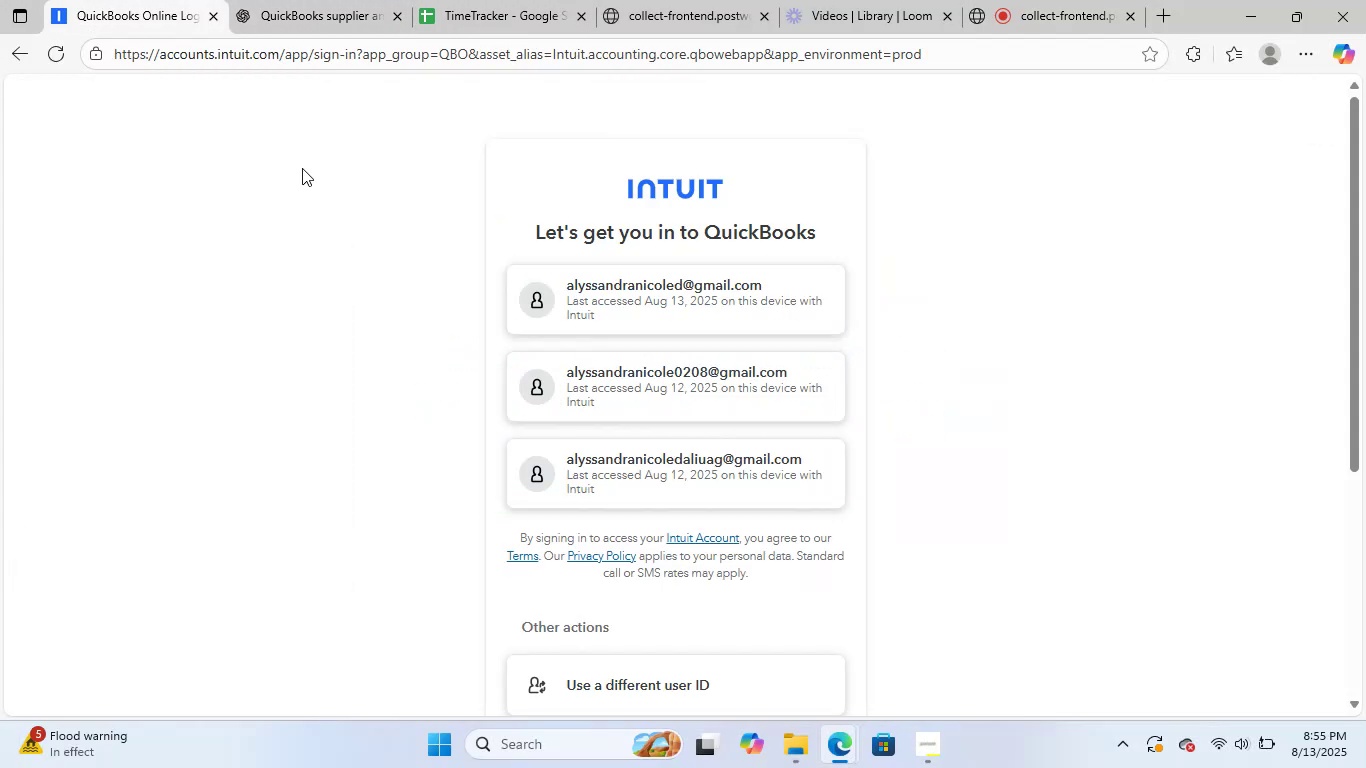 
left_click([645, 313])
 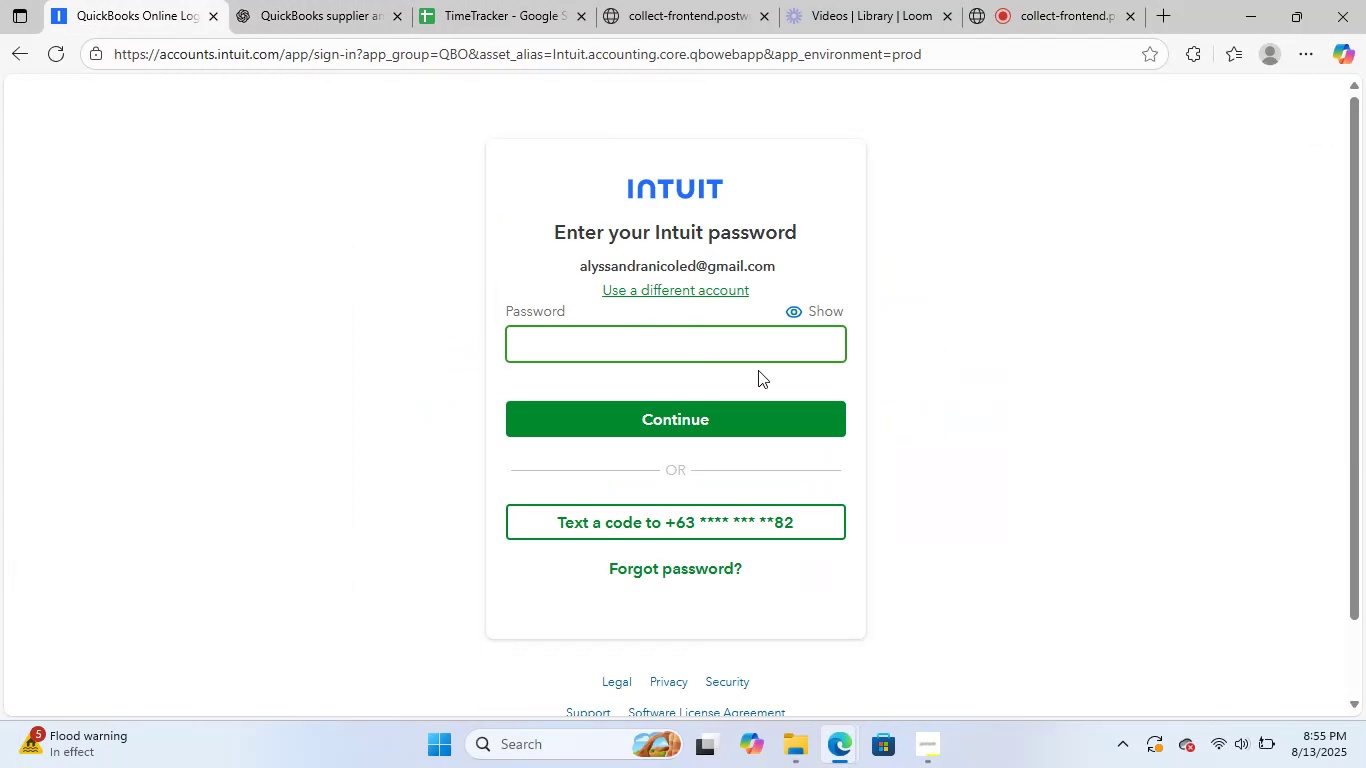 
type(Alyssandra_16)
 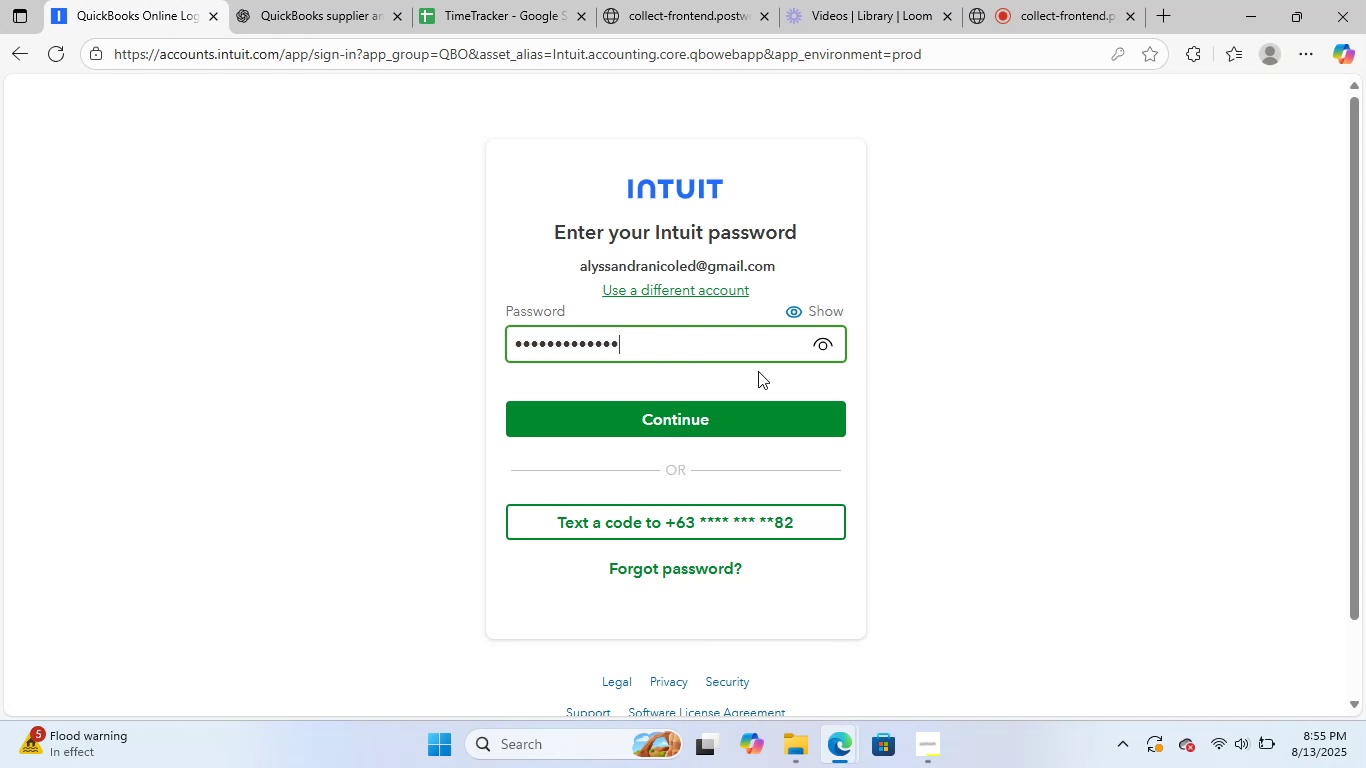 
left_click_drag(start_coordinate=[725, 396], to_coordinate=[724, 401])
 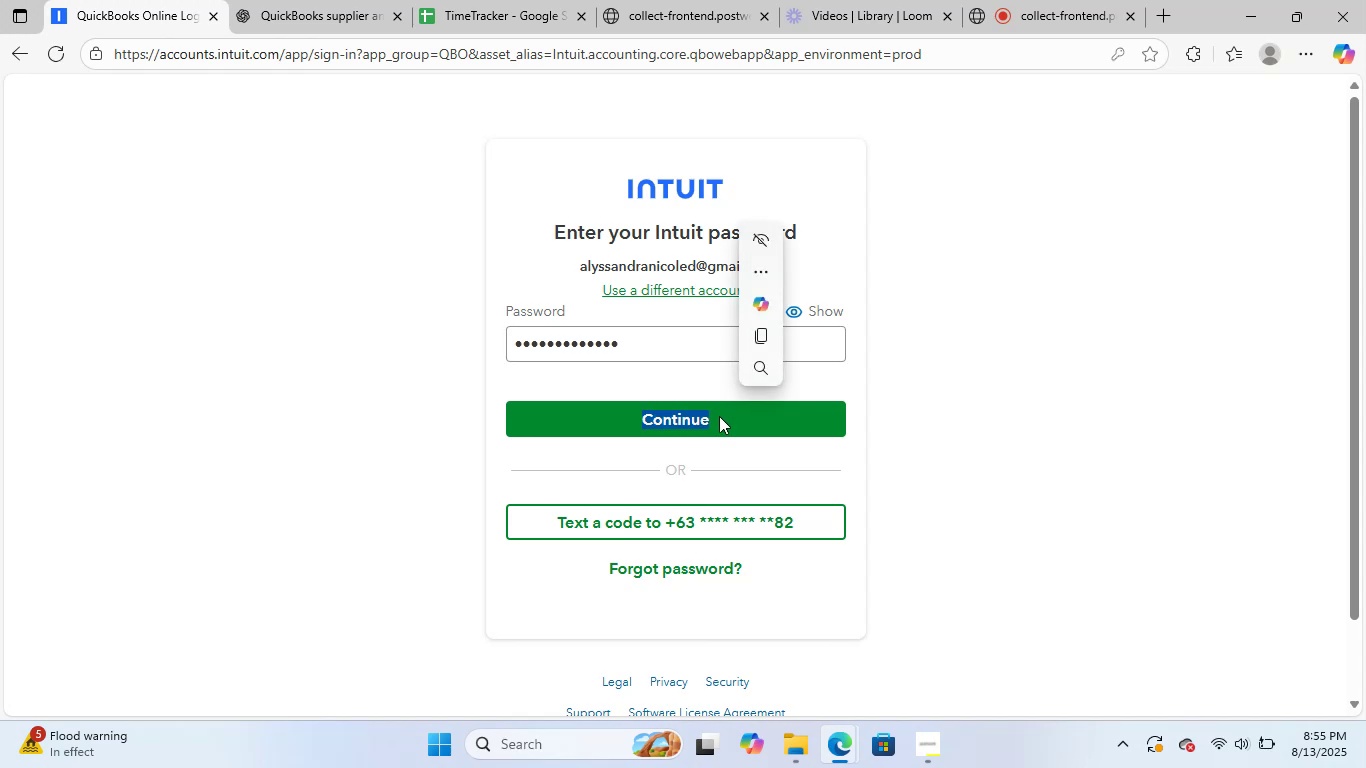 
double_click([719, 416])
 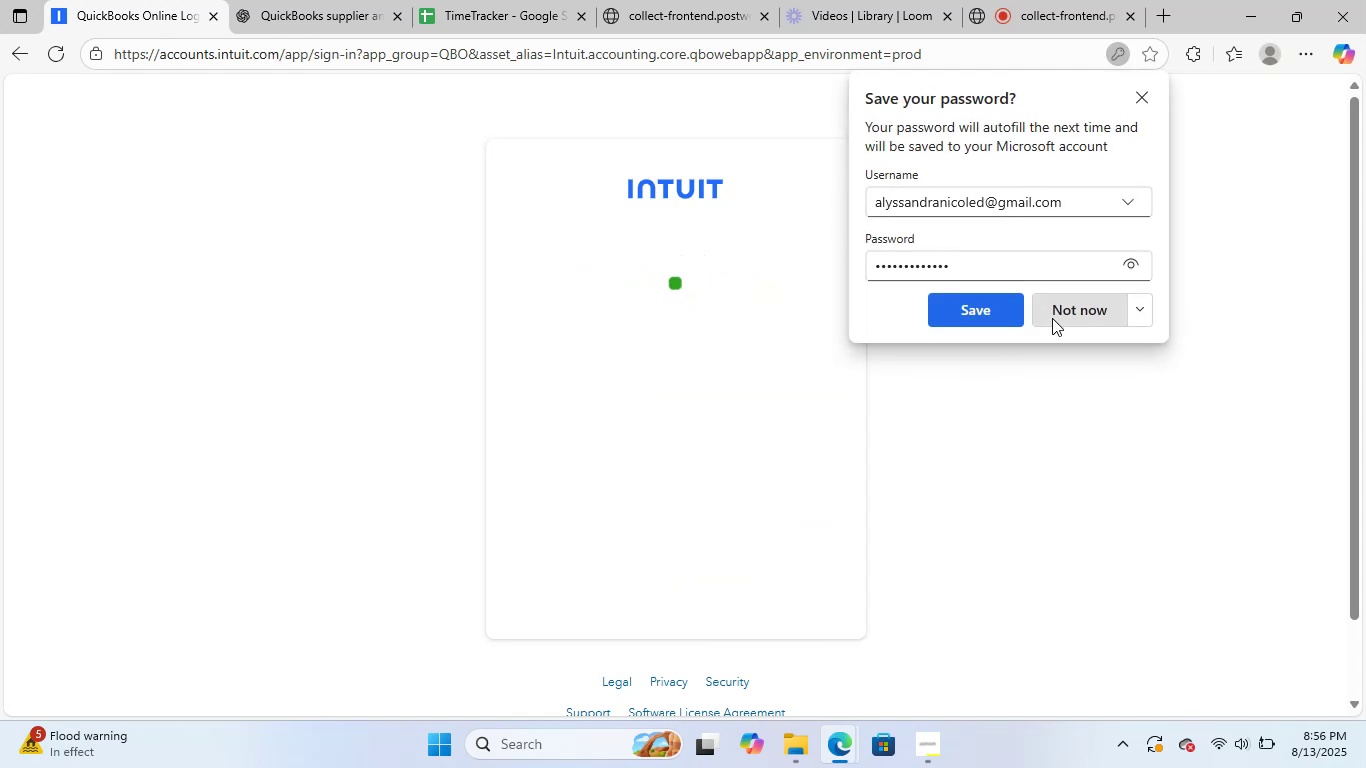 
left_click([1088, 317])
 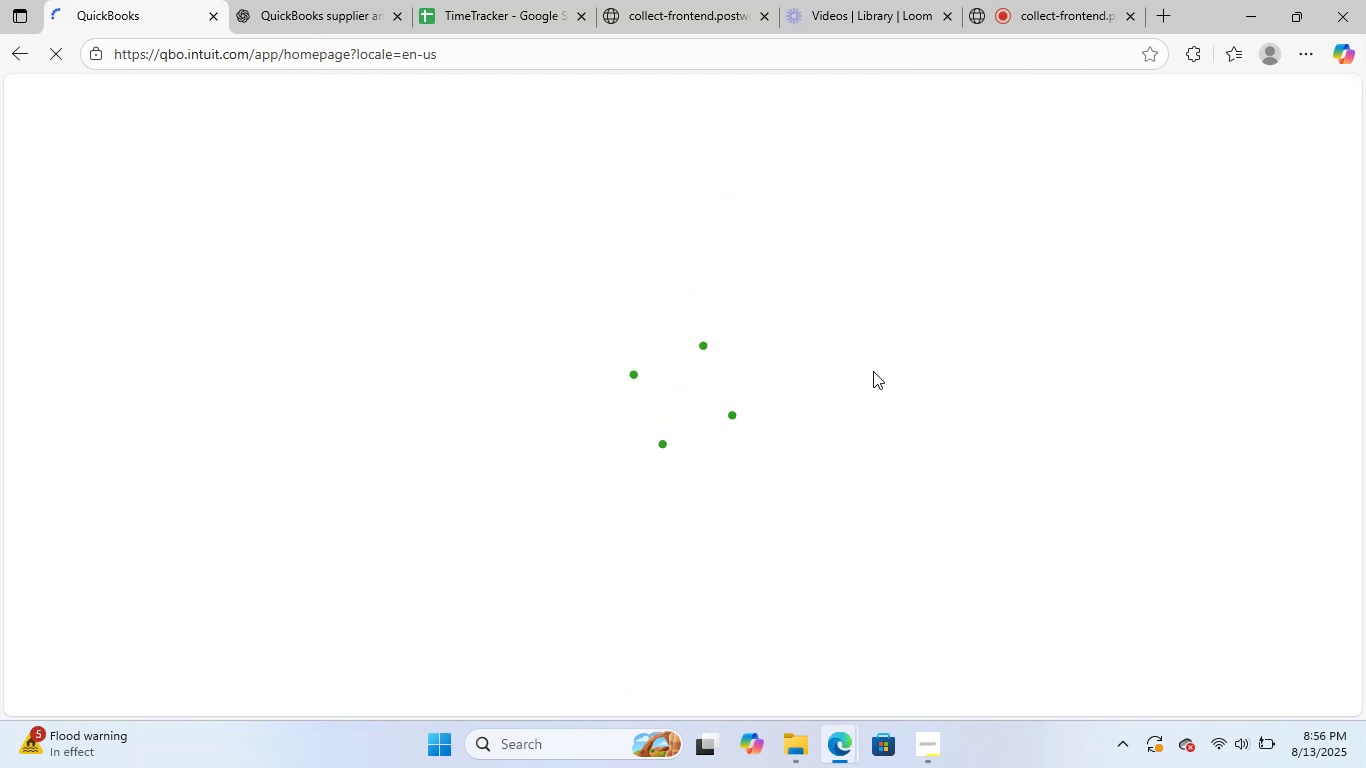 
wait(11.18)
 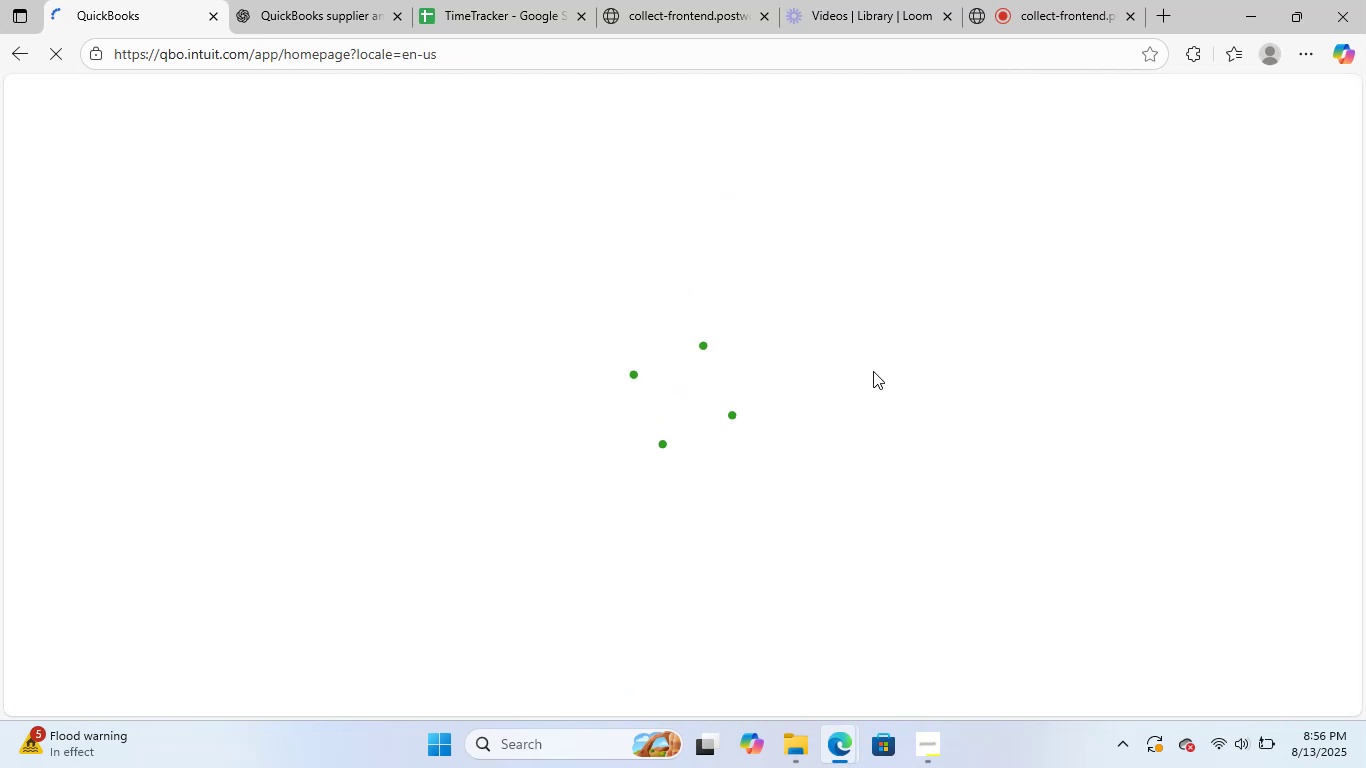 
mouse_move([831, 366])
 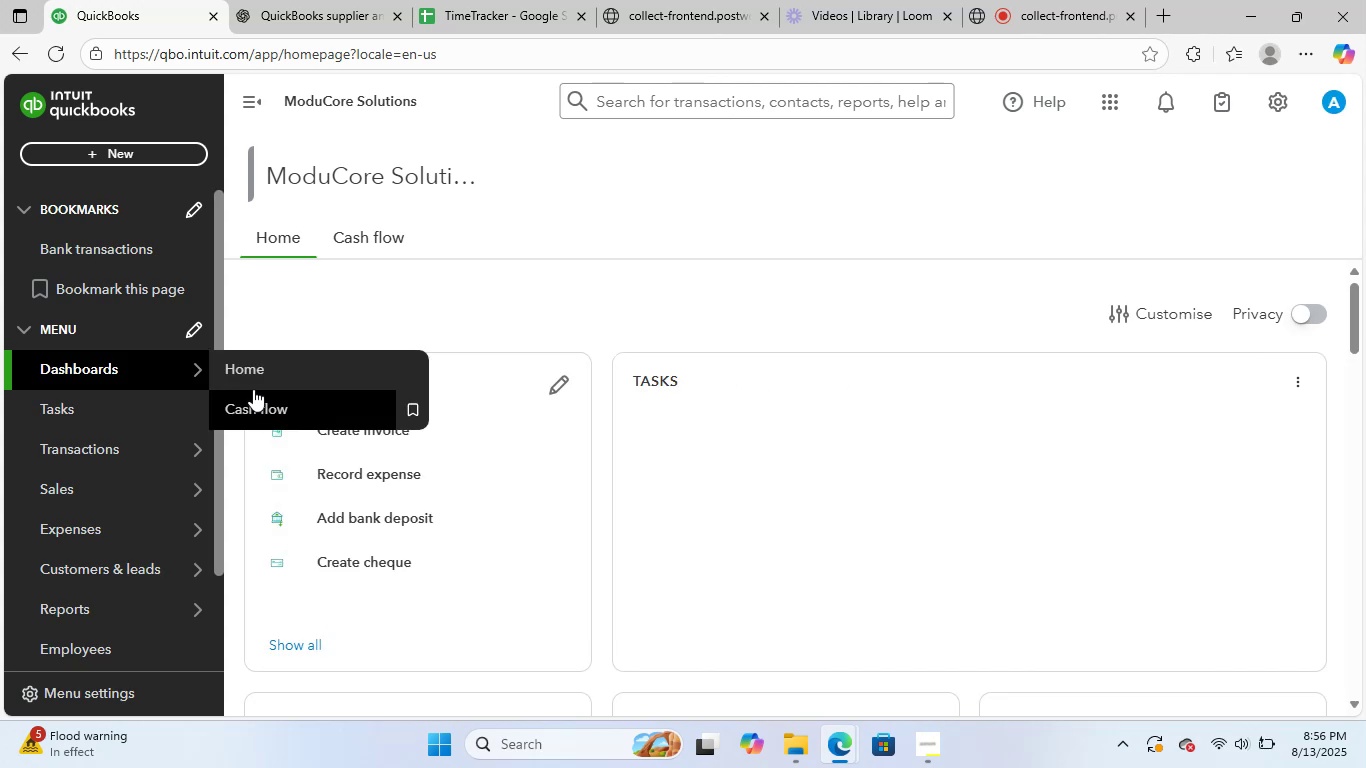 
left_click([76, 461])
 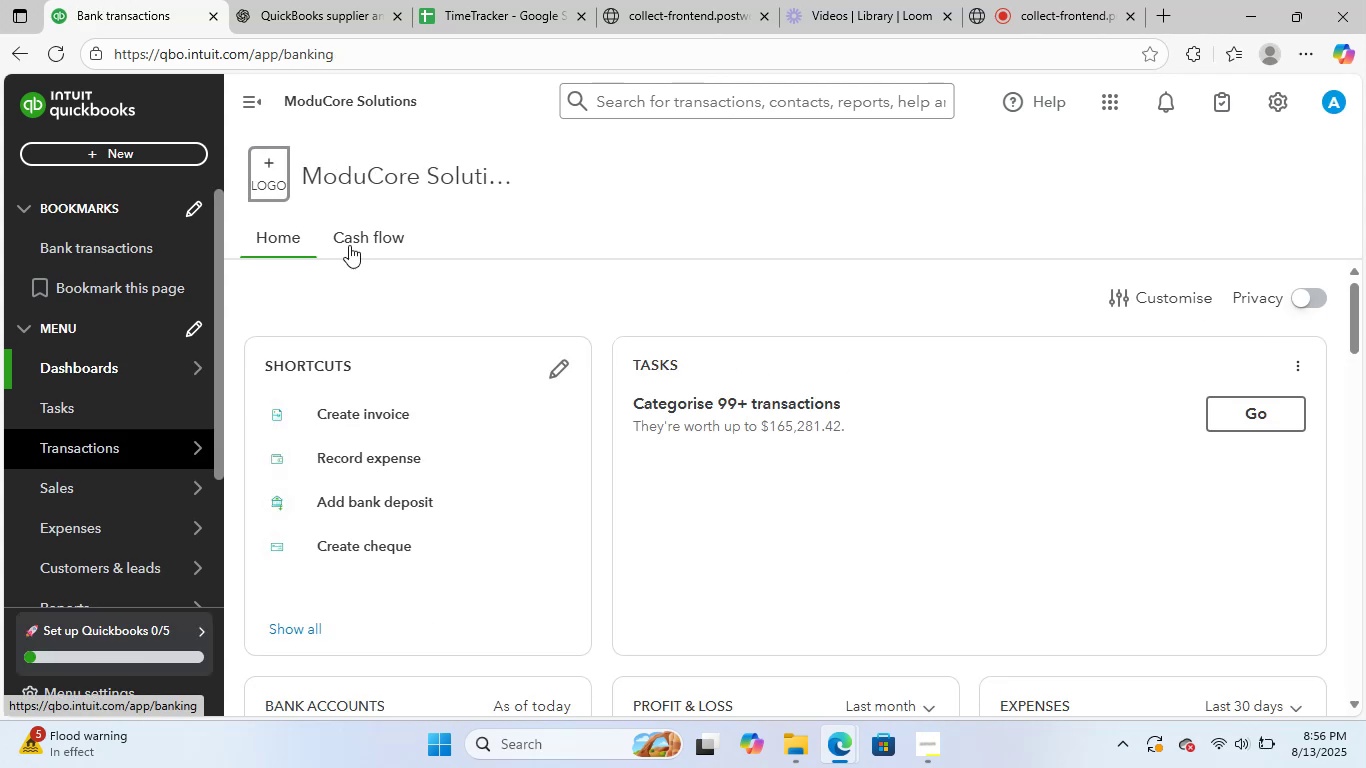 
mouse_move([485, 319])
 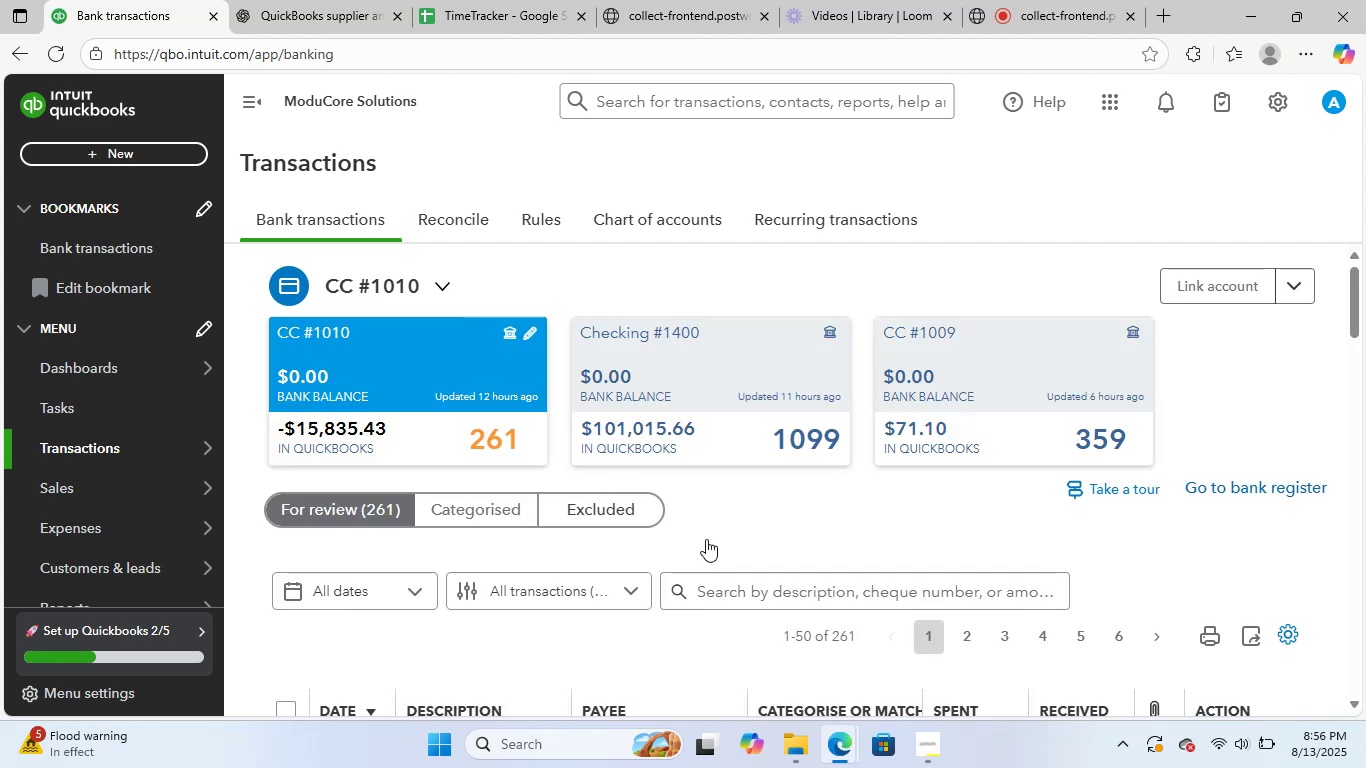 
scroll: coordinate [835, 503], scroll_direction: down, amount: 4.0
 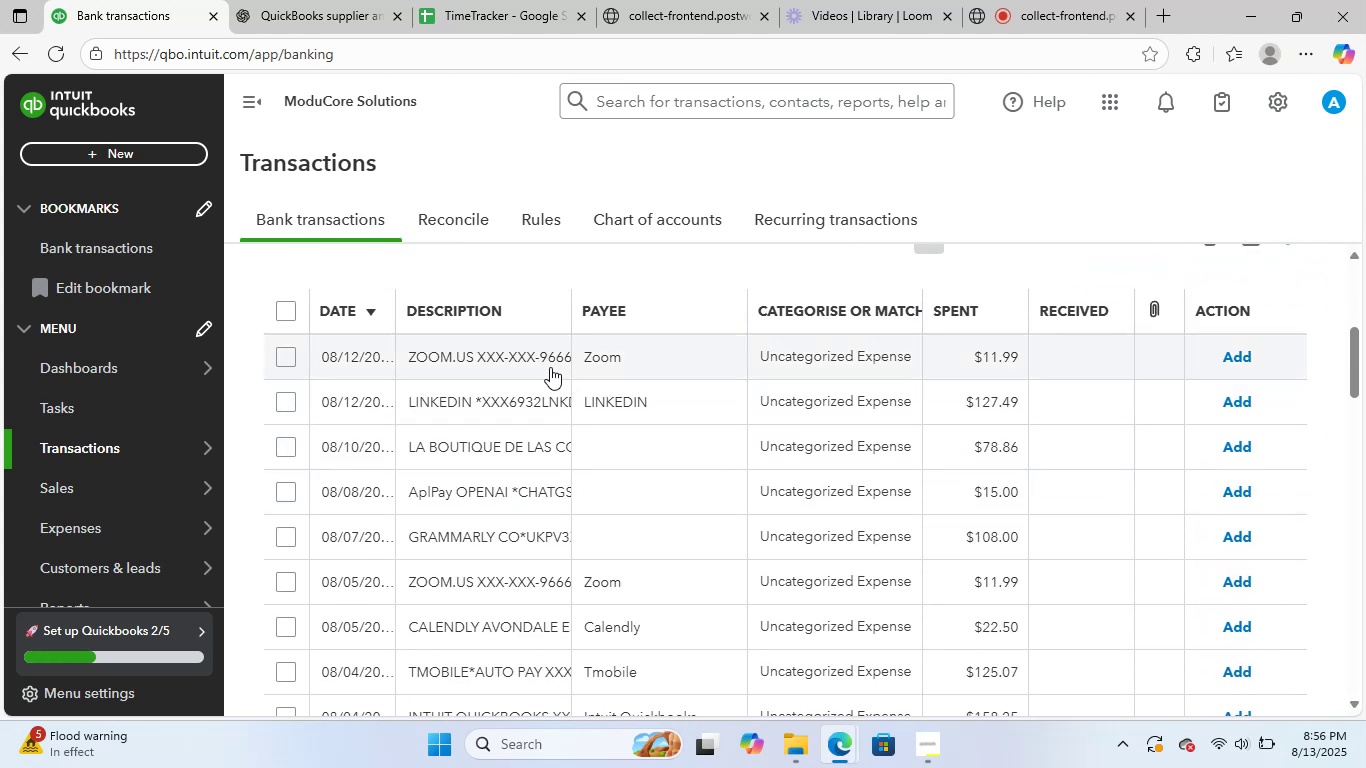 
left_click([550, 367])
 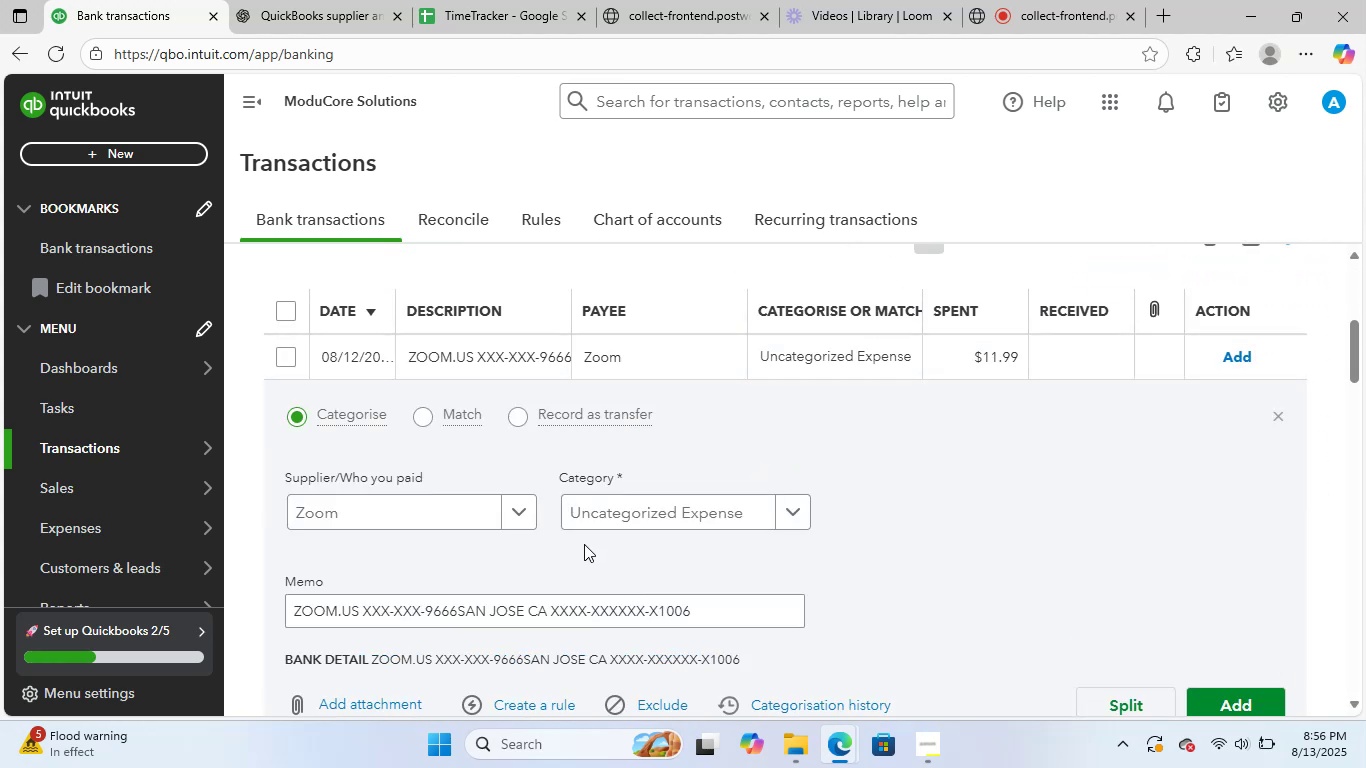 
left_click([648, 503])
 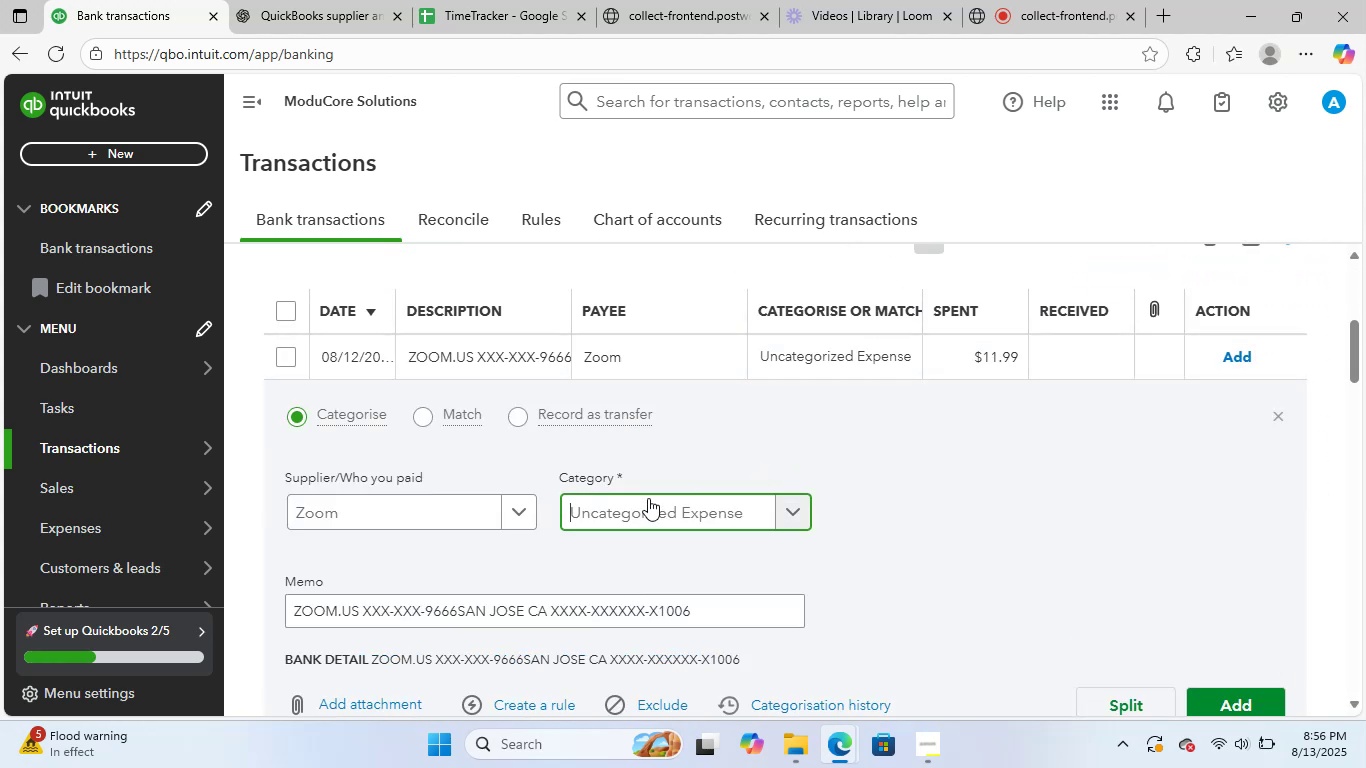 
type(soft)
 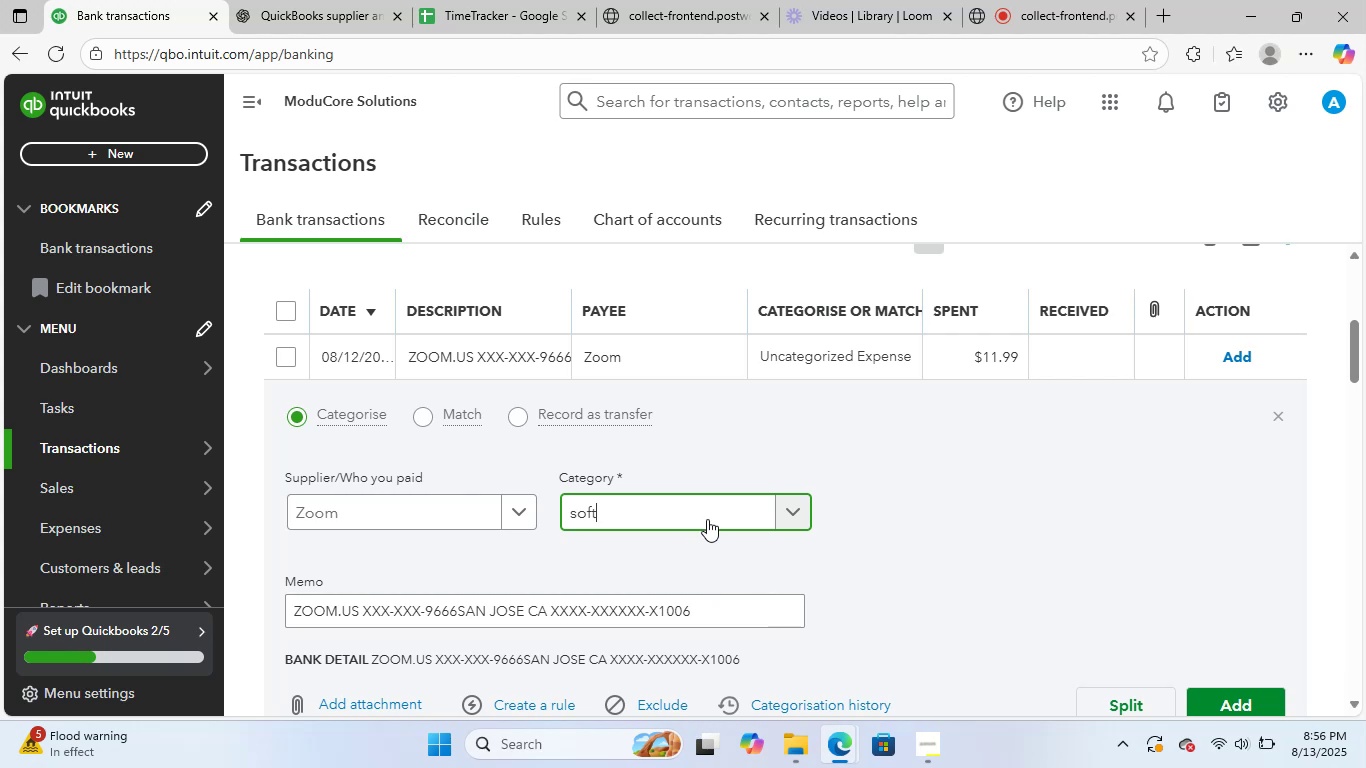 
left_click([737, 551])
 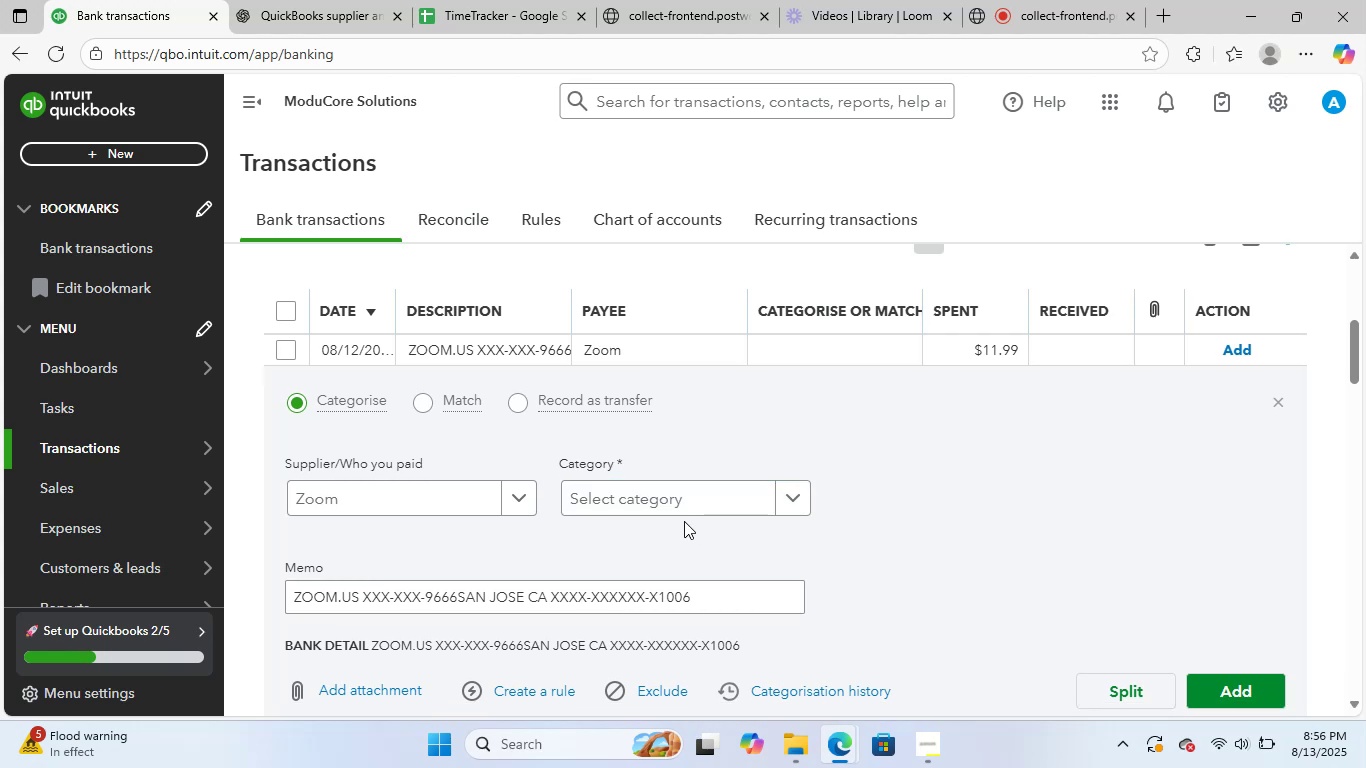 
left_click([687, 505])
 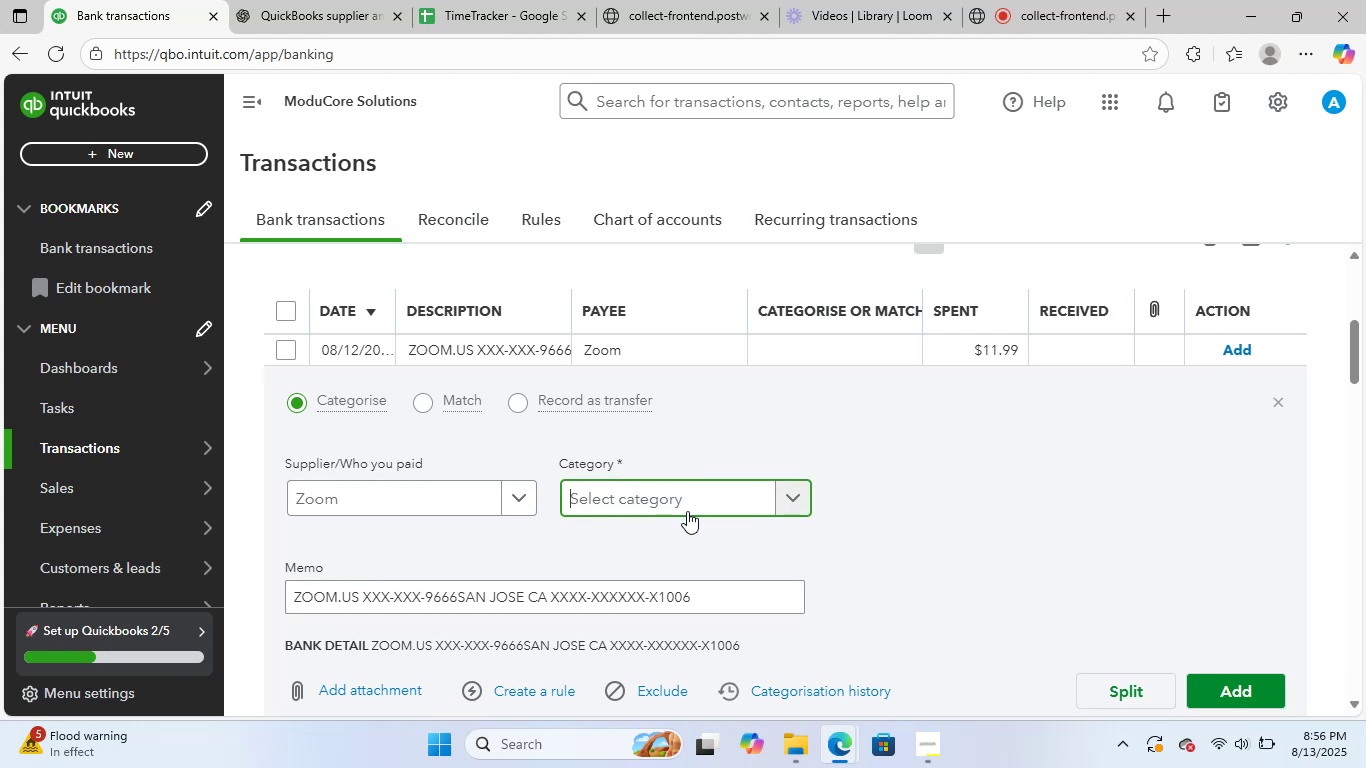 
type(soft)
 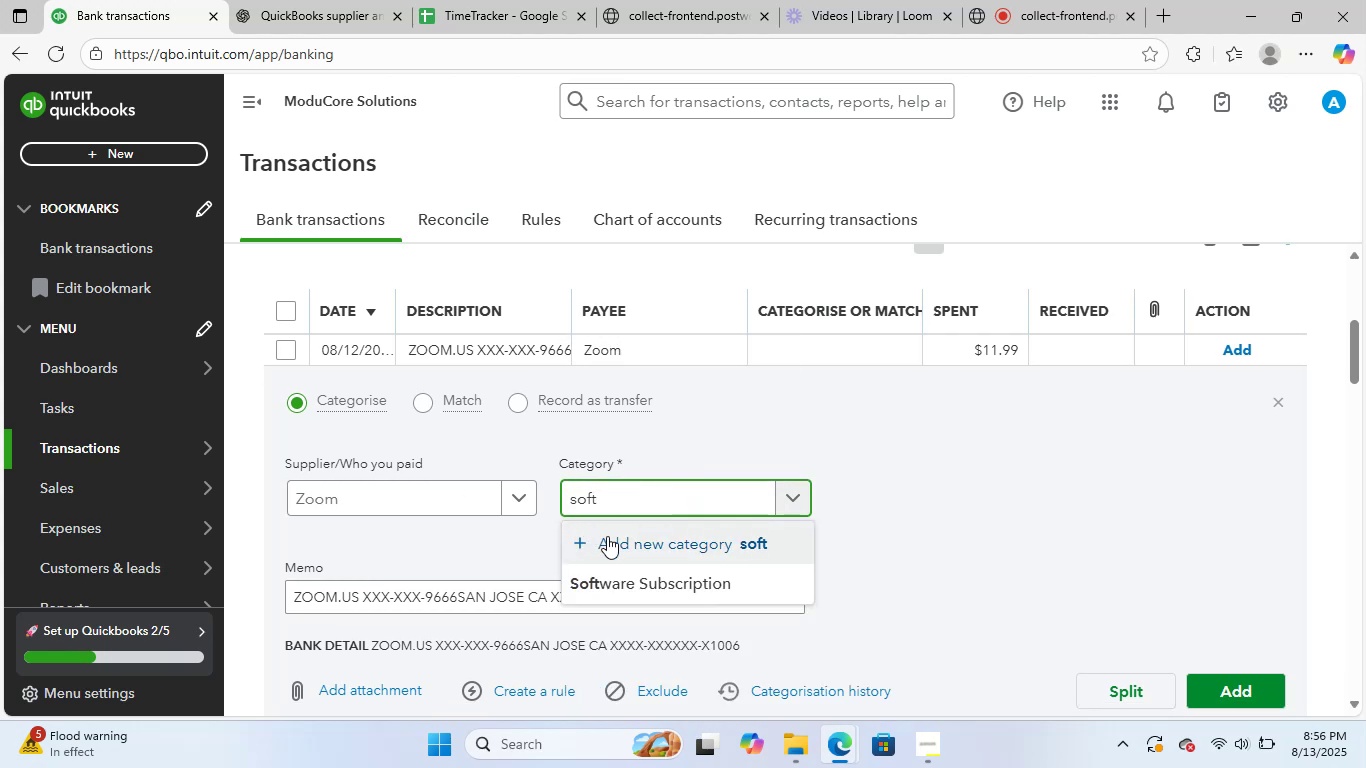 
left_click([688, 587])
 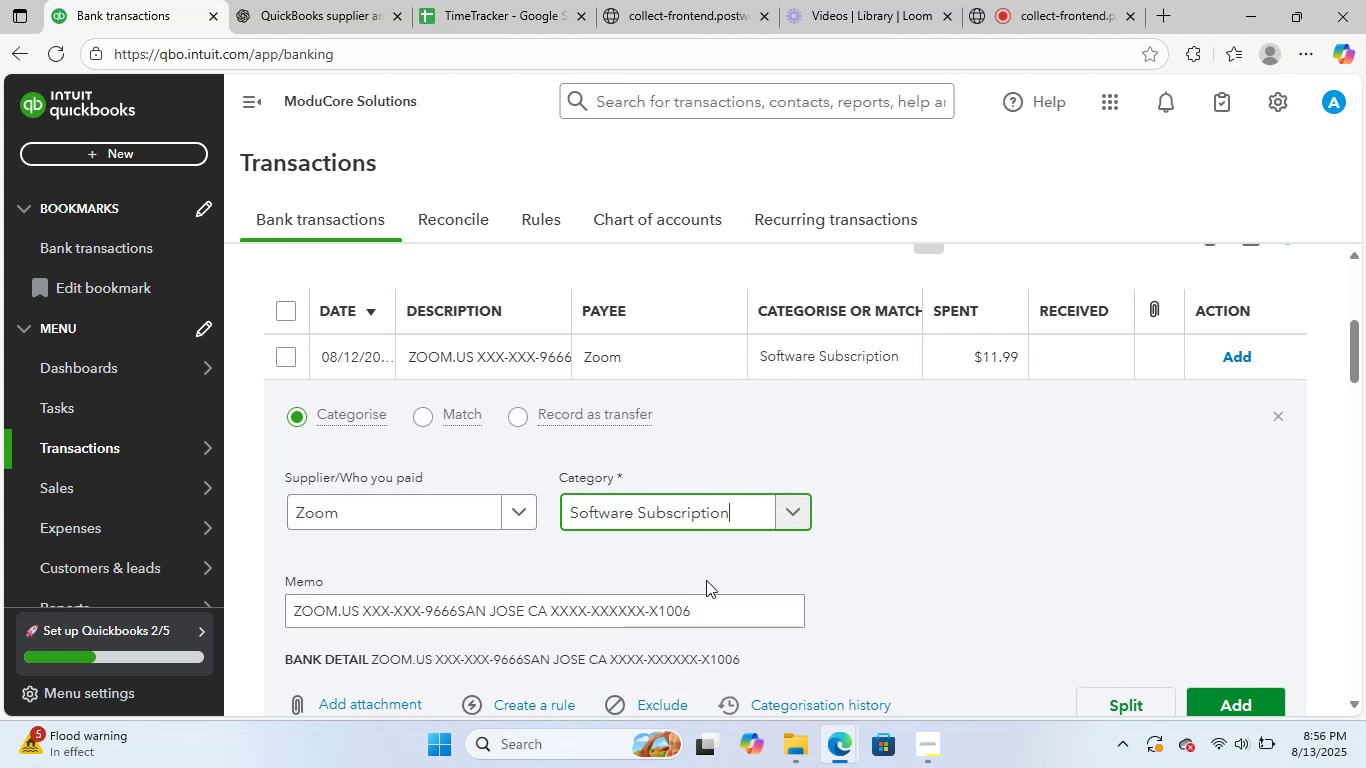 
scroll: coordinate [841, 567], scroll_direction: down, amount: 1.0
 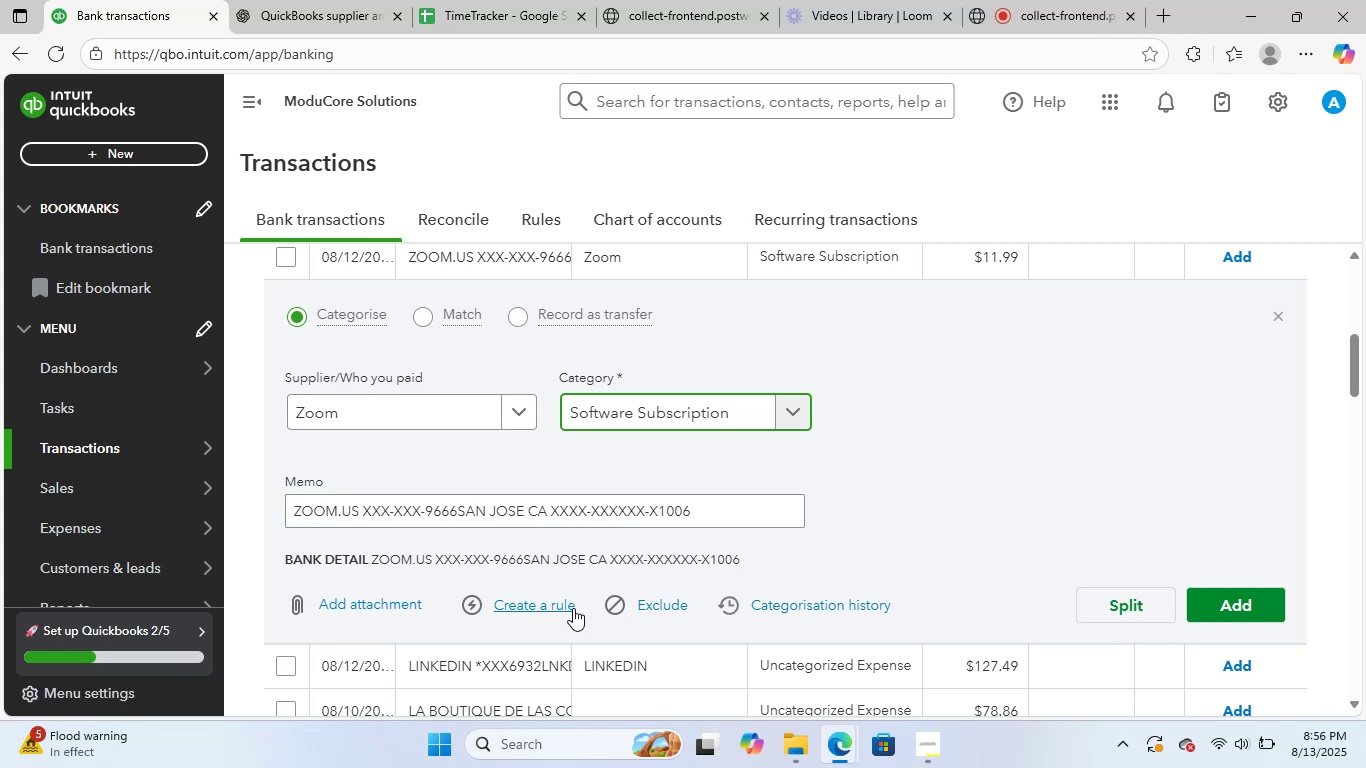 
left_click([564, 608])
 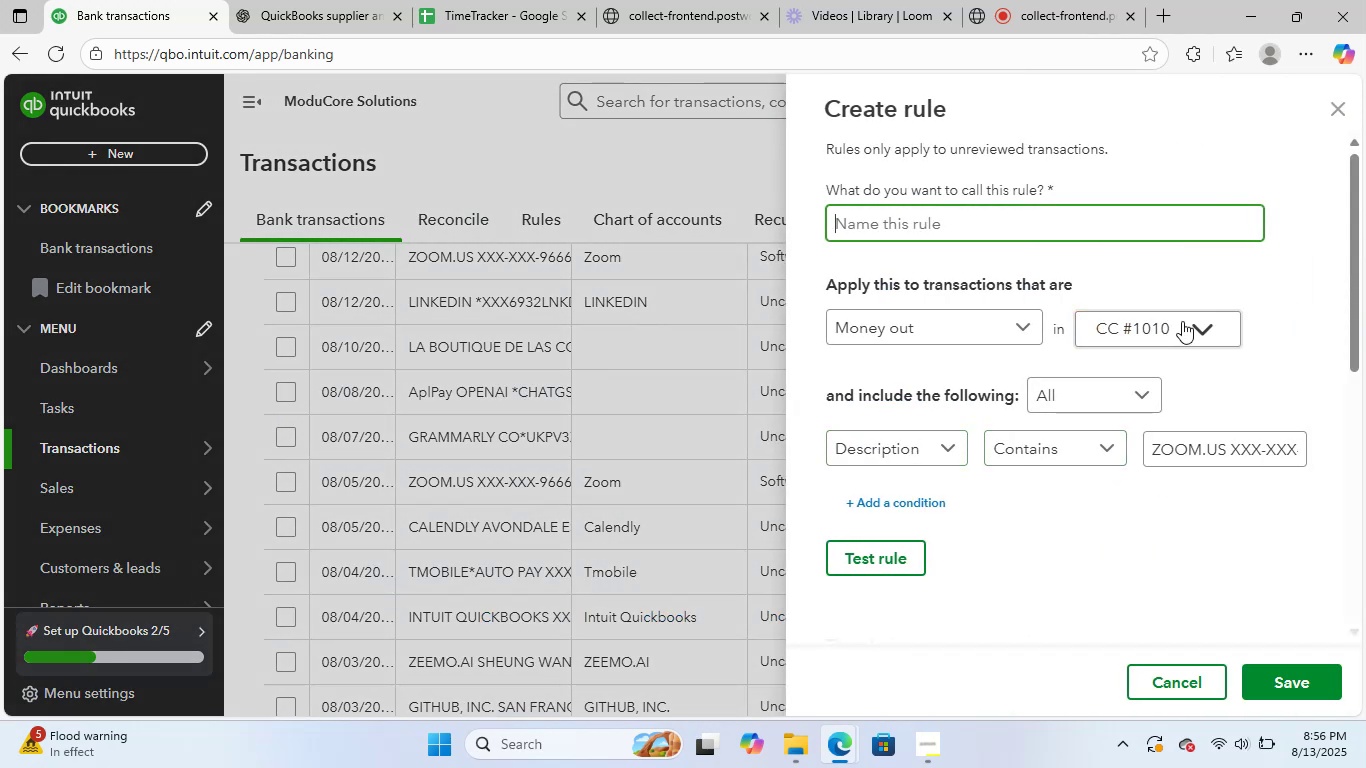 
scroll: coordinate [1219, 386], scroll_direction: down, amount: 1.0
 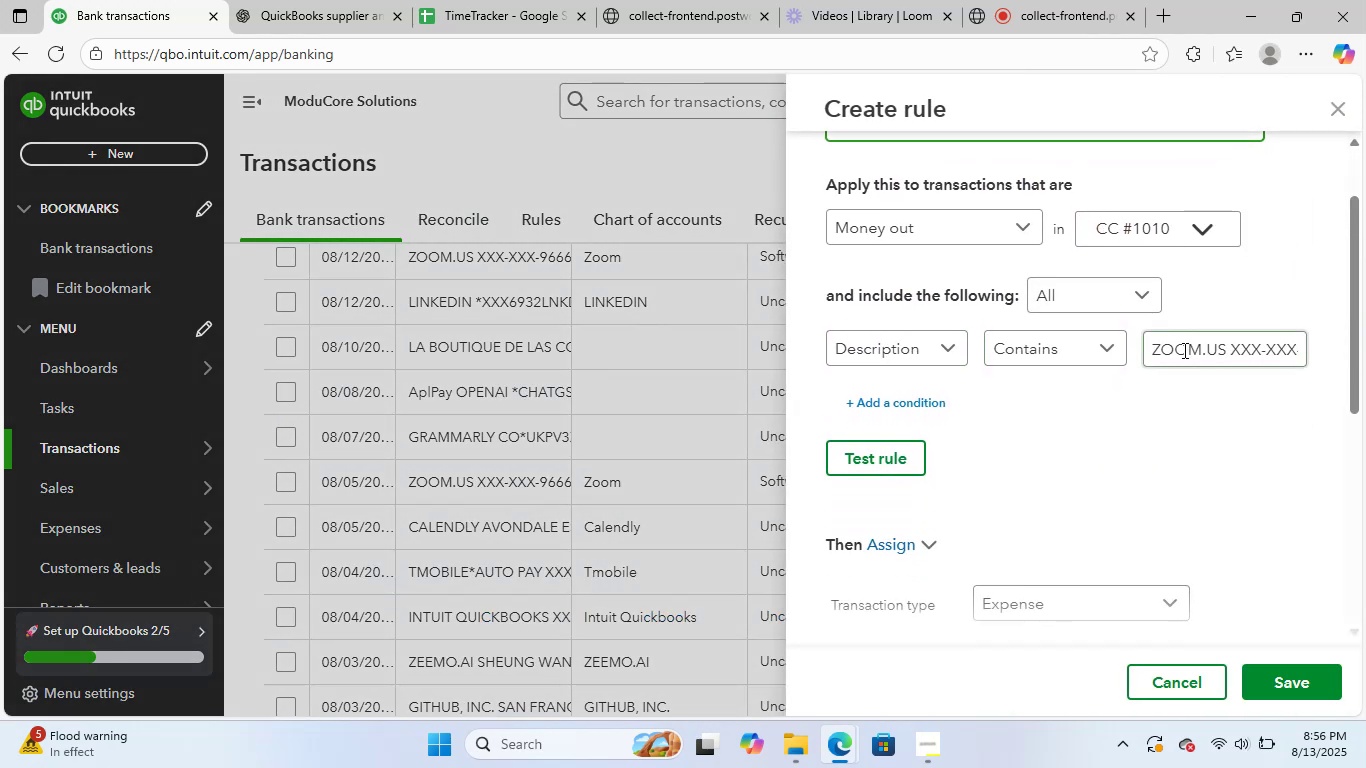 
left_click([1184, 345])
 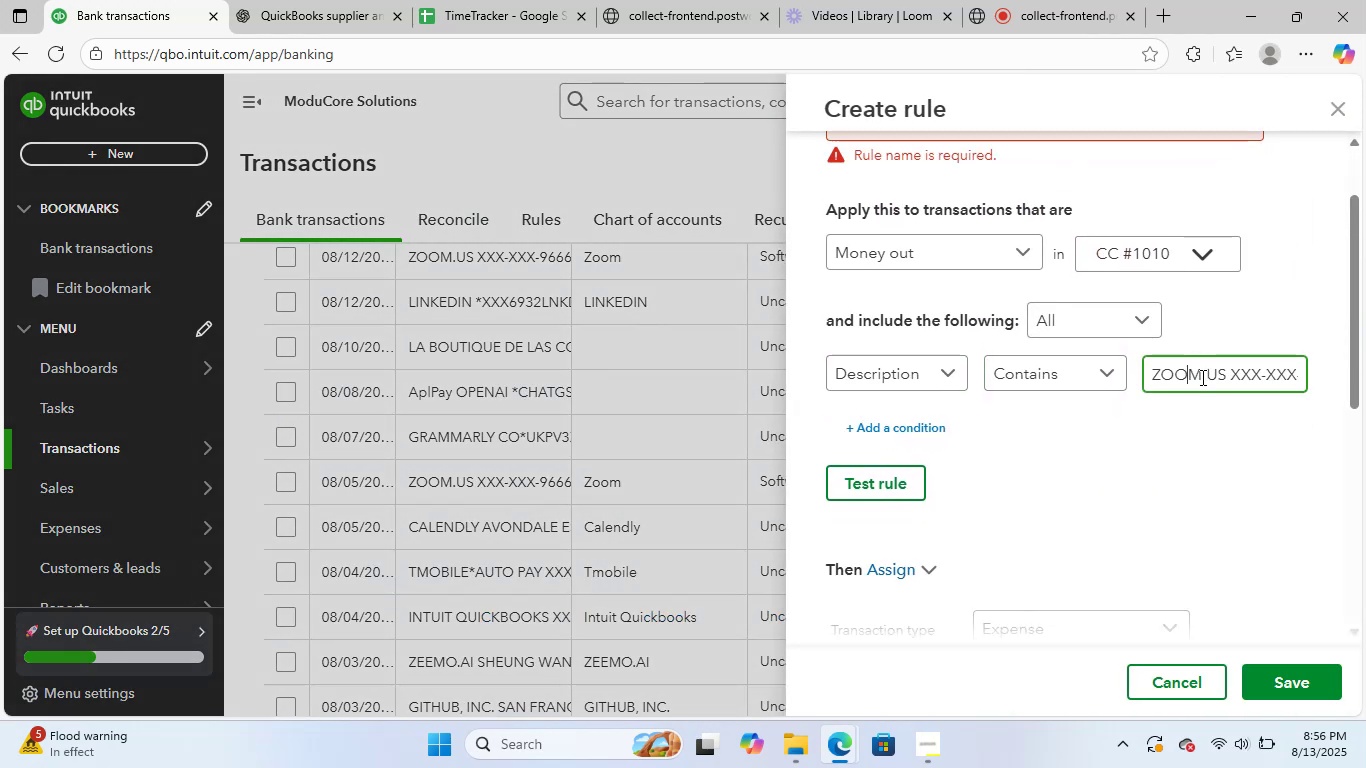 
left_click_drag(start_coordinate=[1201, 377], to_coordinate=[1365, 378])
 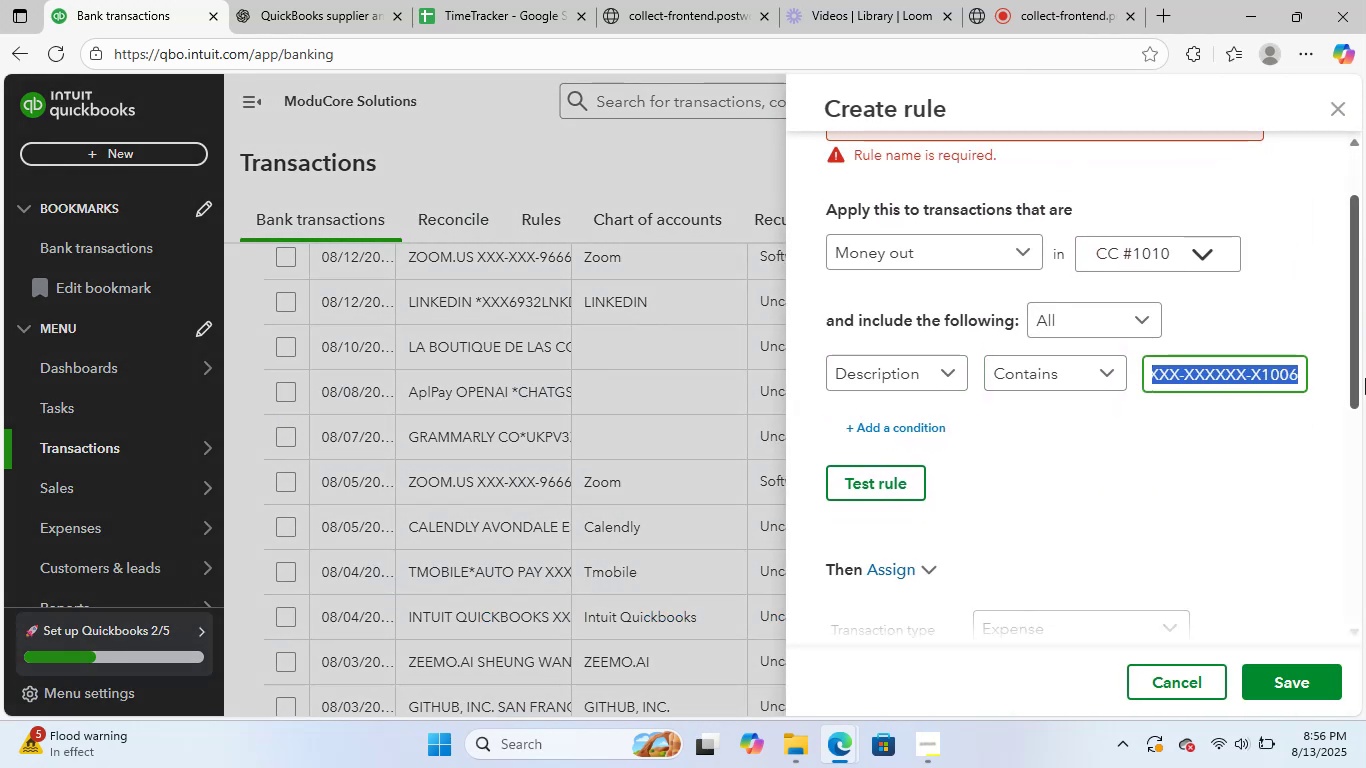 
key(Backspace)
 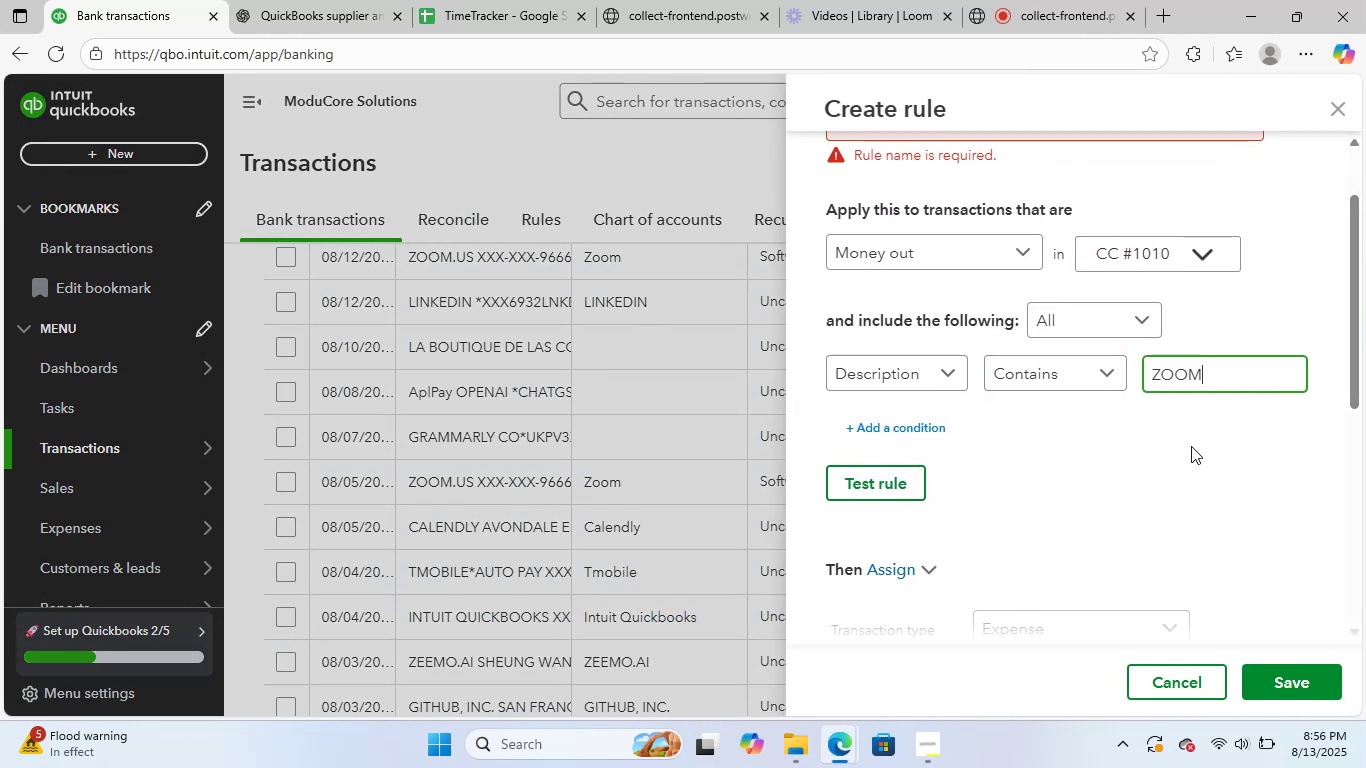 
left_click([1189, 450])
 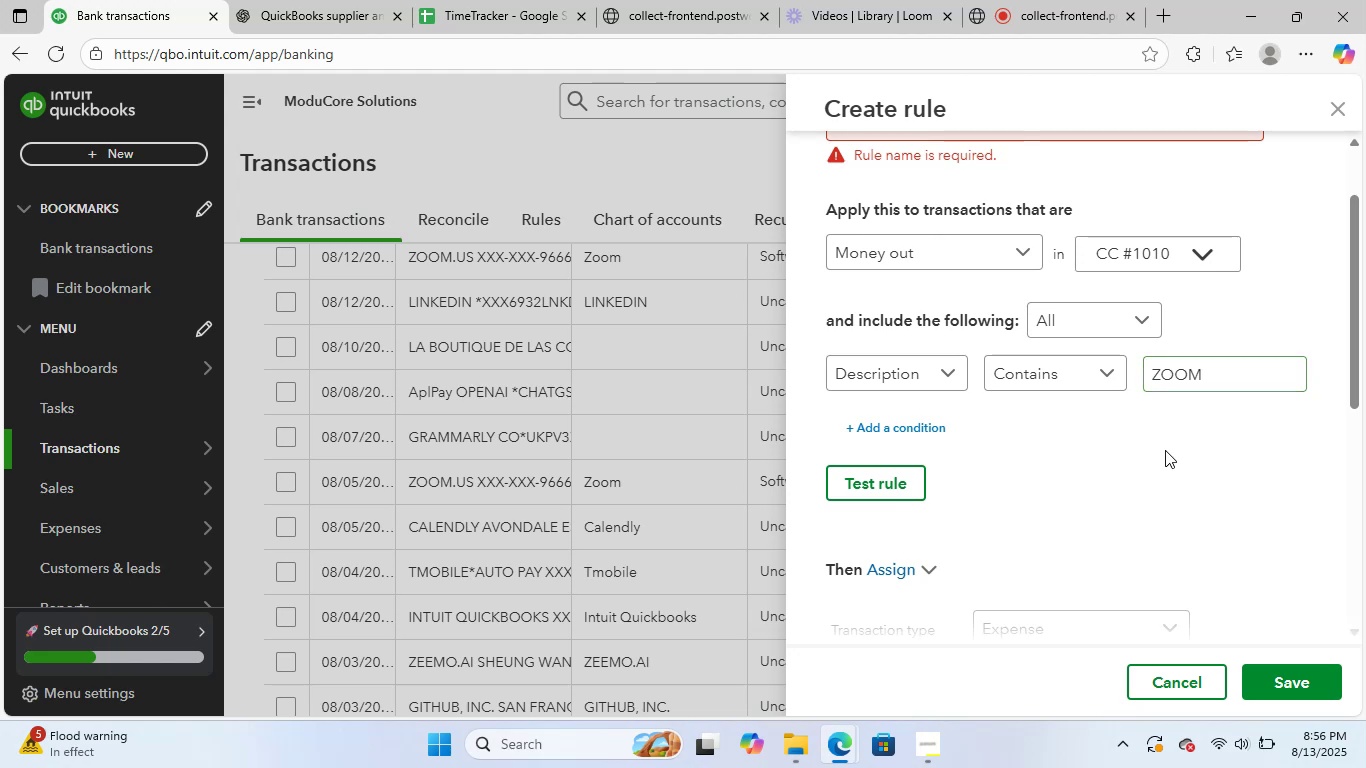 
scroll: coordinate [1149, 446], scroll_direction: down, amount: 6.0
 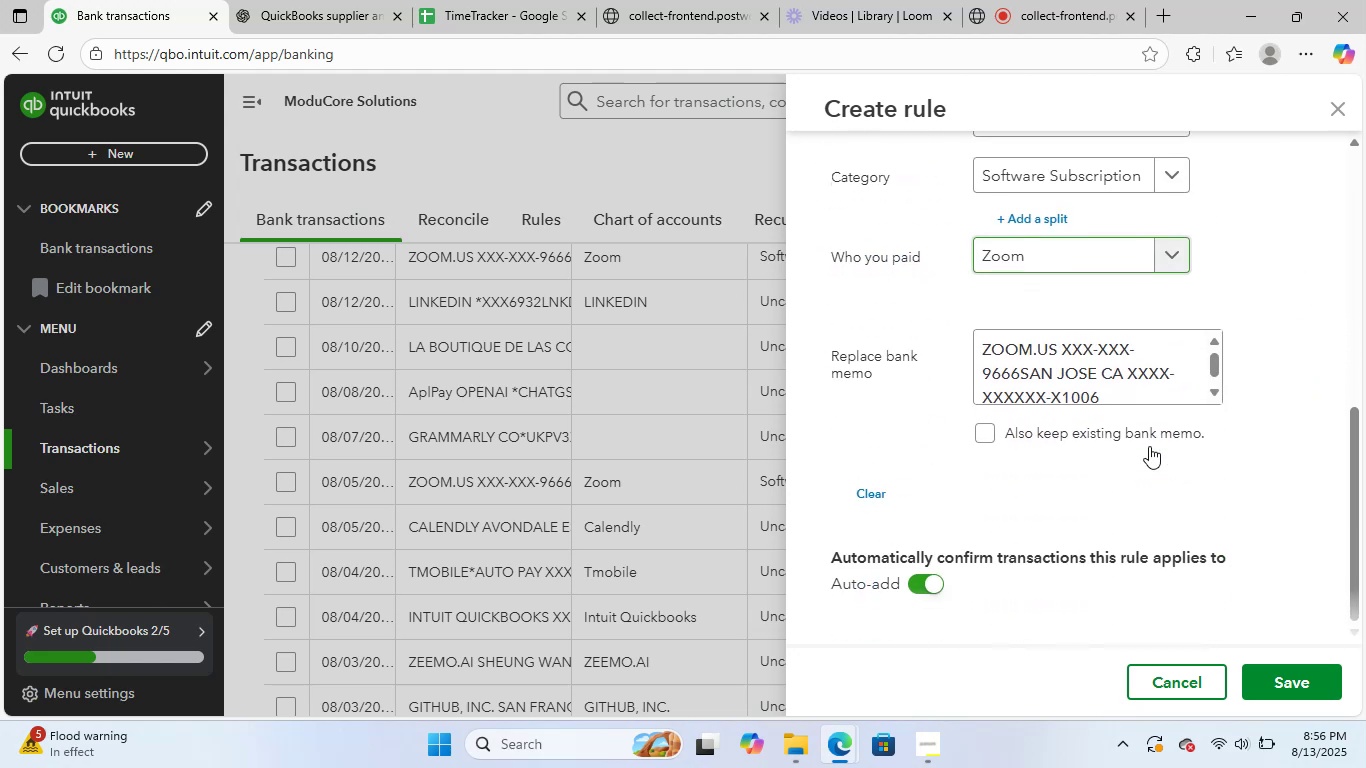 
scroll: coordinate [1159, 444], scroll_direction: up, amount: 9.0
 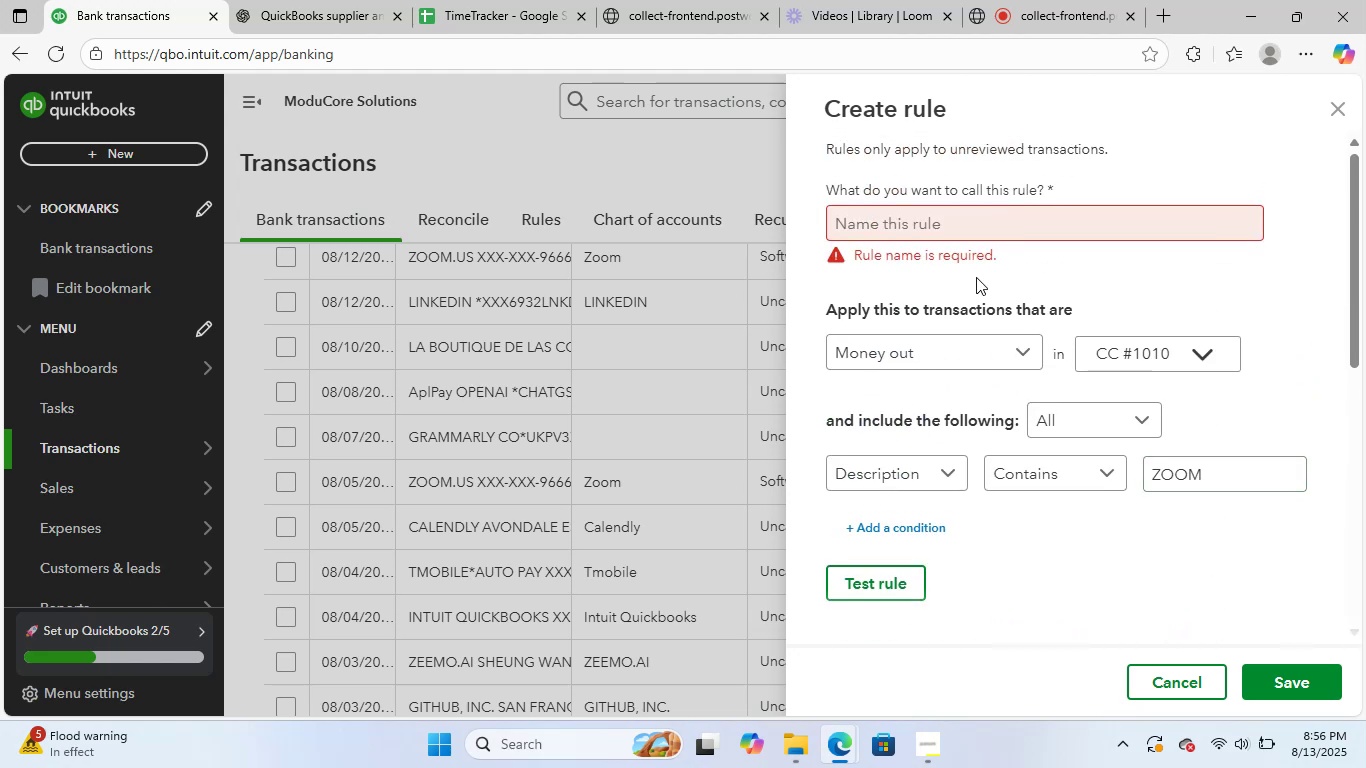 
left_click([991, 230])
 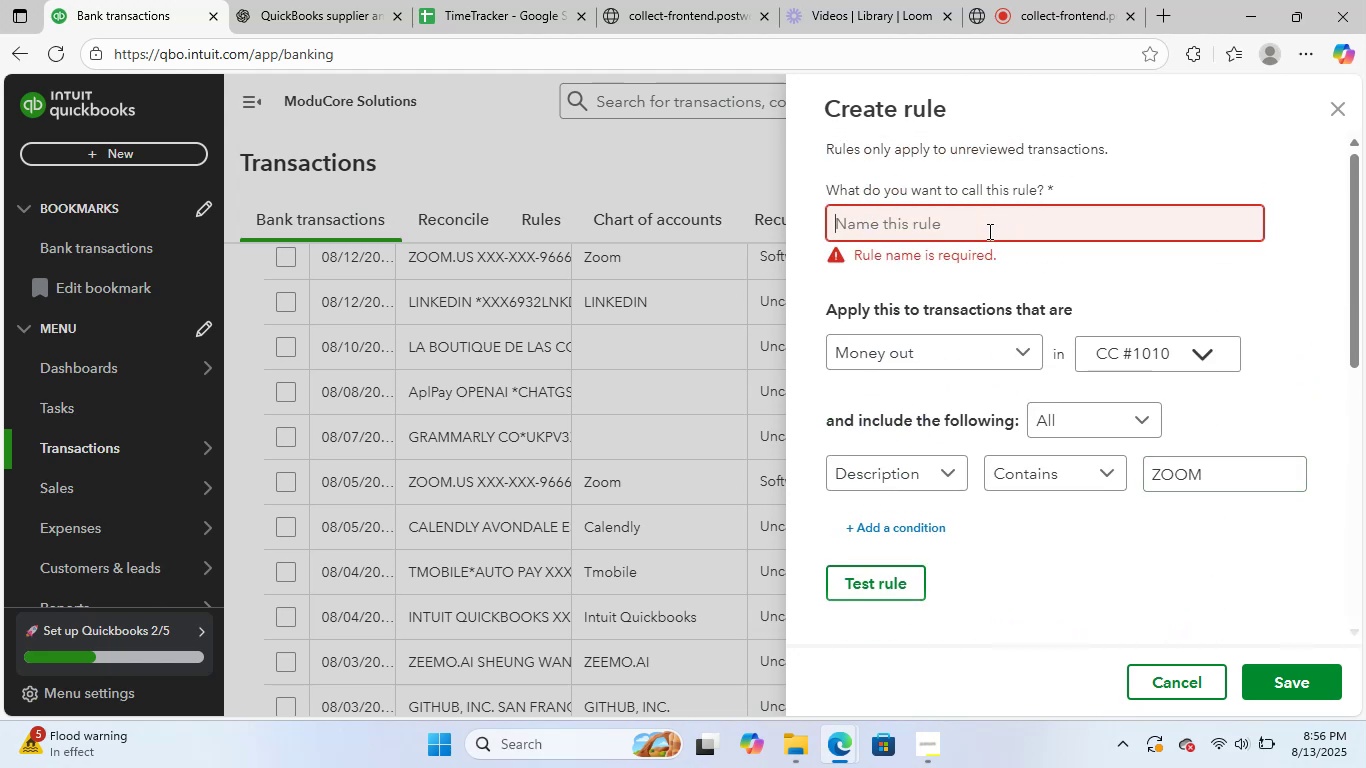 
type(zoom1)
 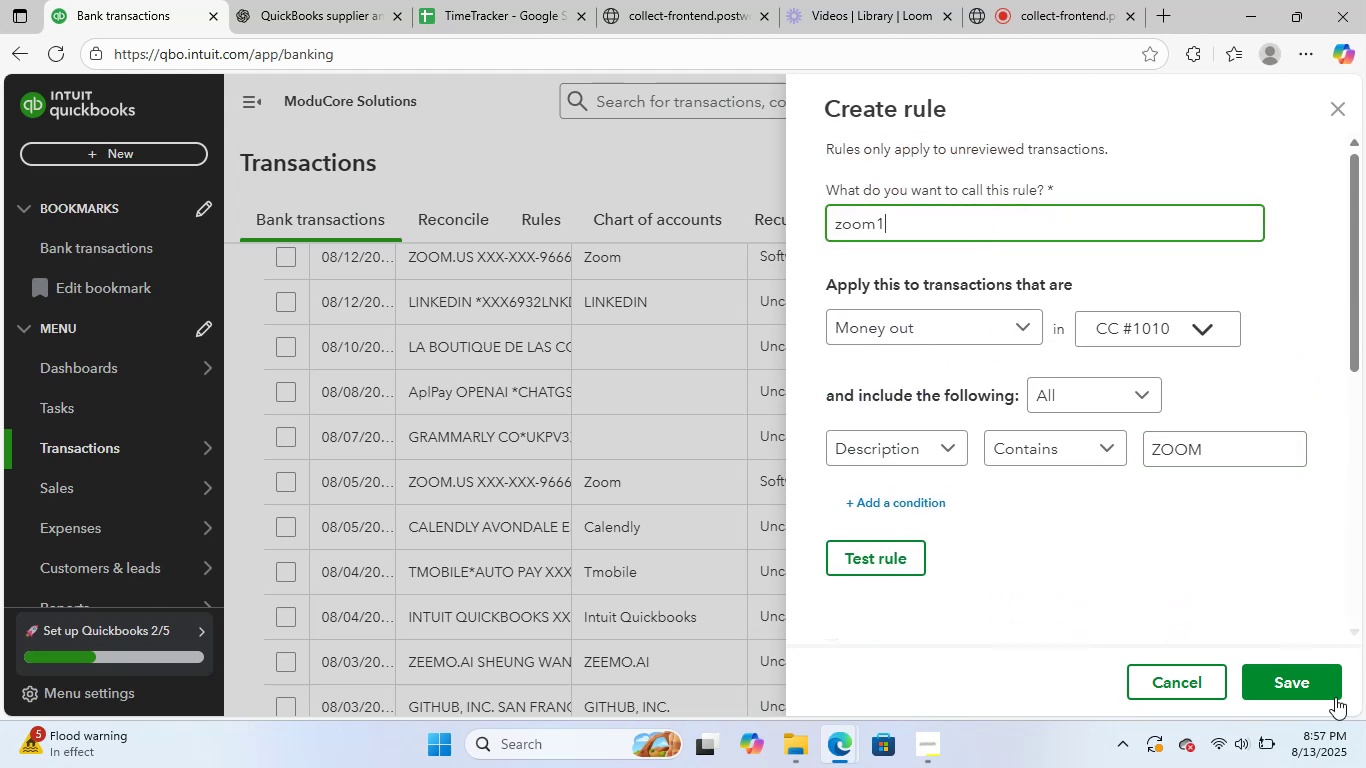 
left_click([1309, 684])
 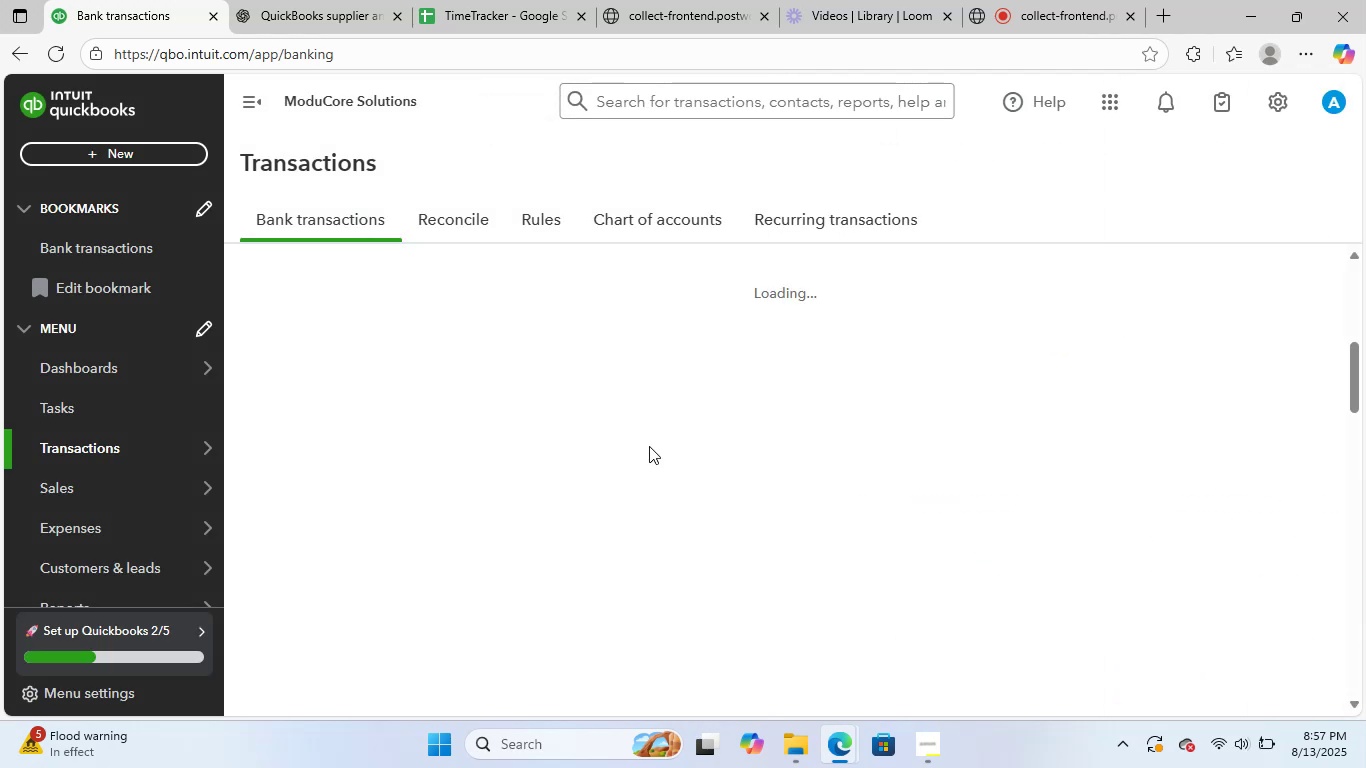 
wait(5.62)
 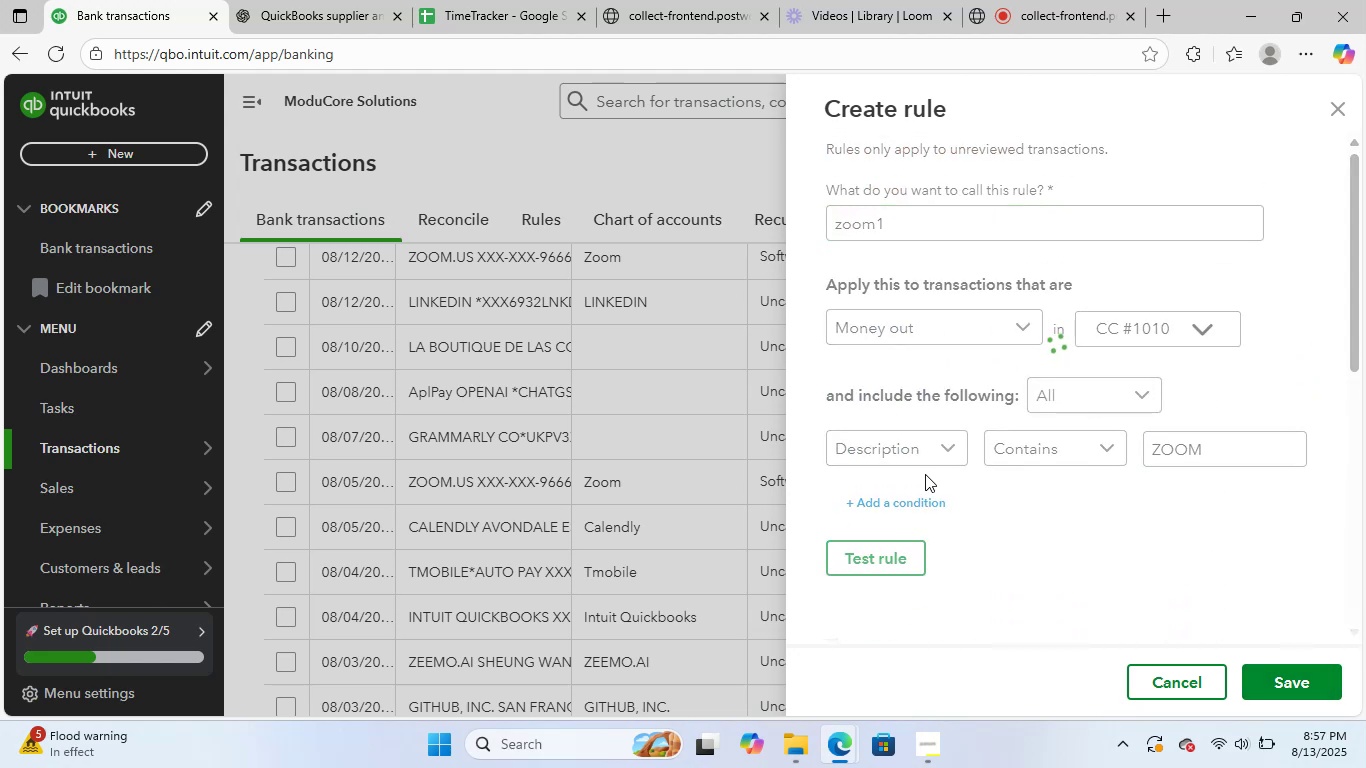 
scroll: coordinate [743, 502], scroll_direction: up, amount: 2.0
 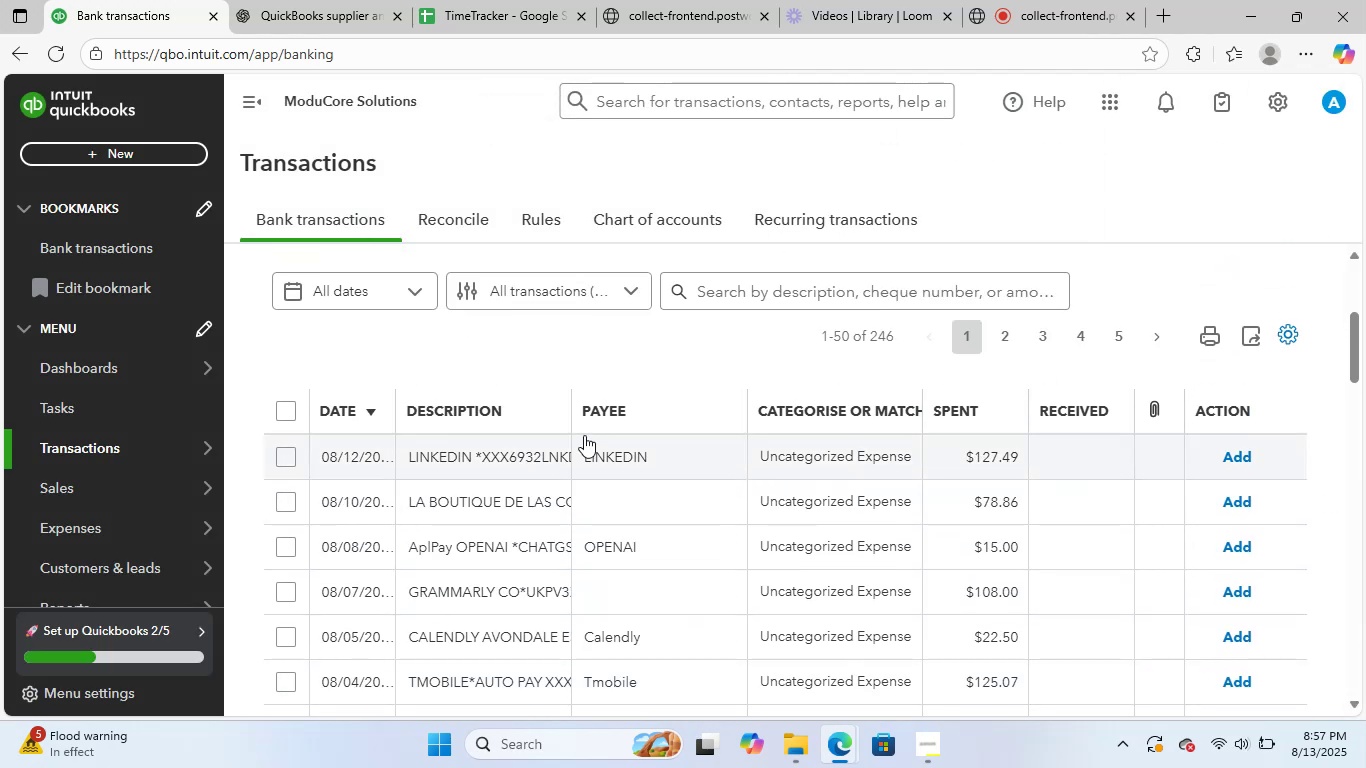 
left_click([533, 458])
 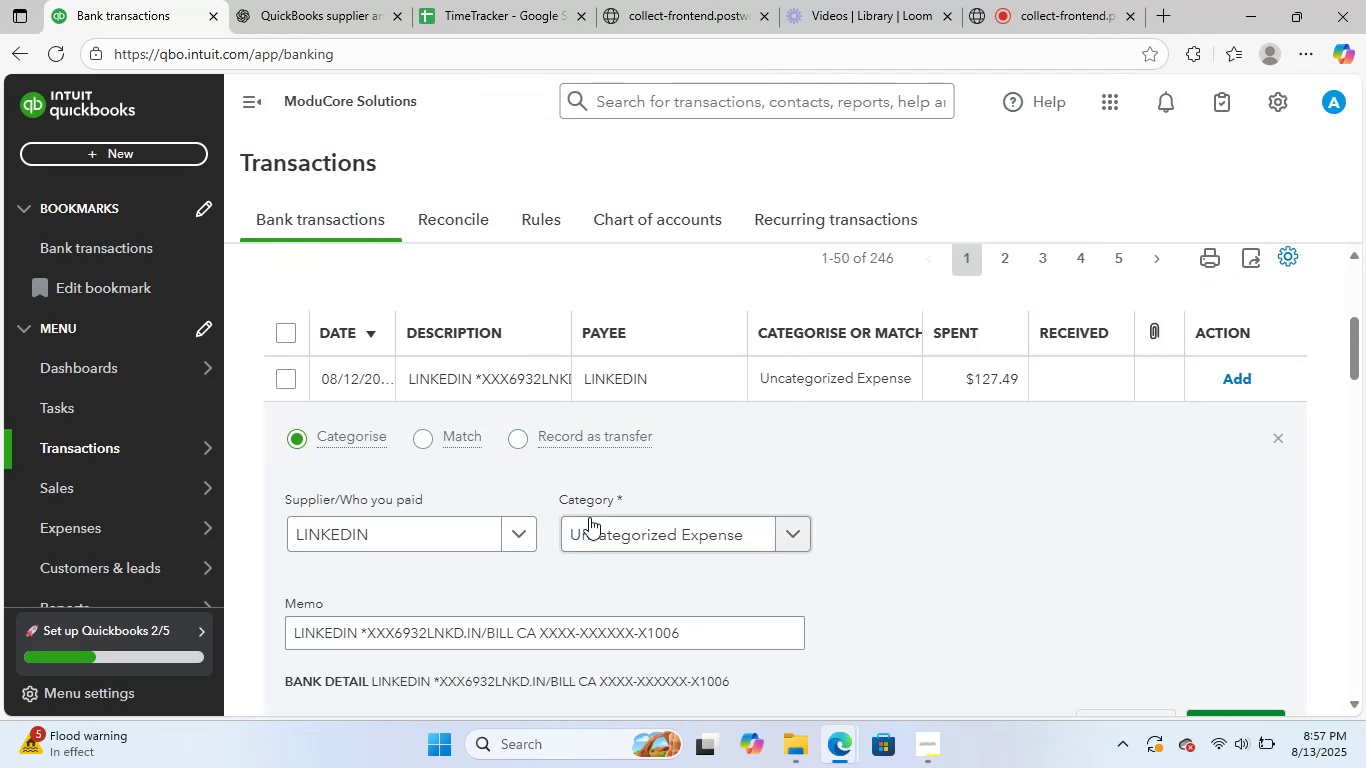 
left_click([636, 531])
 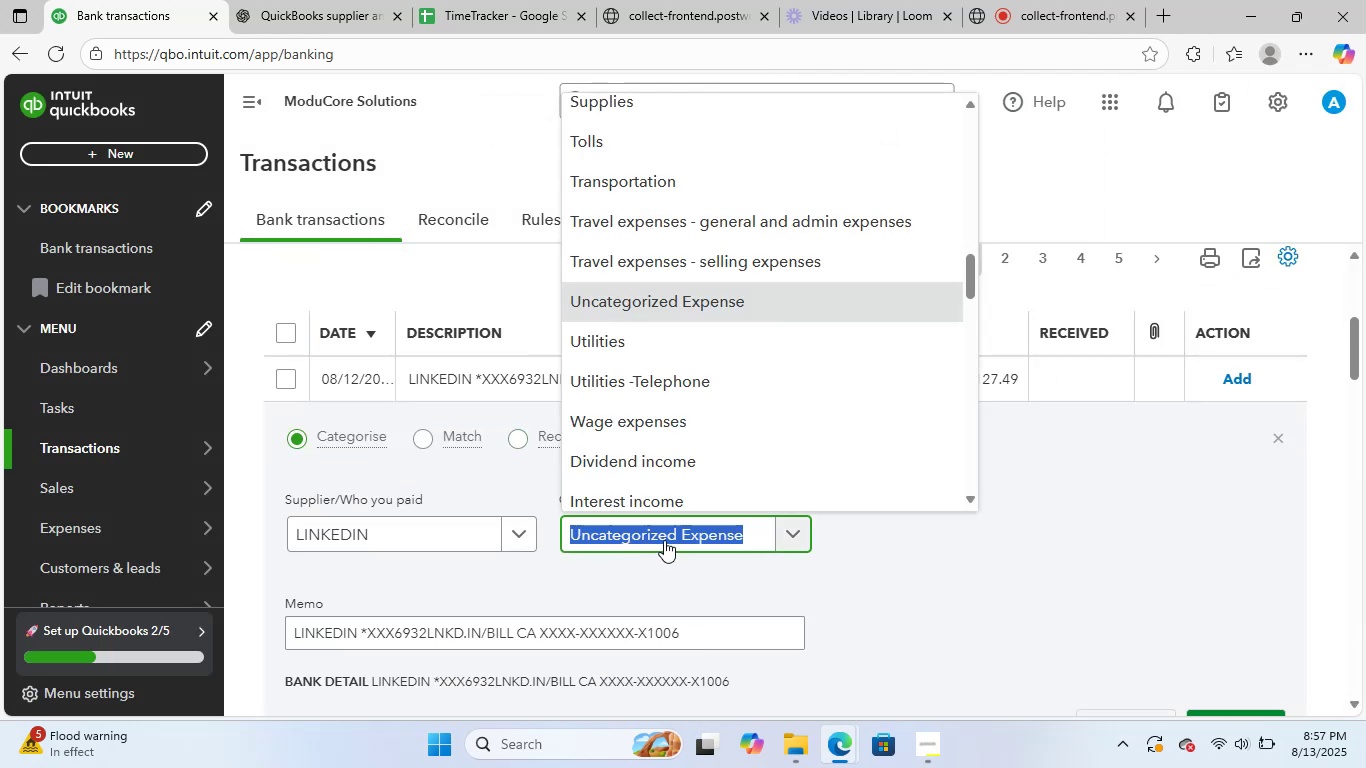 
left_click([319, 0])
 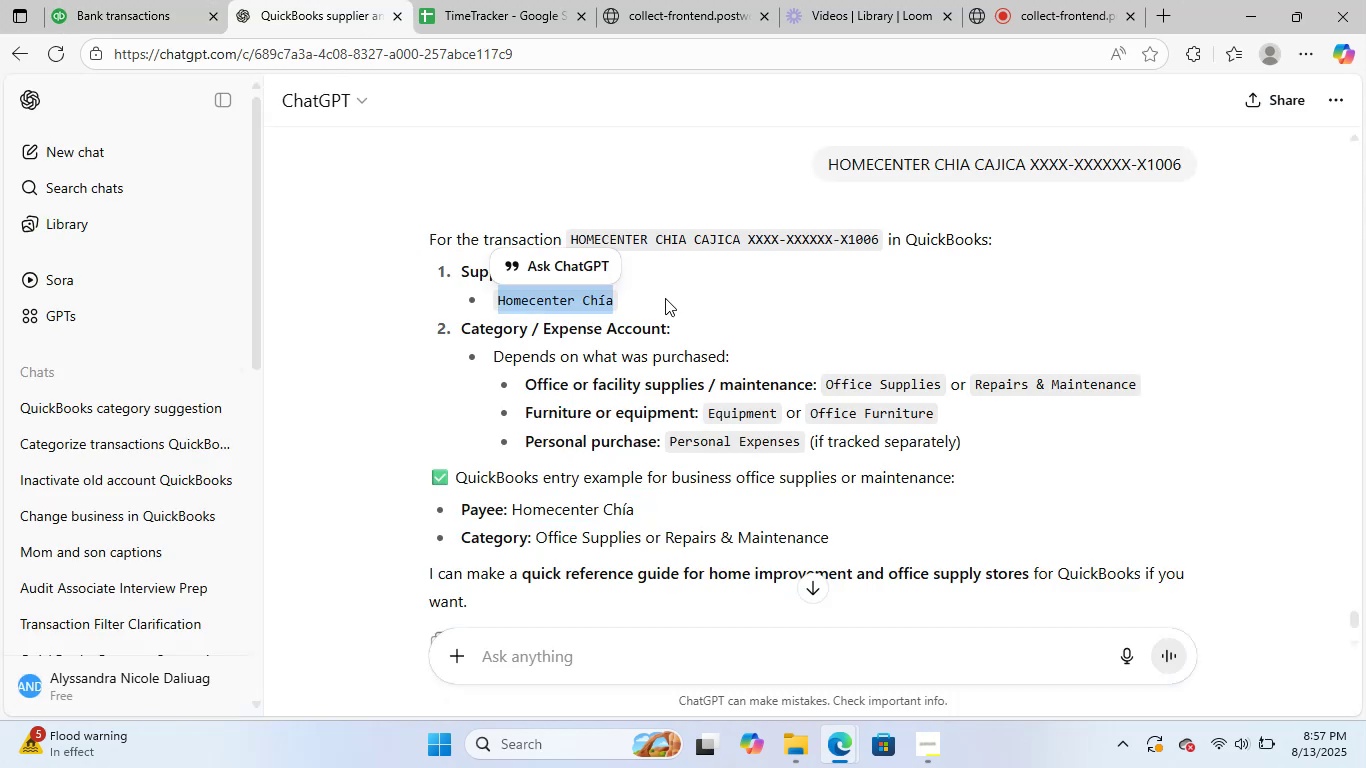 
scroll: coordinate [851, 362], scroll_direction: up, amount: 3.0
 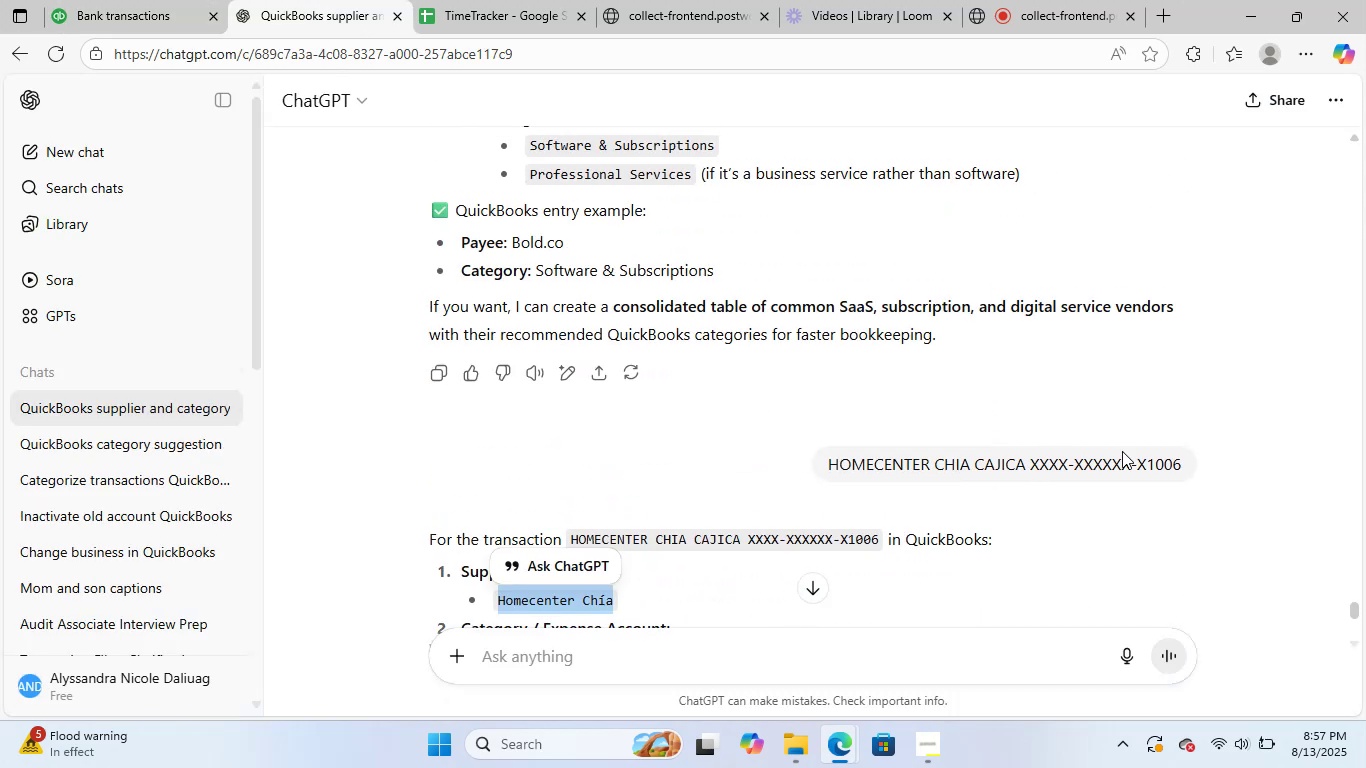 
left_click([1122, 449])
 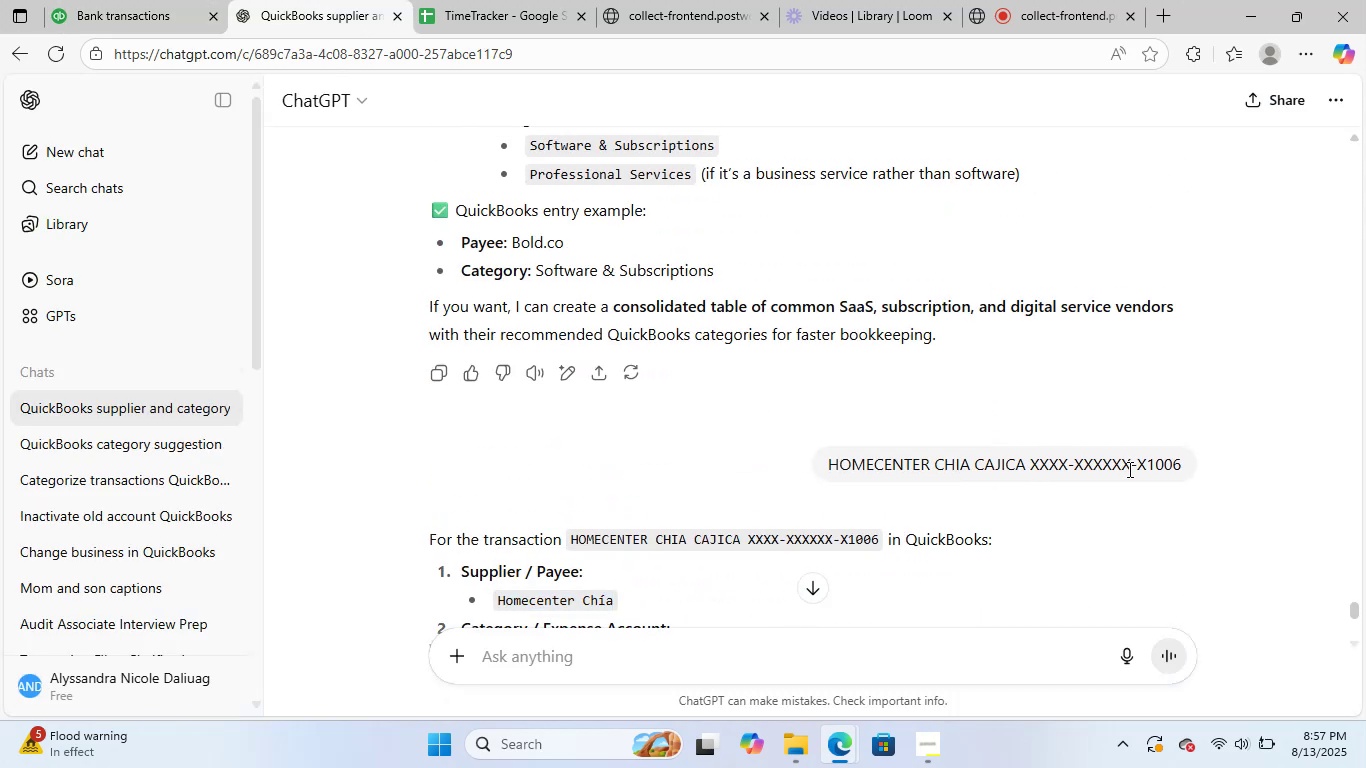 
scroll: coordinate [981, 568], scroll_direction: up, amount: 21.0
 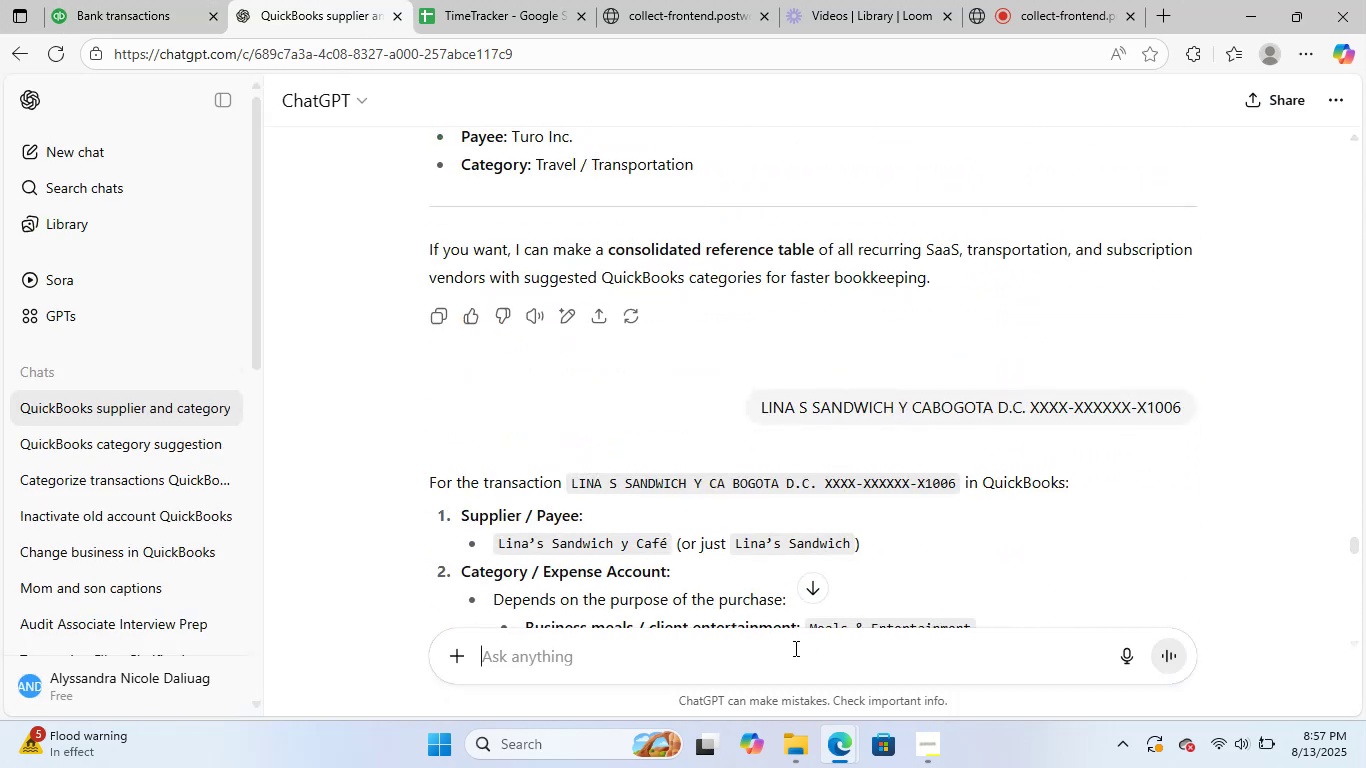 
type(linkedin)
key(NumpadEnter)
 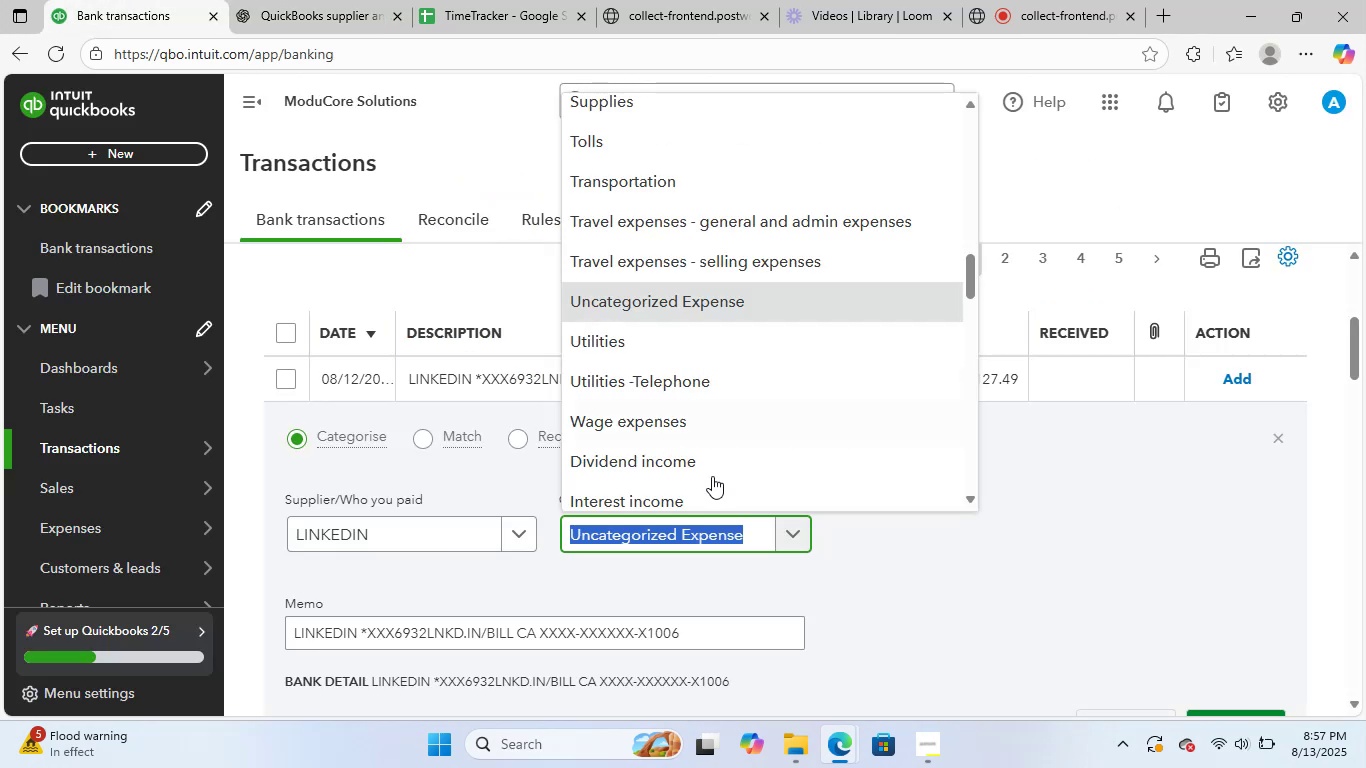 
wait(7.04)
 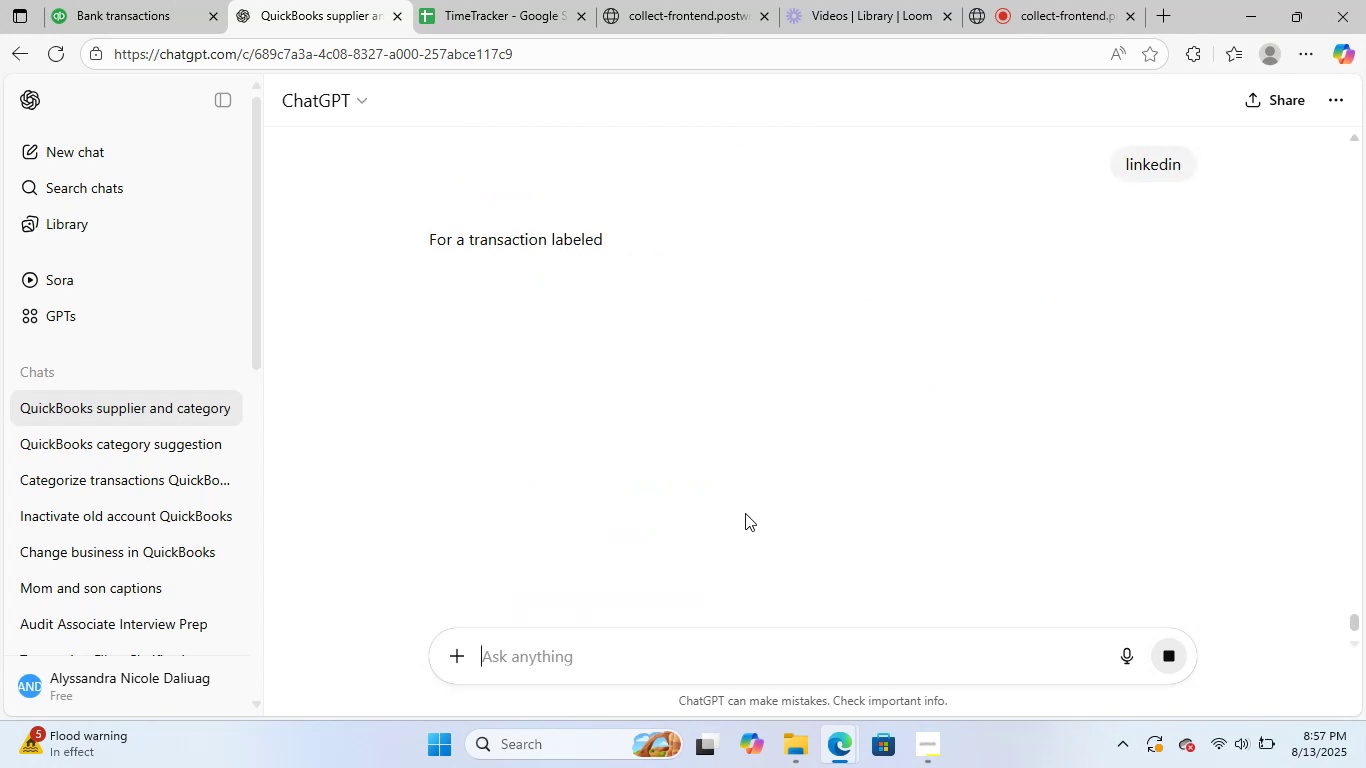 
scroll: coordinate [730, 325], scroll_direction: up, amount: 1.0
 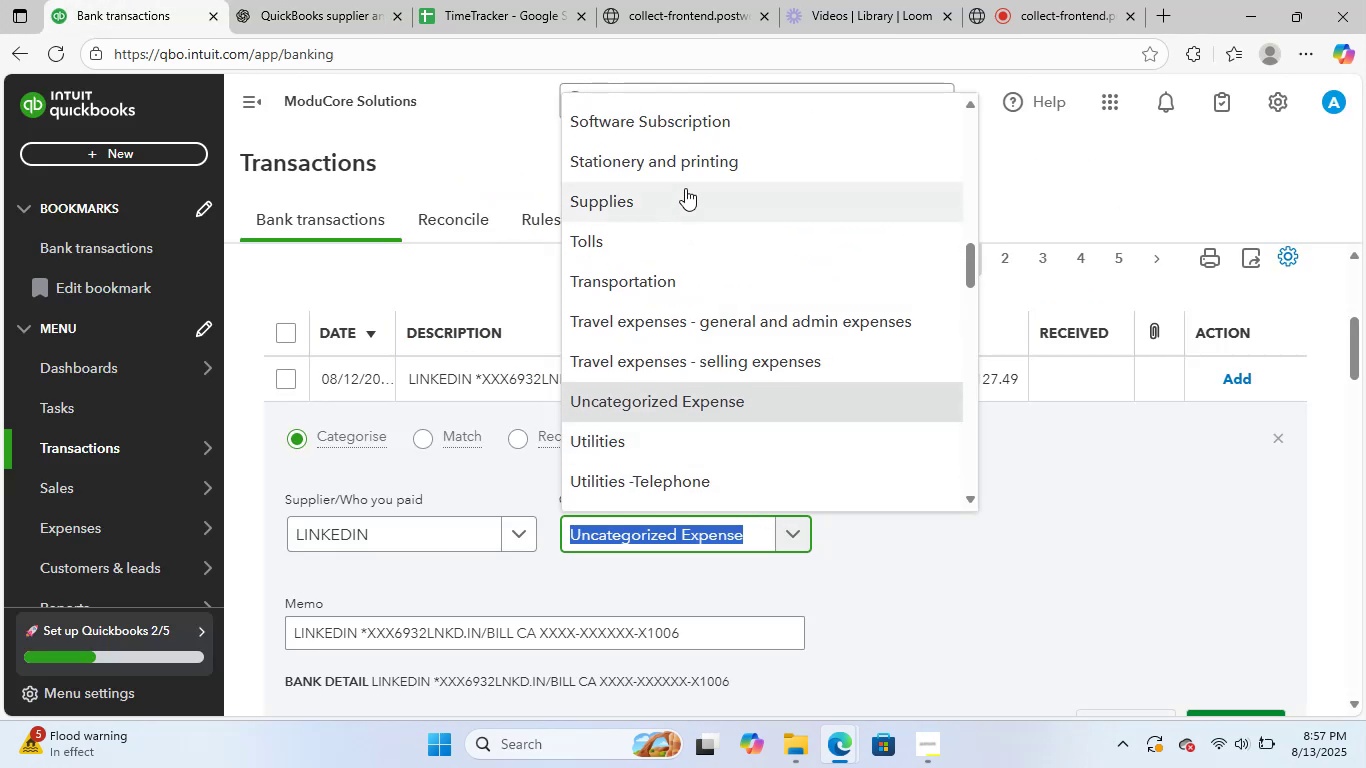 
left_click([713, 114])
 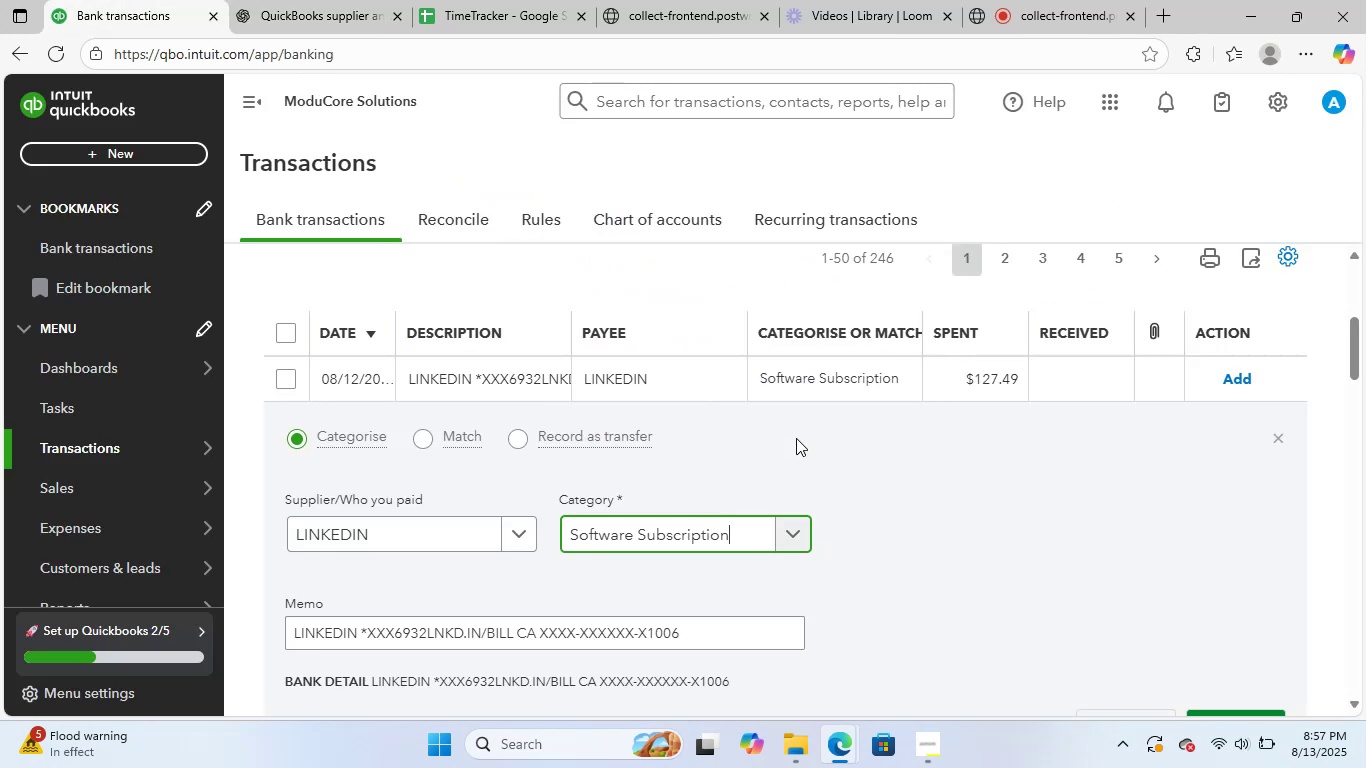 
scroll: coordinate [825, 518], scroll_direction: down, amount: 2.0
 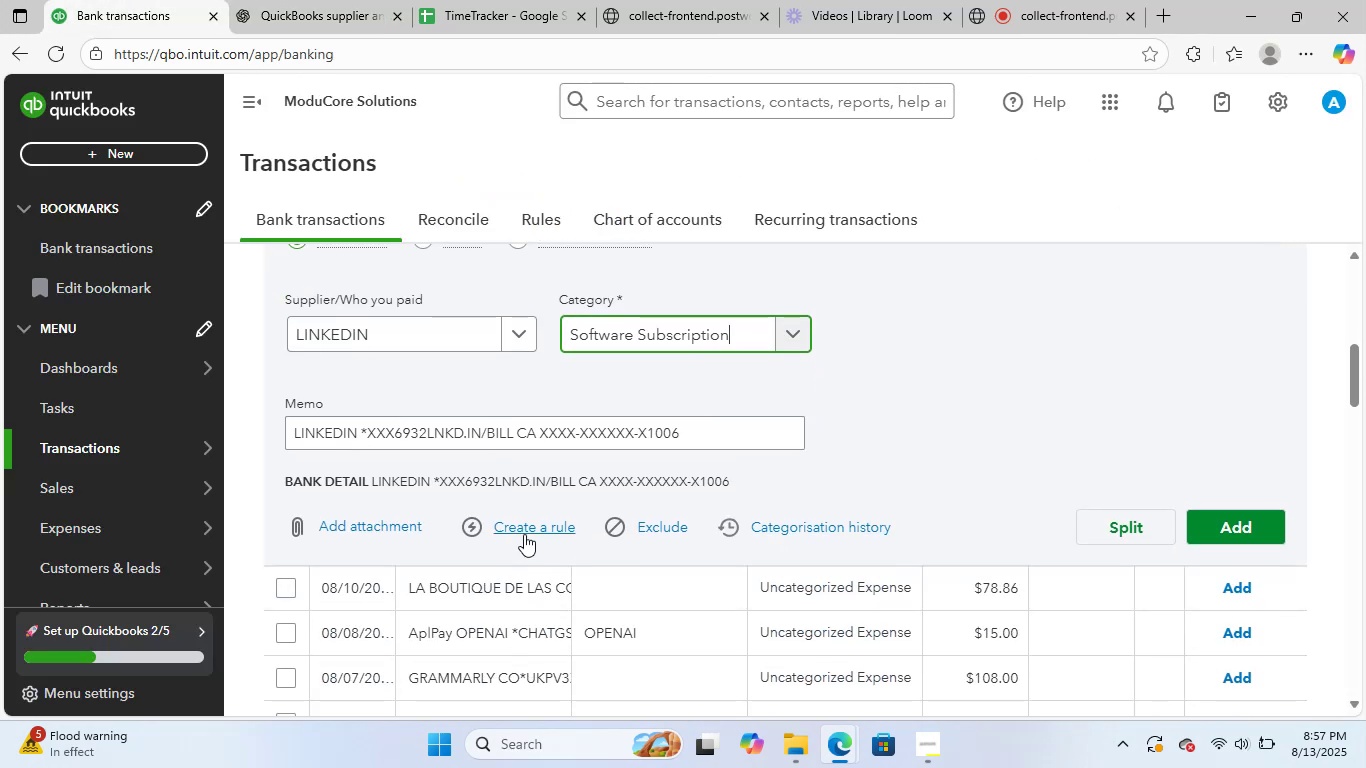 
left_click([525, 529])
 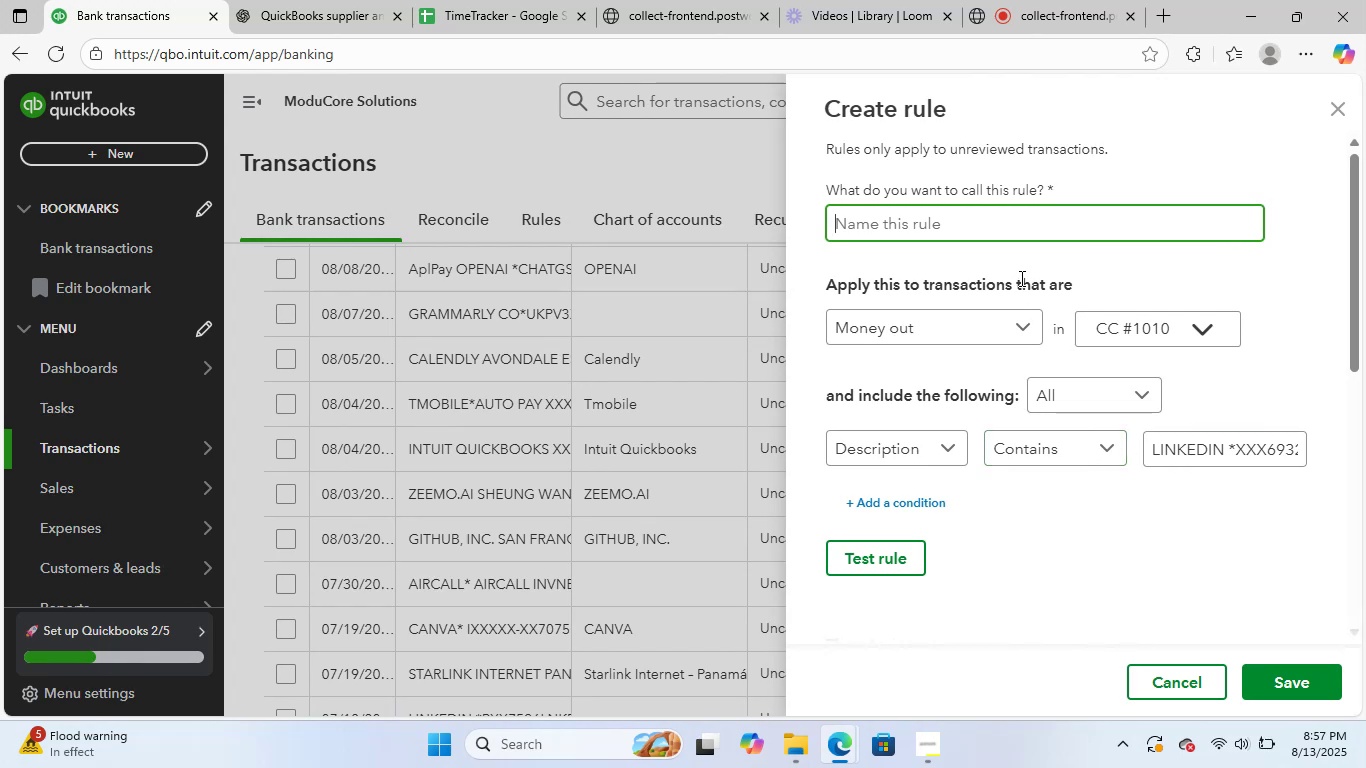 
type(linked1)
key(Backspace)
key(Backspace)
key(Backspace)
 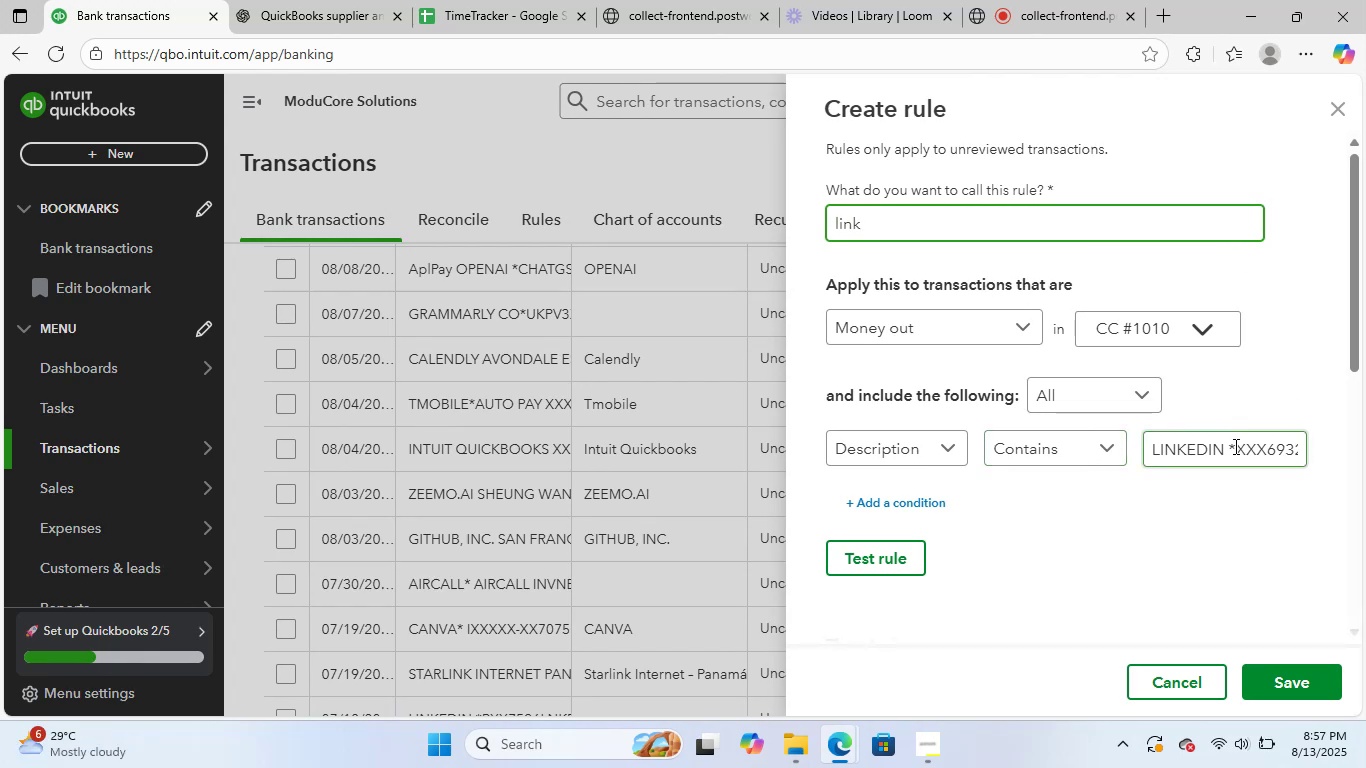 
left_click_drag(start_coordinate=[1231, 451], to_coordinate=[1365, 466])
 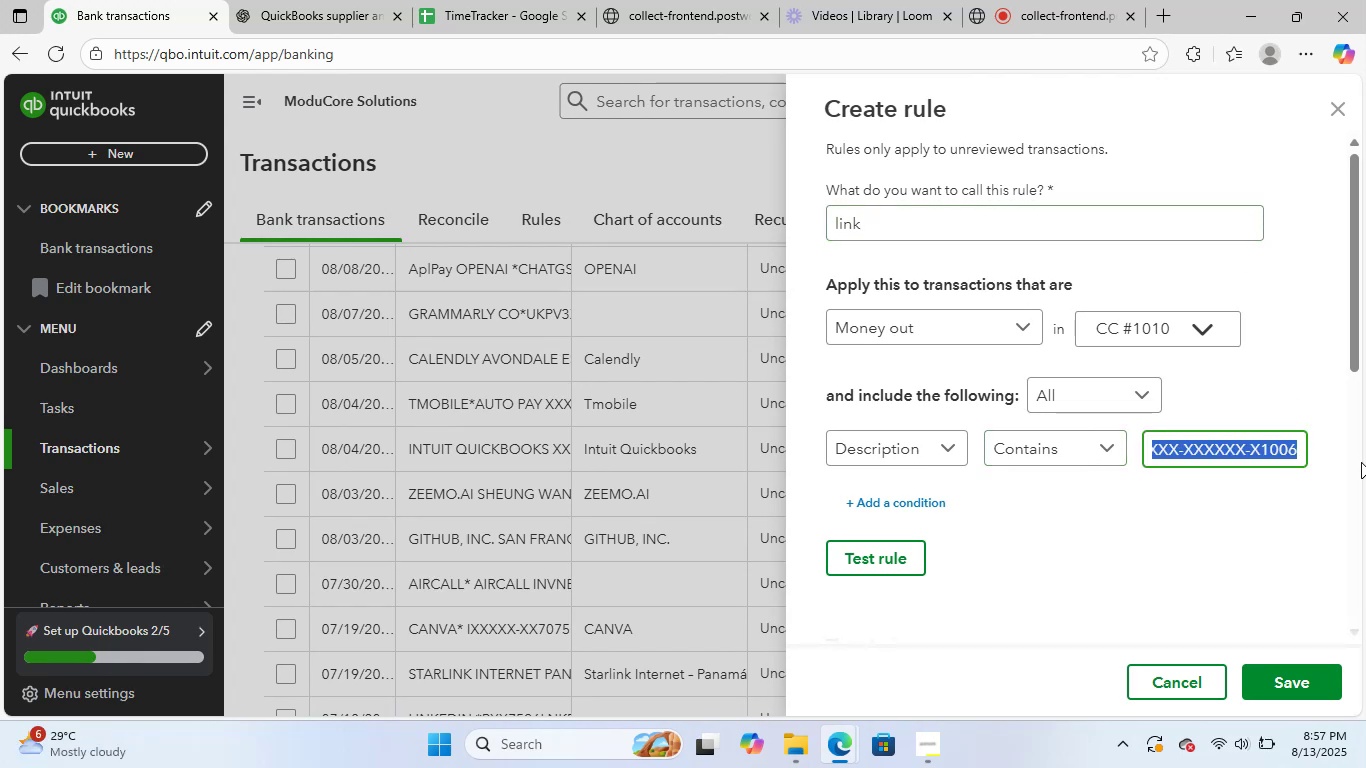 
key(Backspace)
 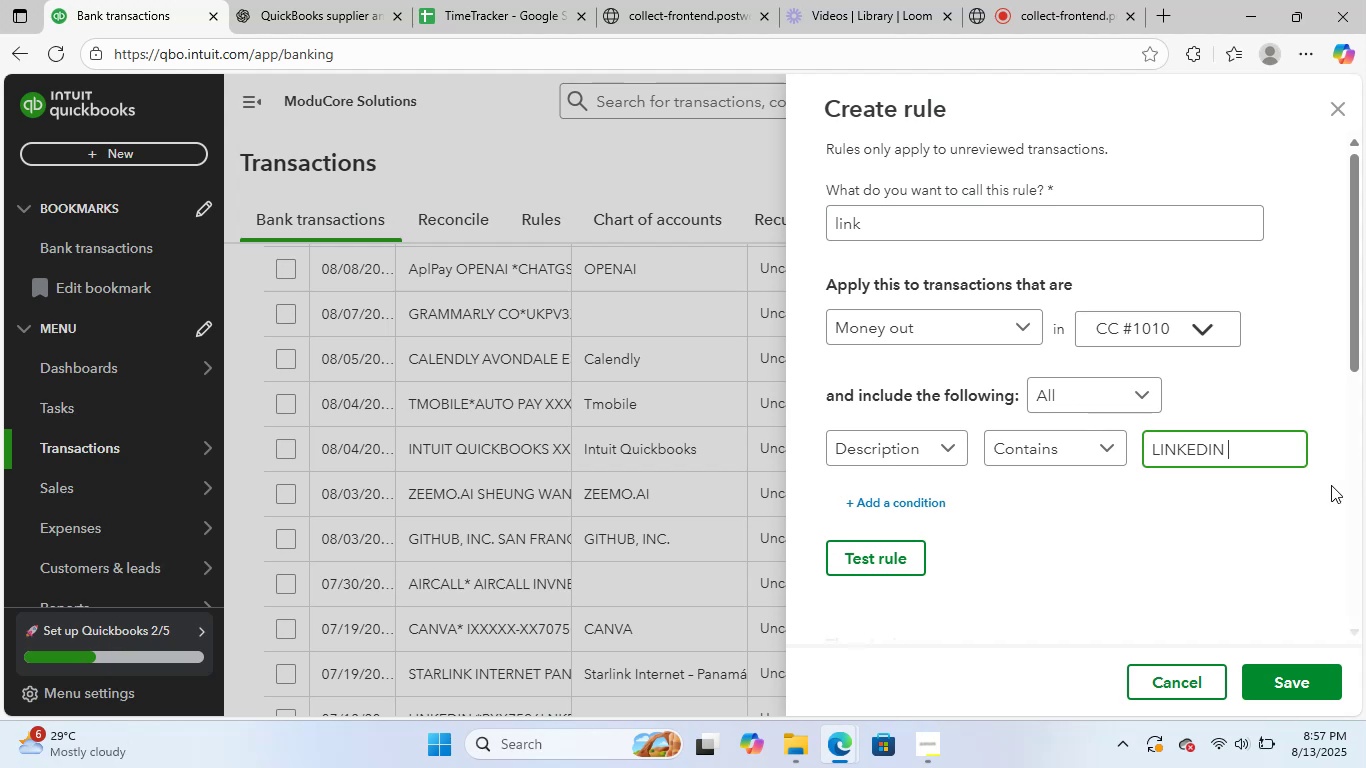 
scroll: coordinate [1296, 496], scroll_direction: down, amount: 6.0
 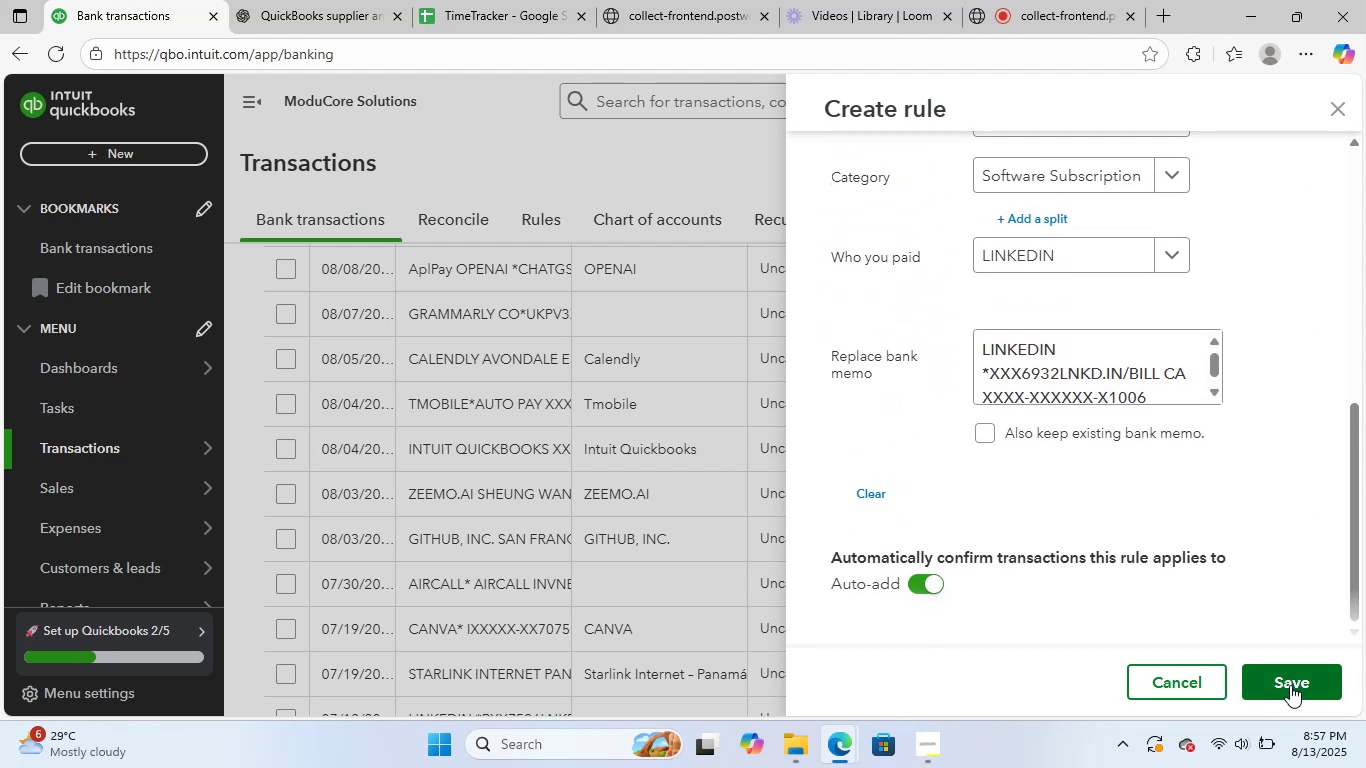 
left_click([1290, 686])
 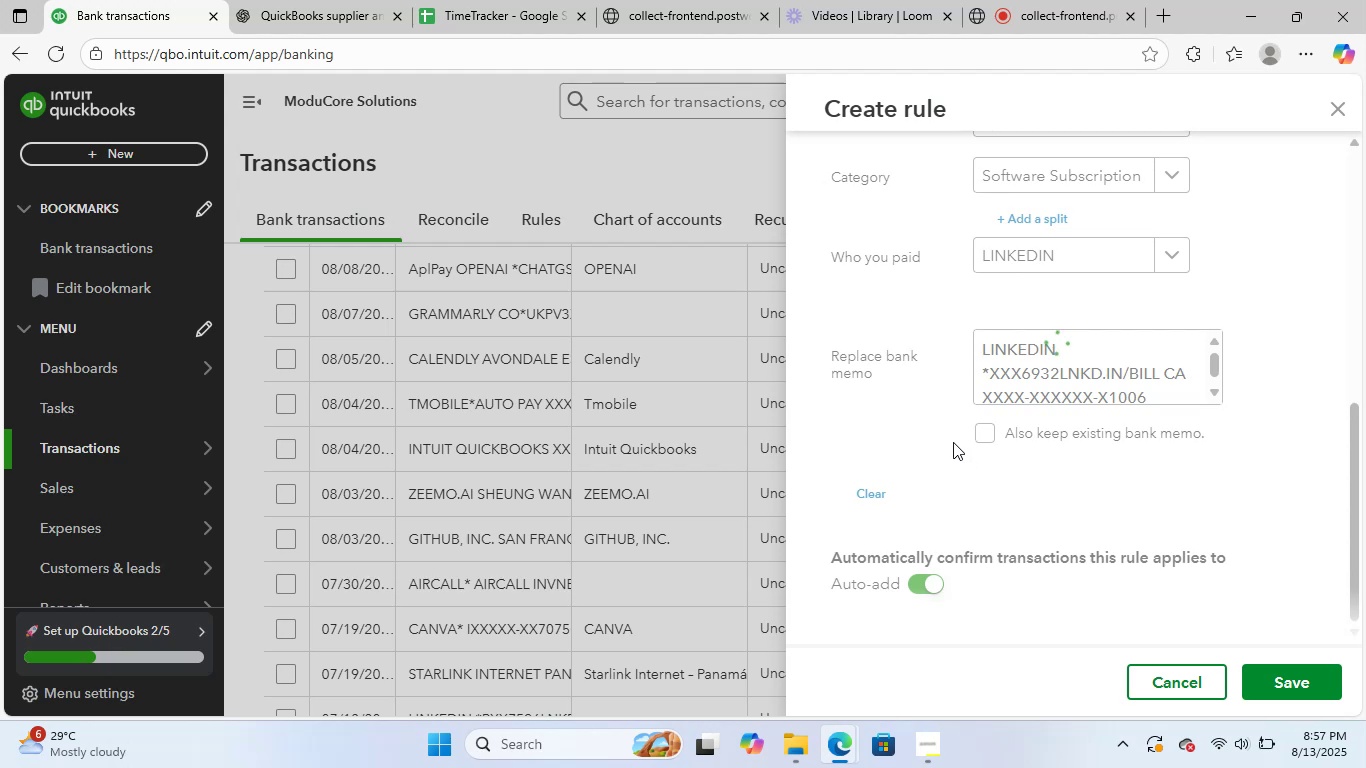 
wait(15.58)
 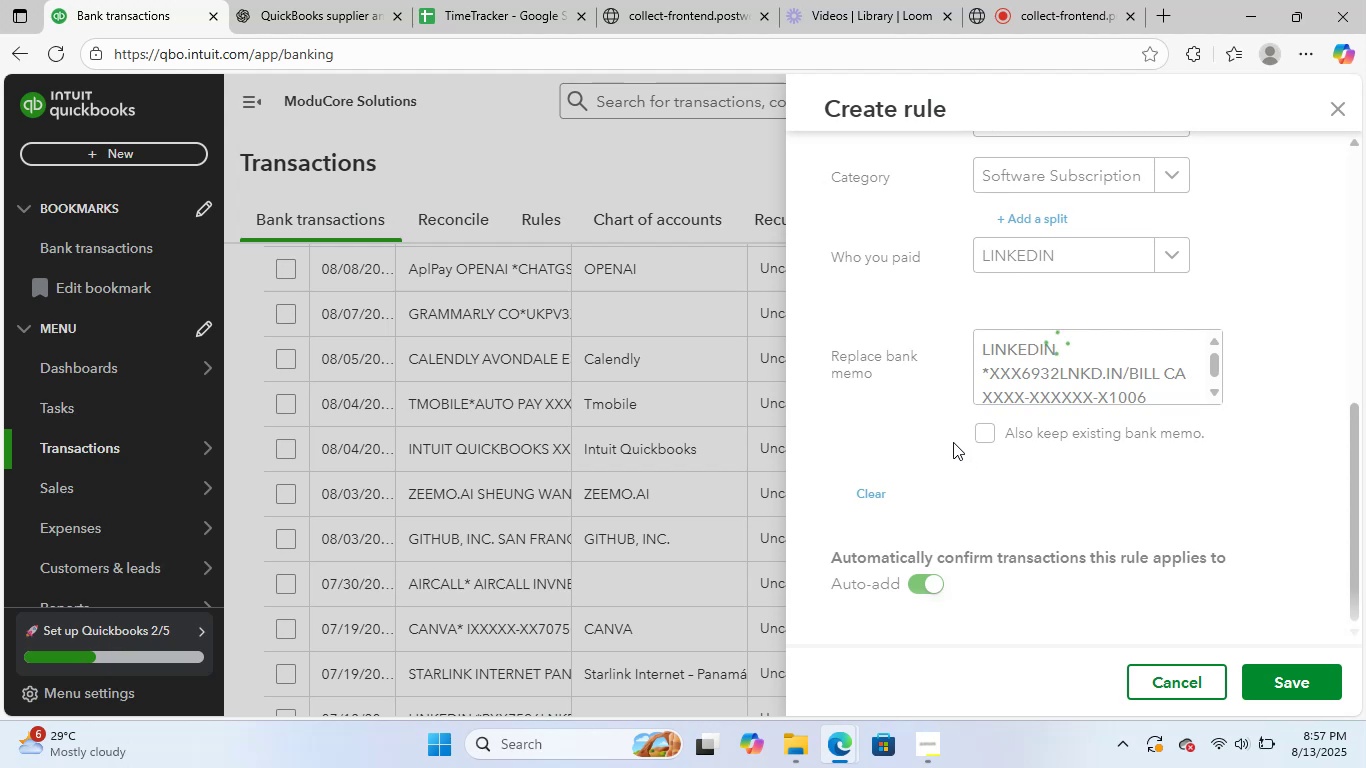 
scroll: coordinate [717, 442], scroll_direction: up, amount: 2.0
 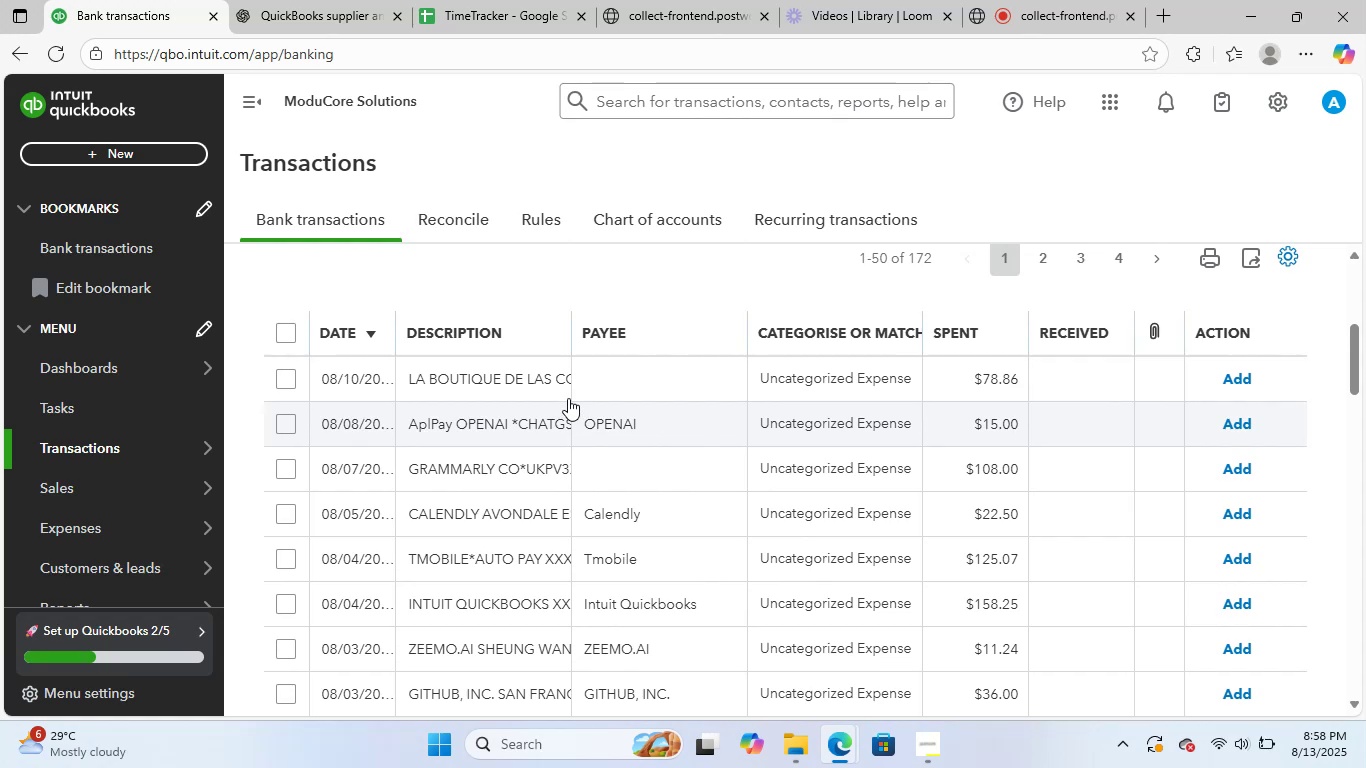 
left_click([545, 381])
 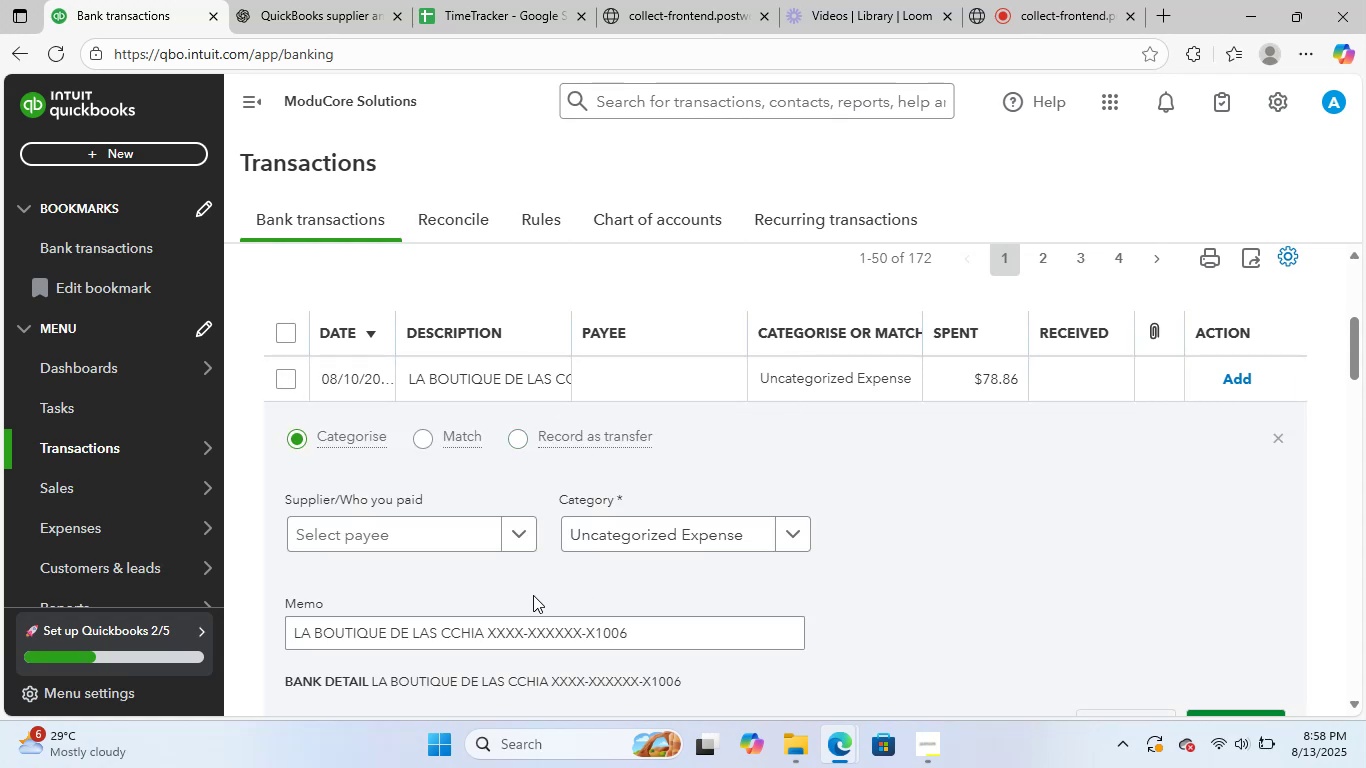 
left_click([455, 540])
 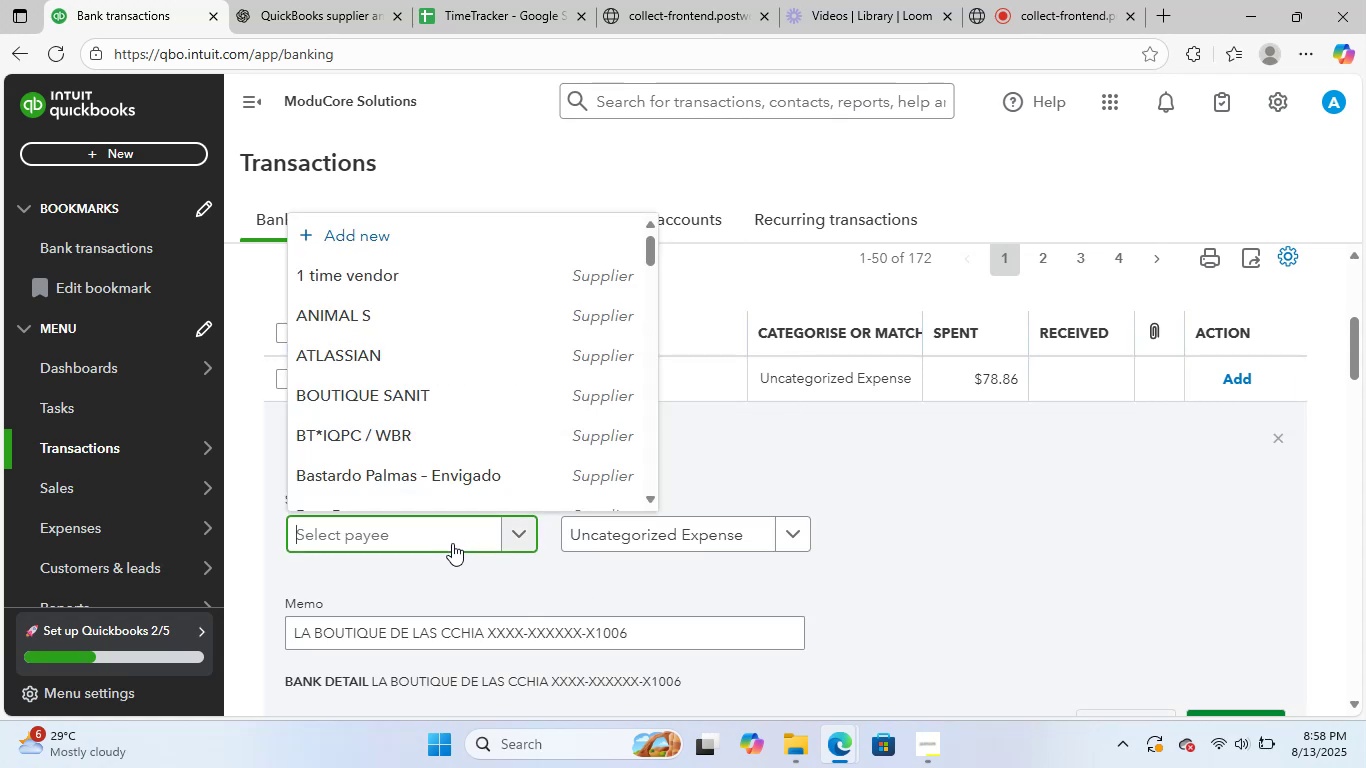 
type(bou)
key(Backspace)
key(Backspace)
key(Backspace)
key(Backspace)
 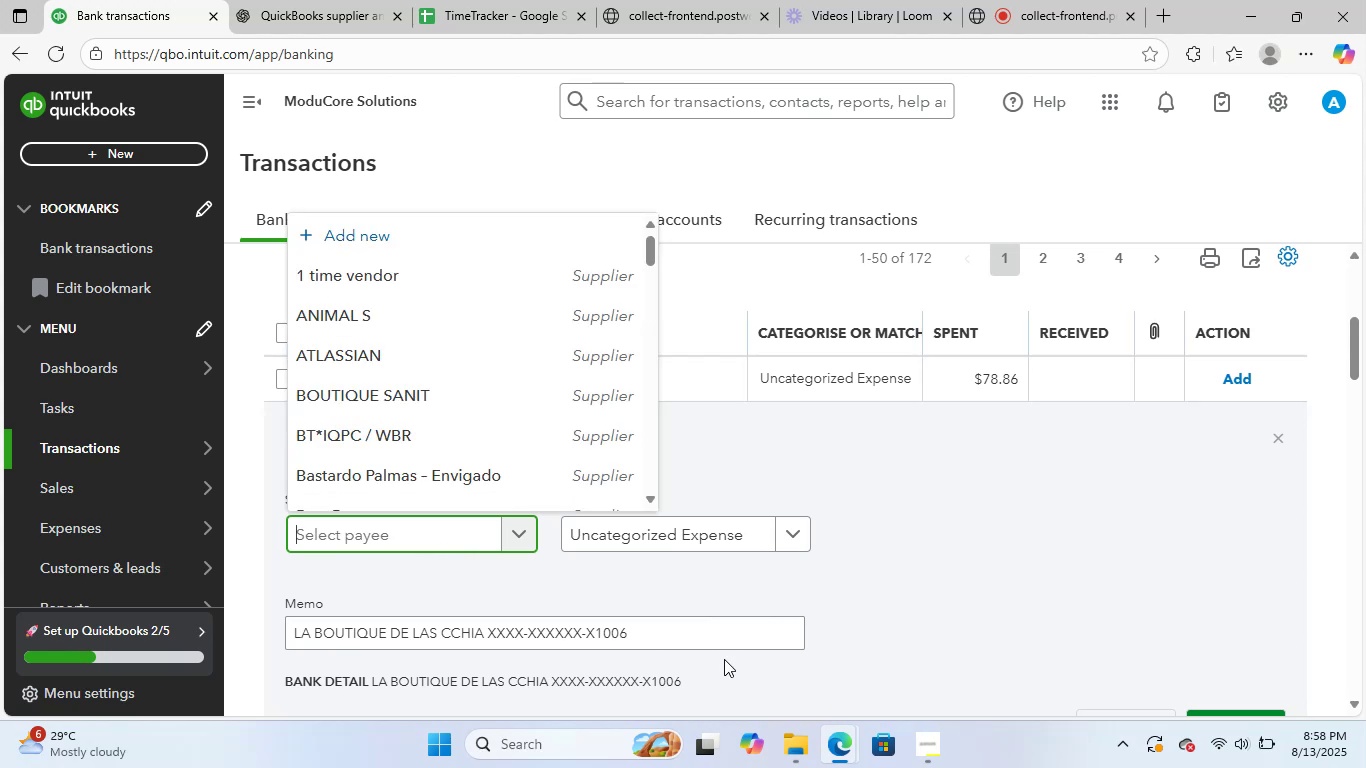 
left_click_drag(start_coordinate=[705, 640], to_coordinate=[224, 610])
 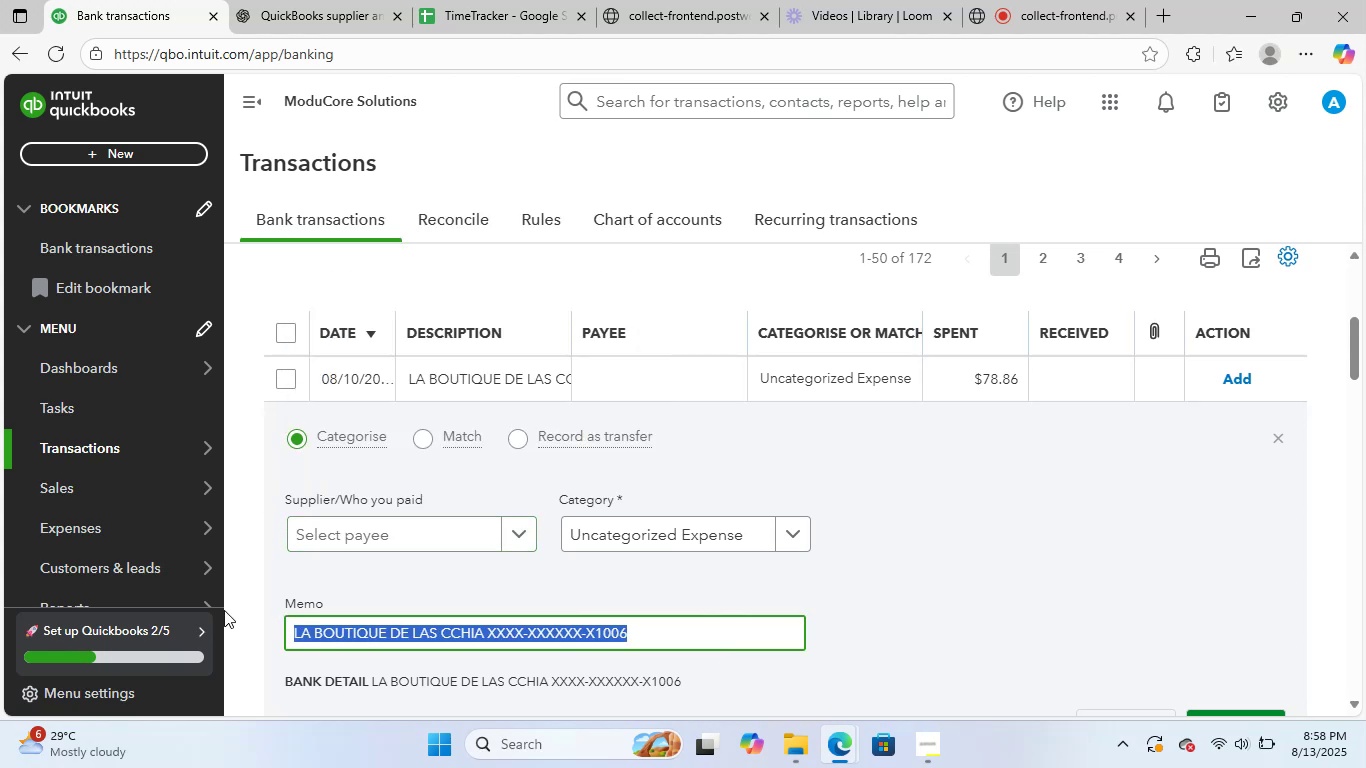 
key(Control+C)
 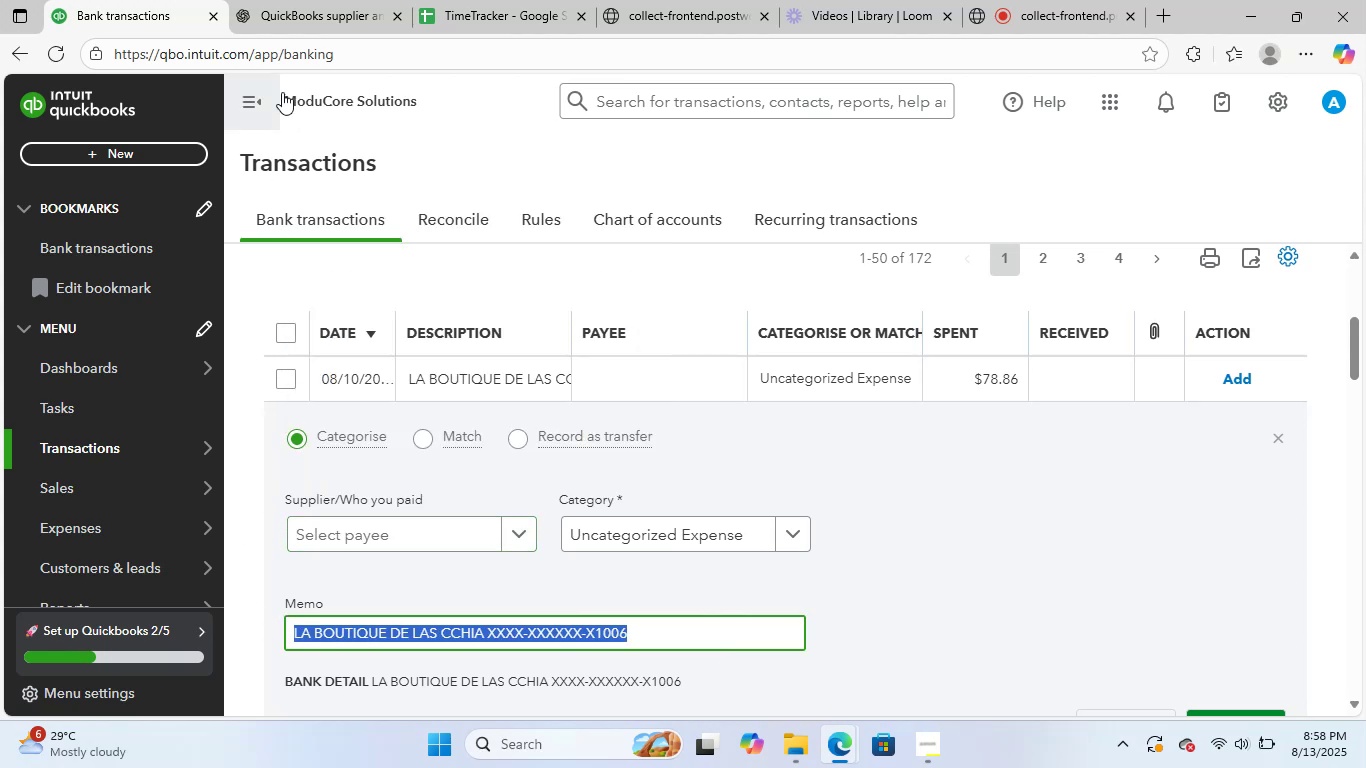 
left_click_drag(start_coordinate=[319, 0], to_coordinate=[325, 13])
 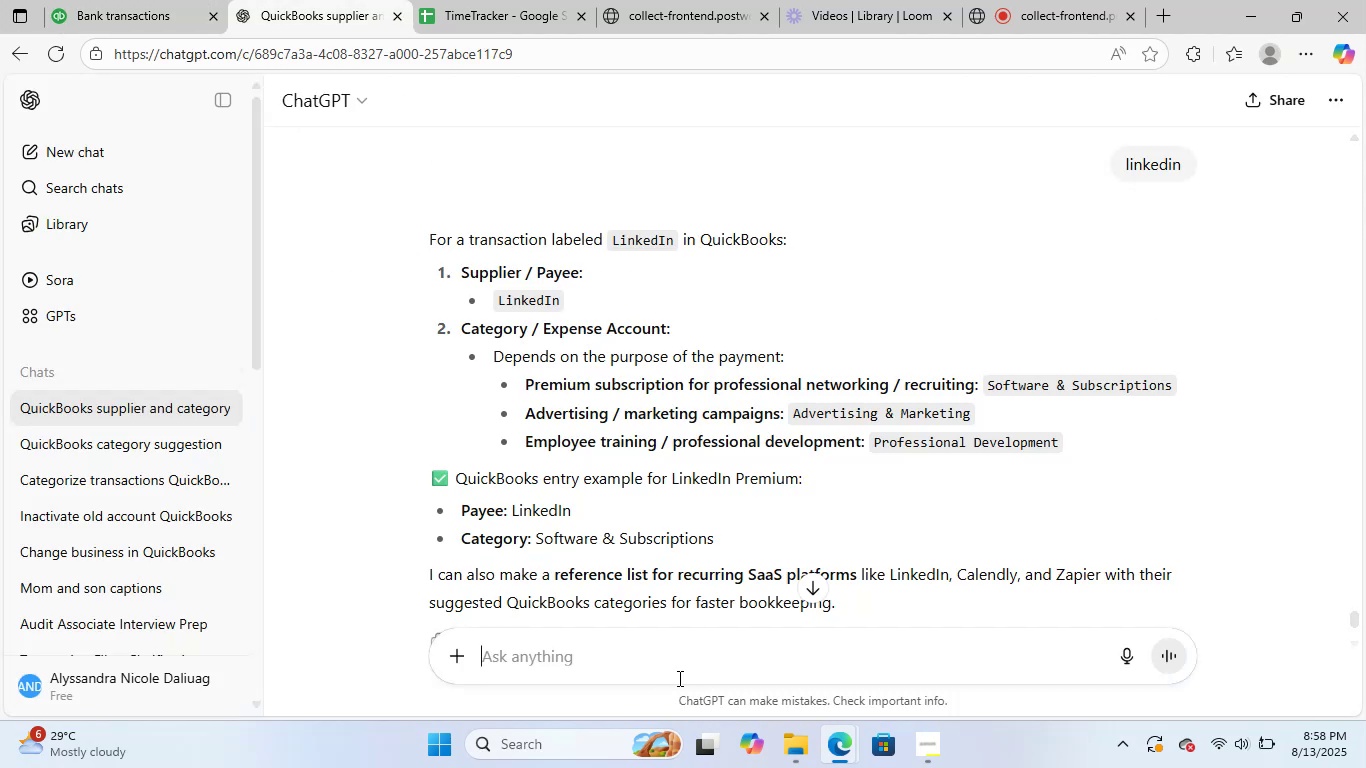 
left_click([695, 655])
 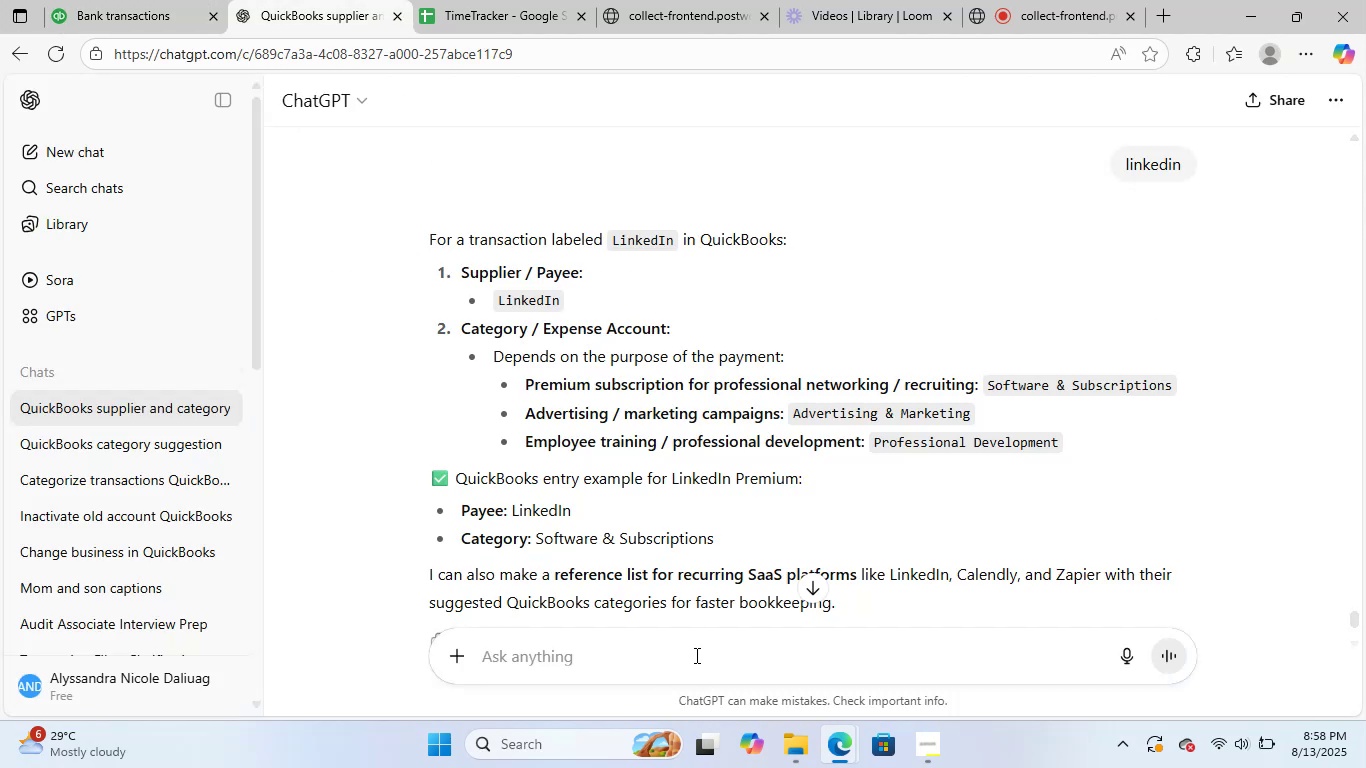 
key(Control+ControlLeft)
 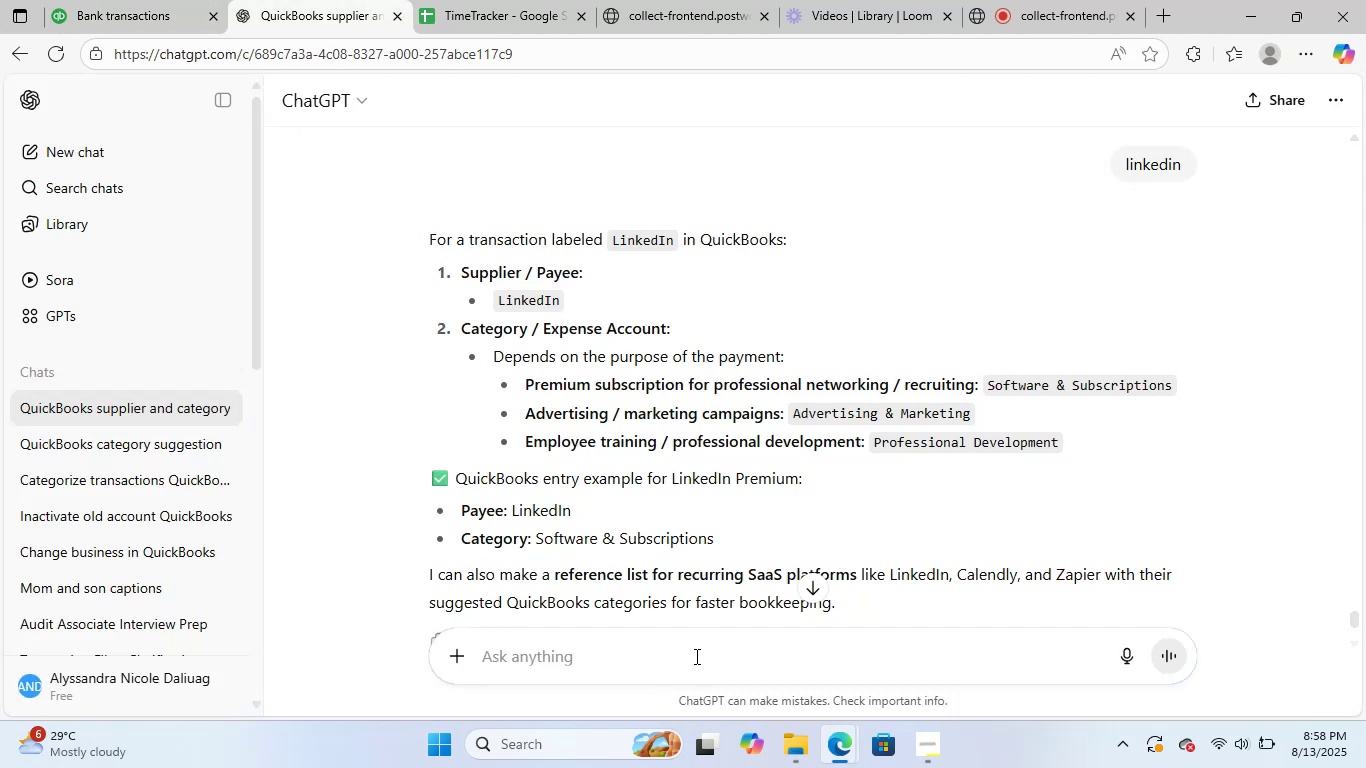 
key(Control+V)
 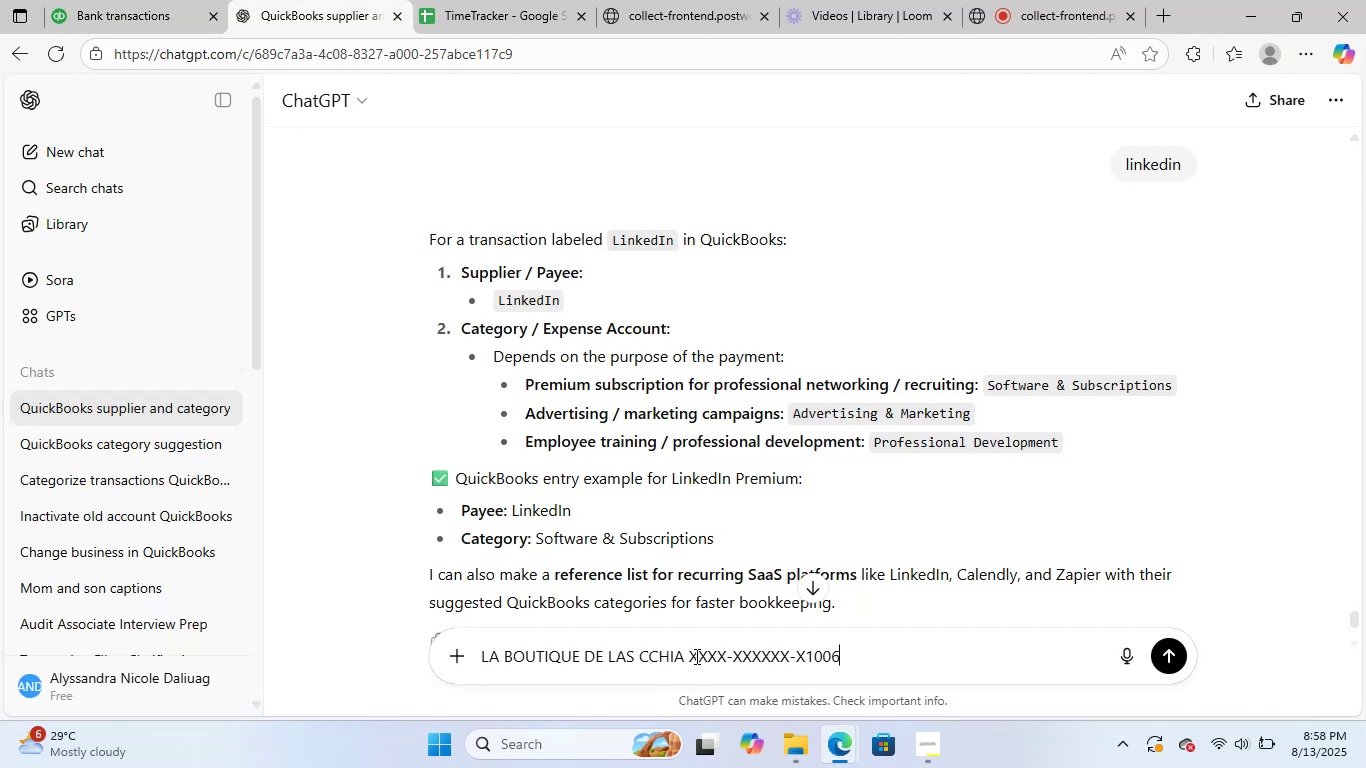 
key(NumpadEnter)
 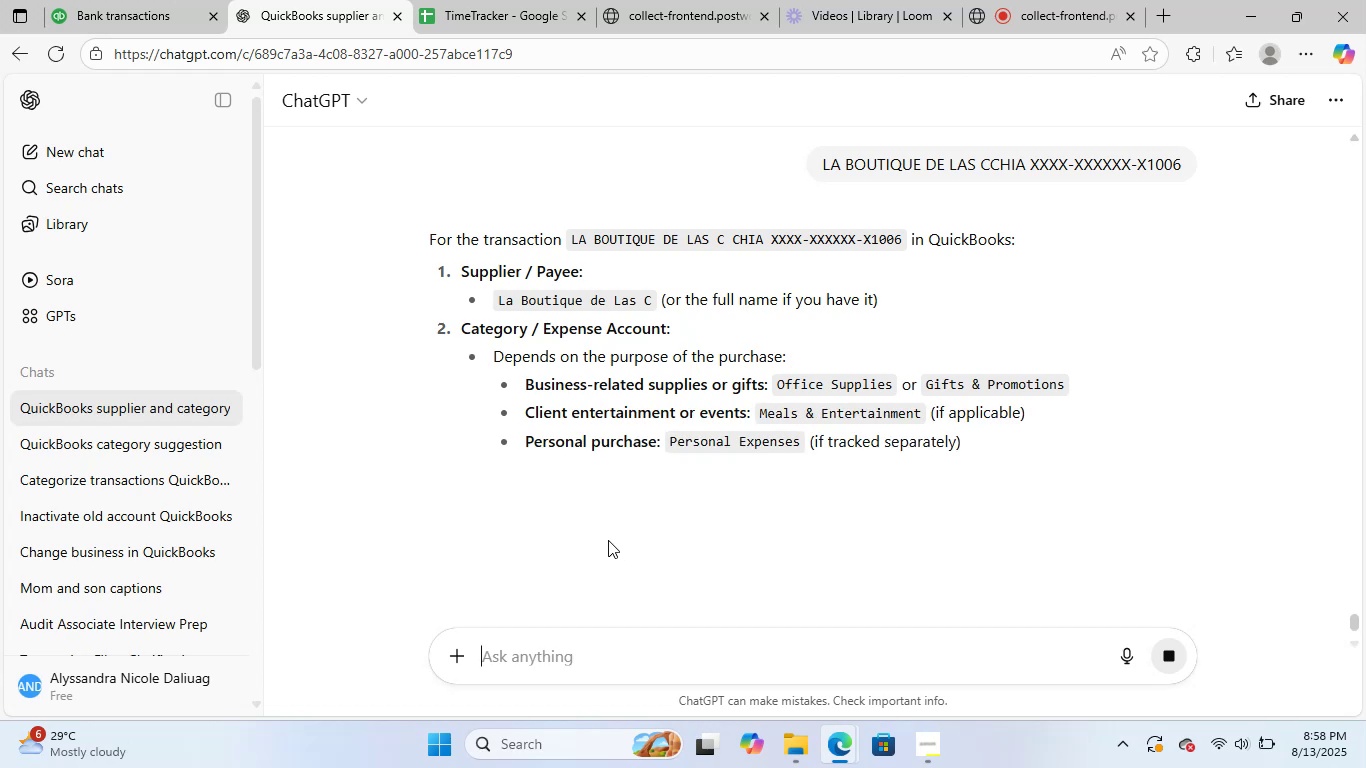 
wait(12.07)
 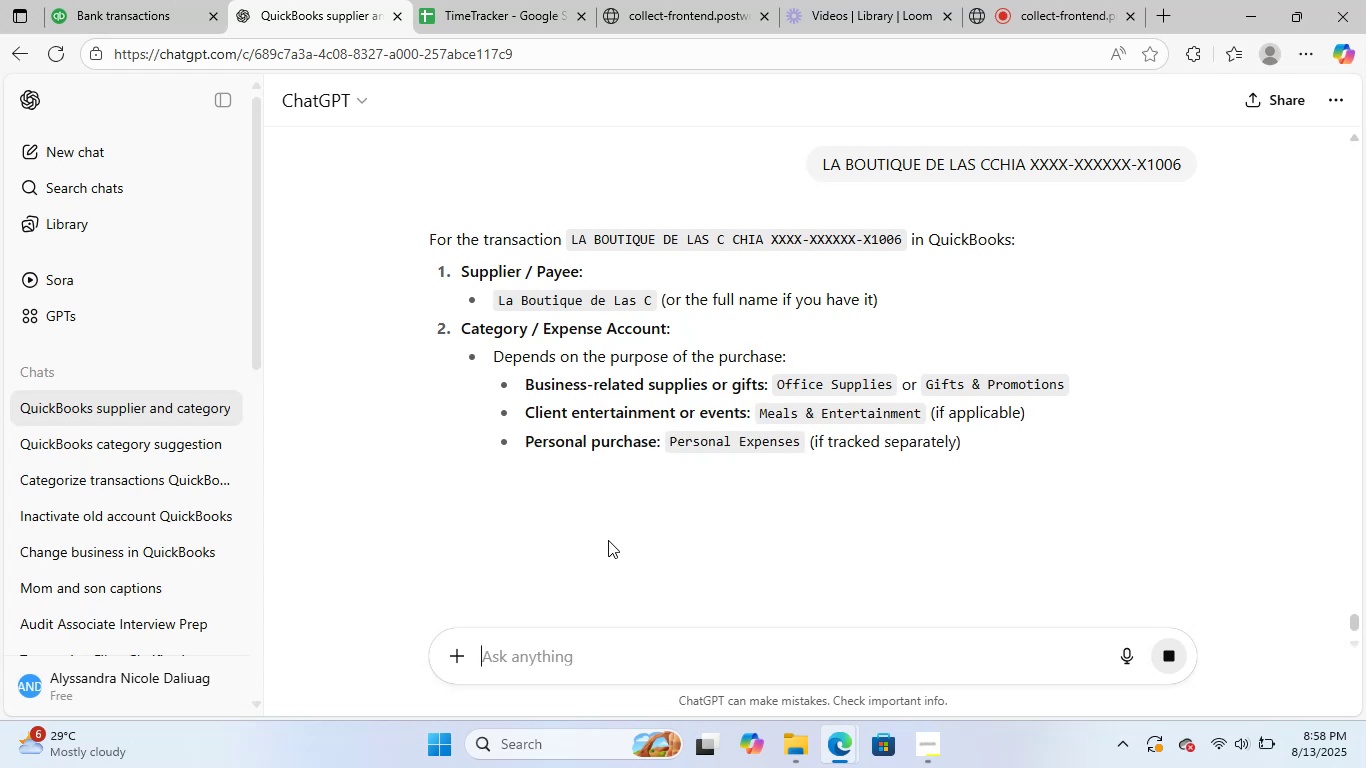 
scroll: coordinate [804, 525], scroll_direction: down, amount: 1.0
 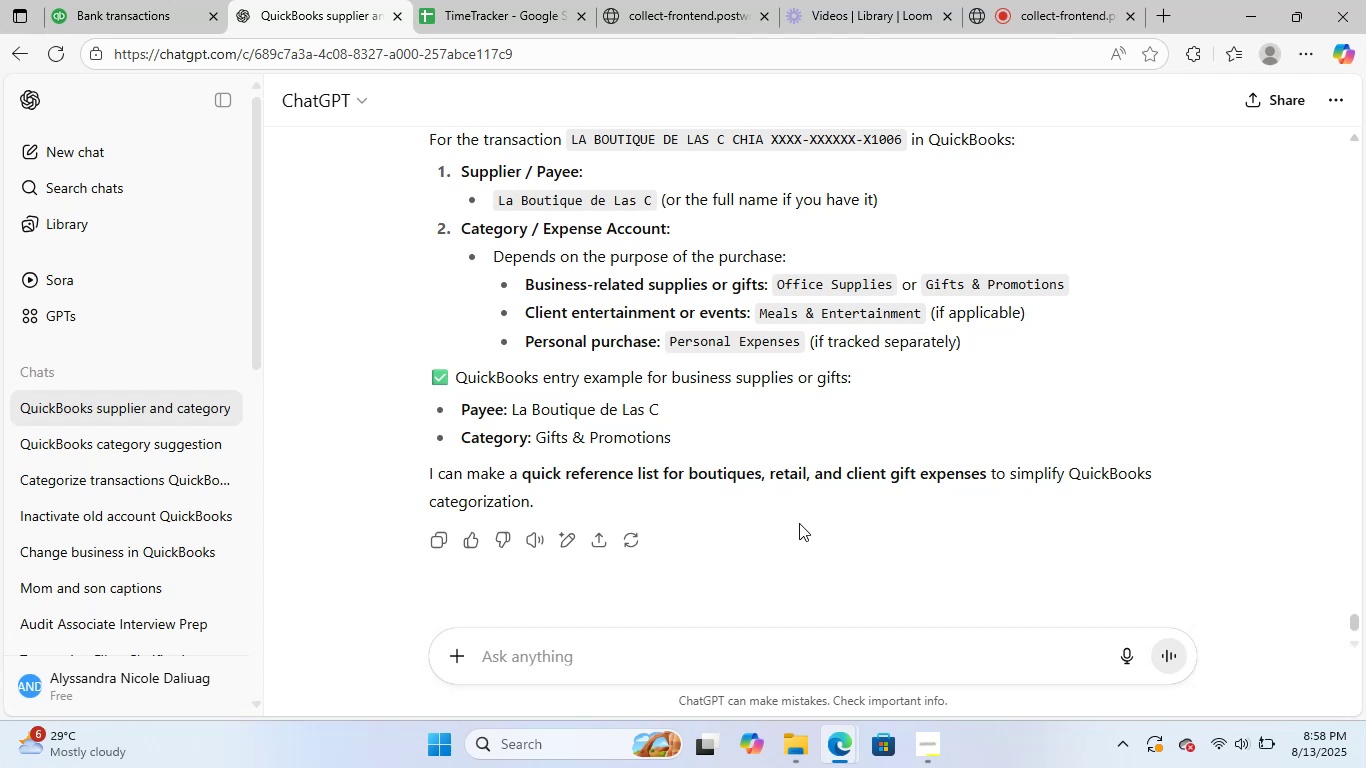 
wait(6.79)
 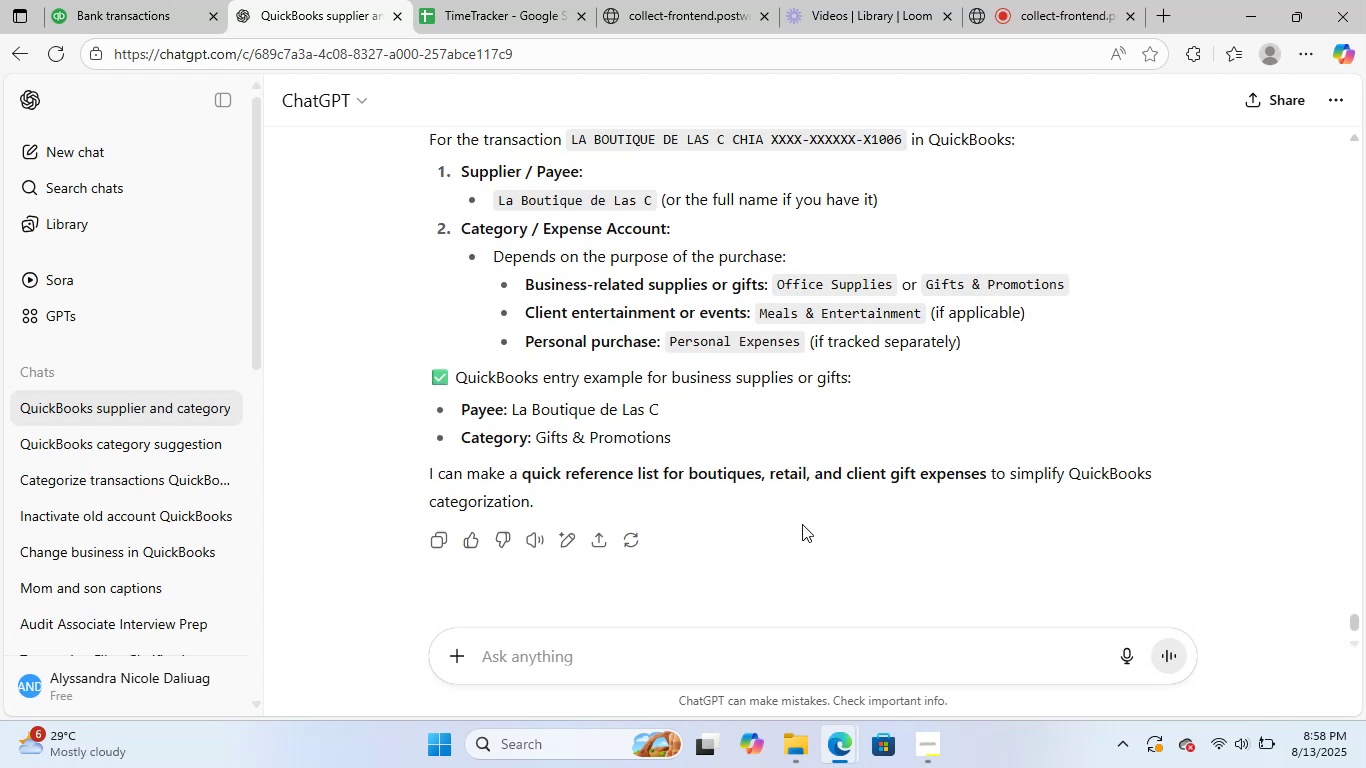 
scroll: coordinate [799, 523], scroll_direction: up, amount: 1.0
 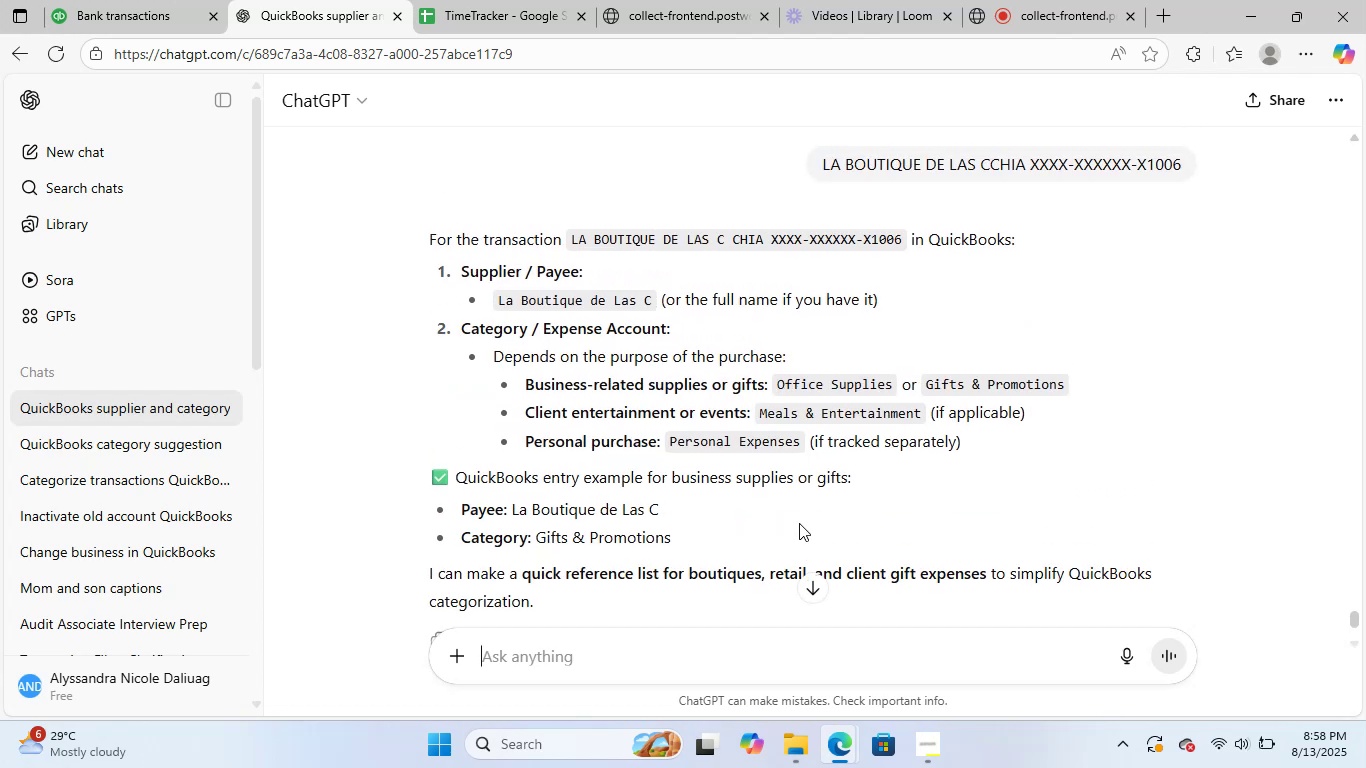 
scroll: coordinate [799, 523], scroll_direction: down, amount: 1.0
 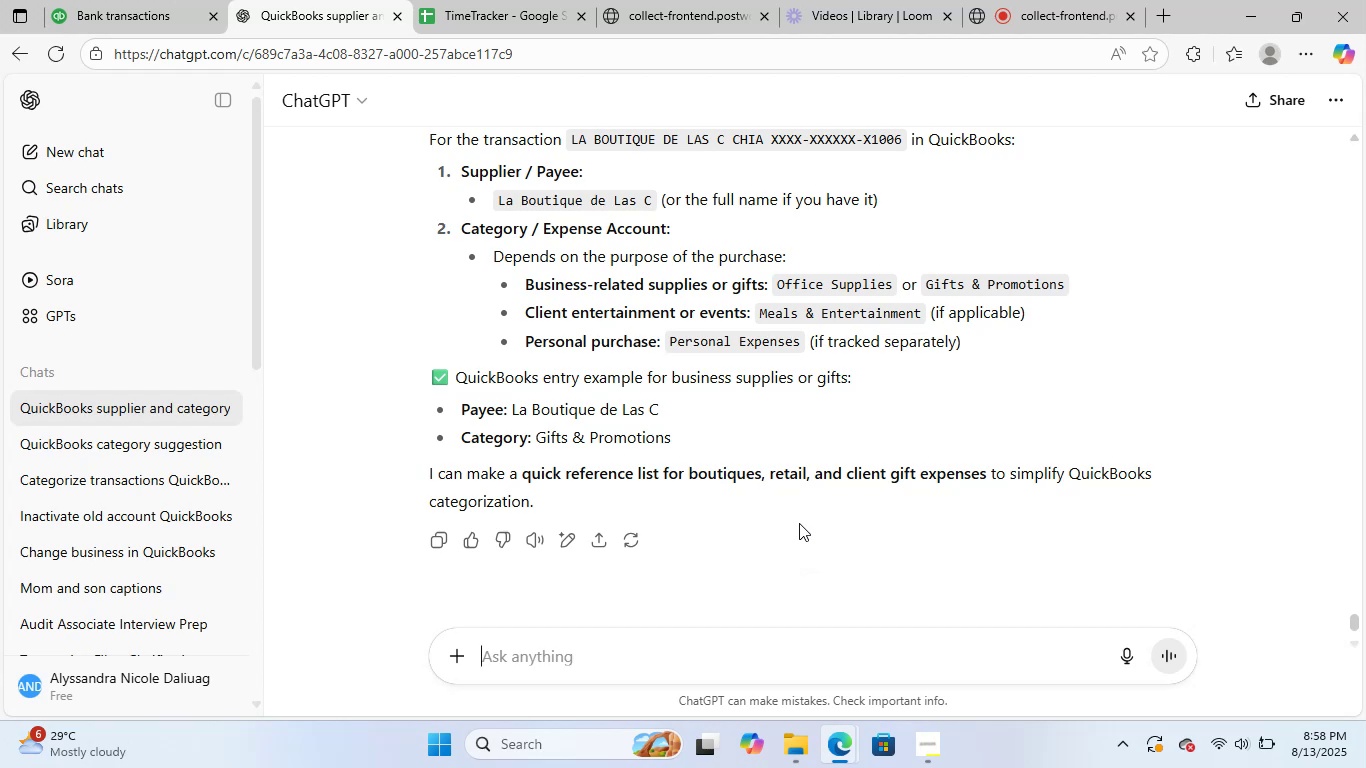 
wait(5.96)
 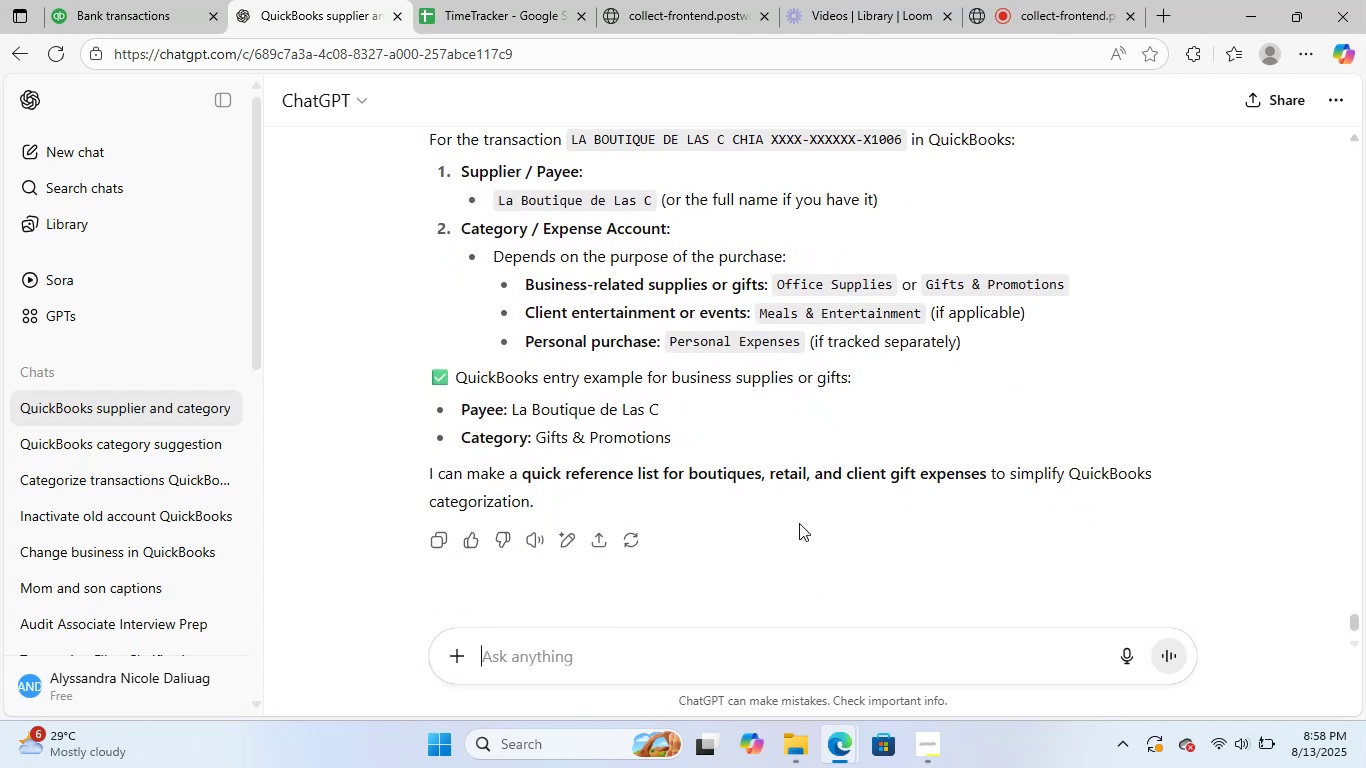 
scroll: coordinate [799, 523], scroll_direction: up, amount: 1.0
 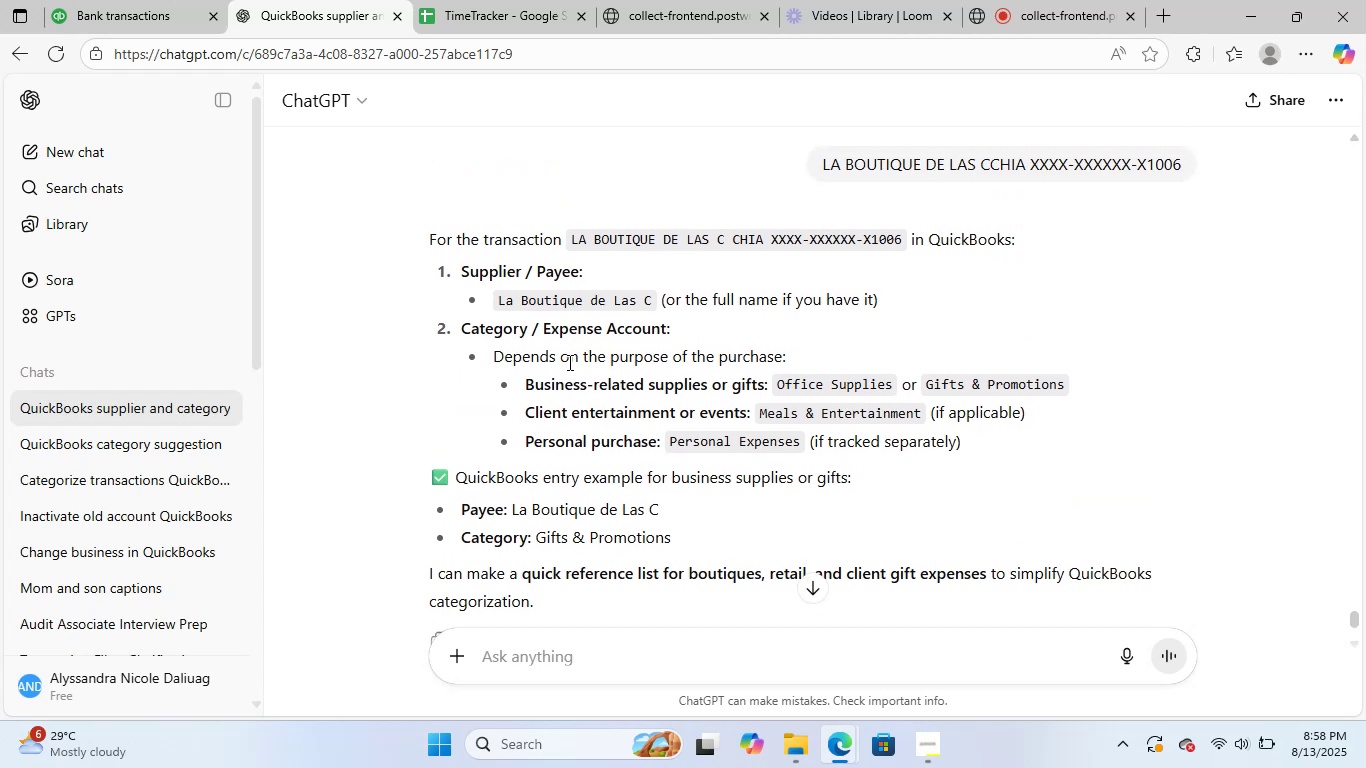 
left_click_drag(start_coordinate=[656, 297], to_coordinate=[488, 308])
 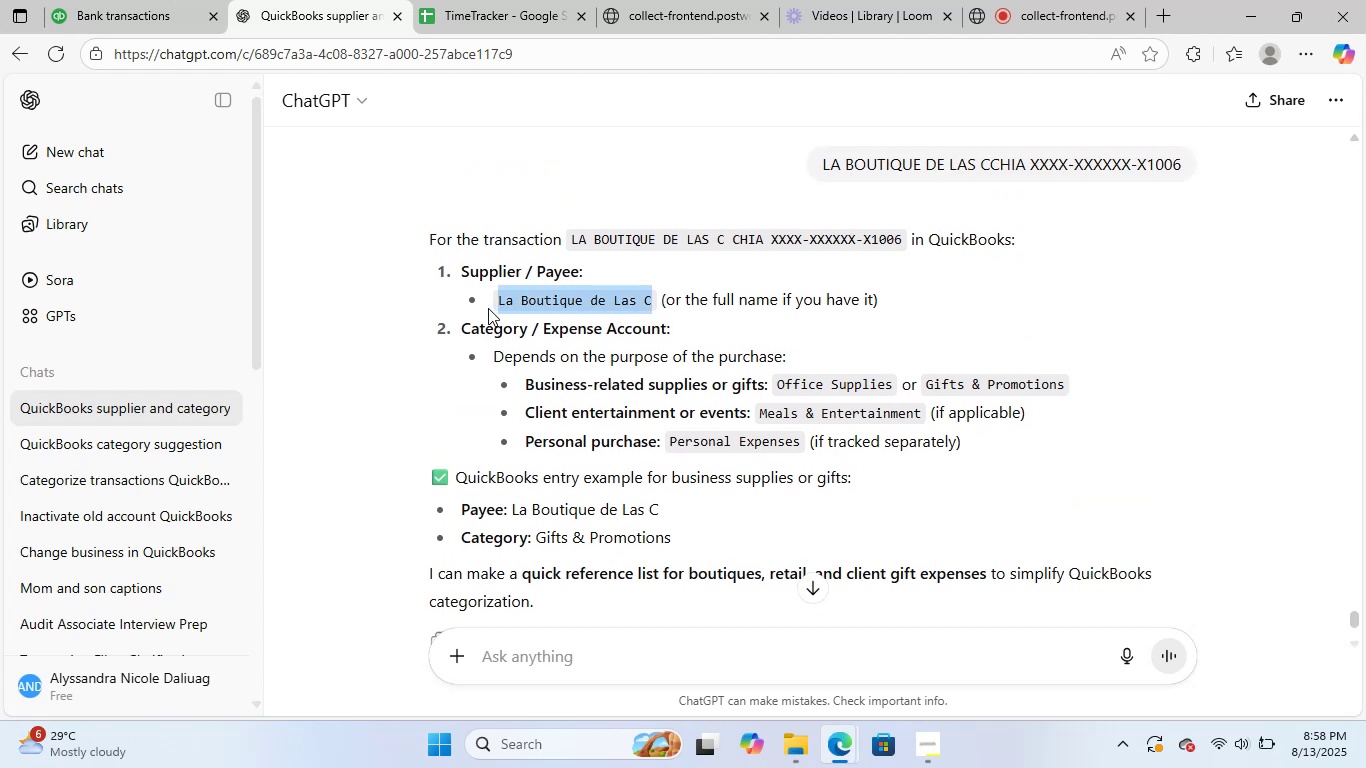 
key(Control+C)
 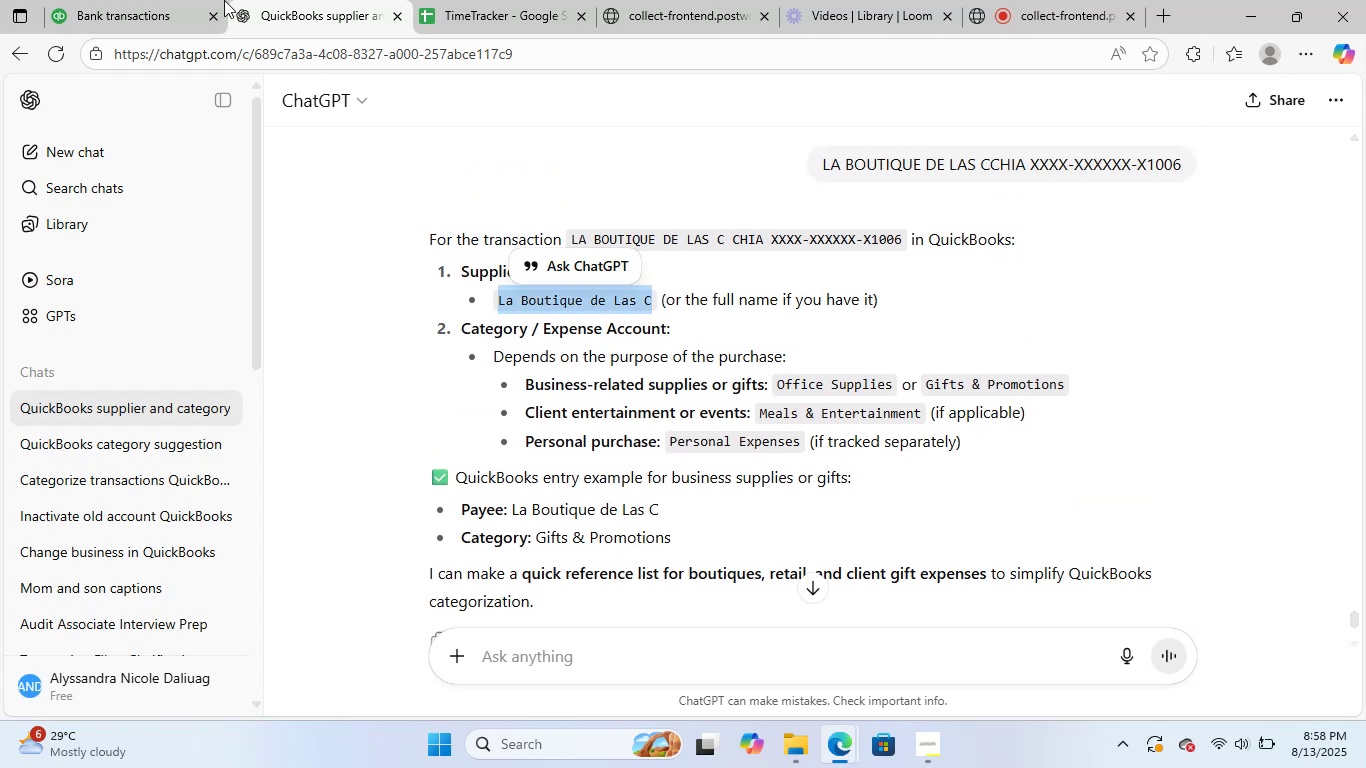 
left_click([151, 0])
 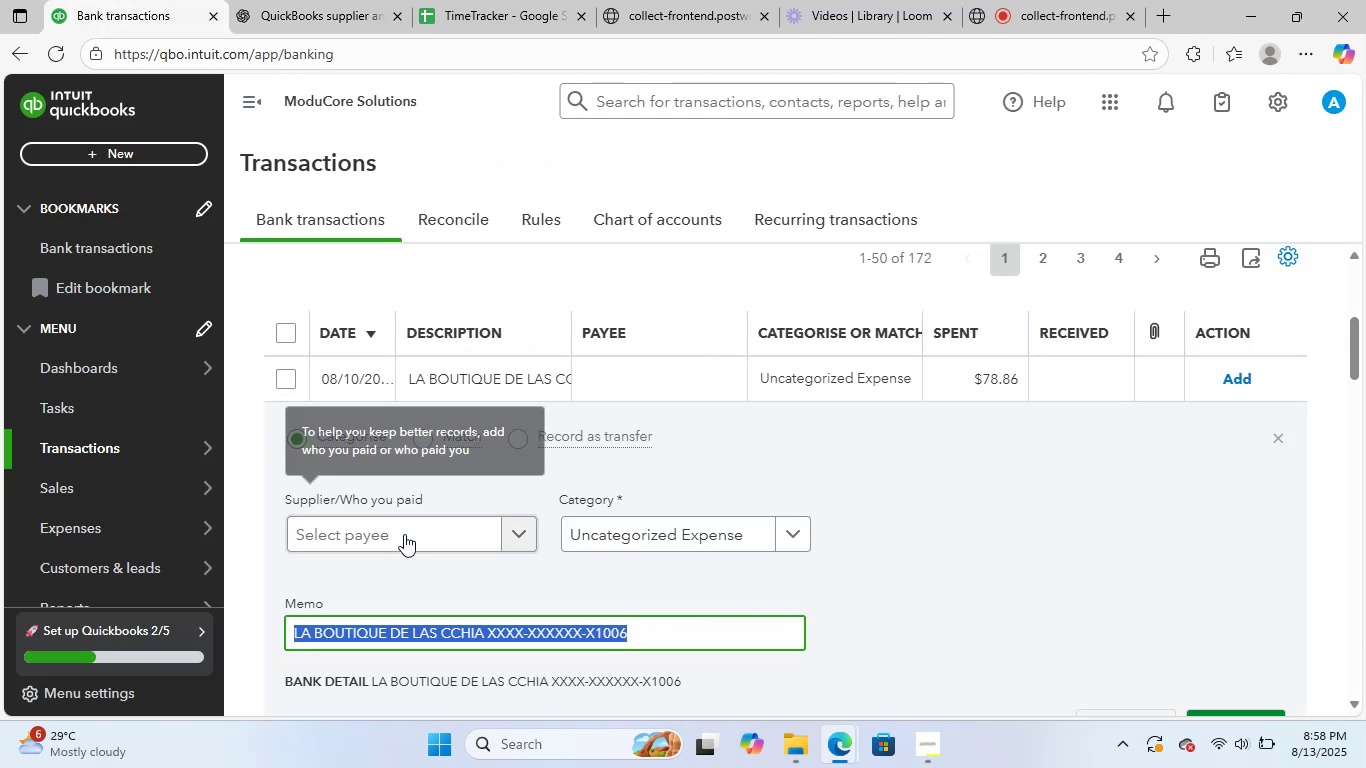 
left_click([404, 534])
 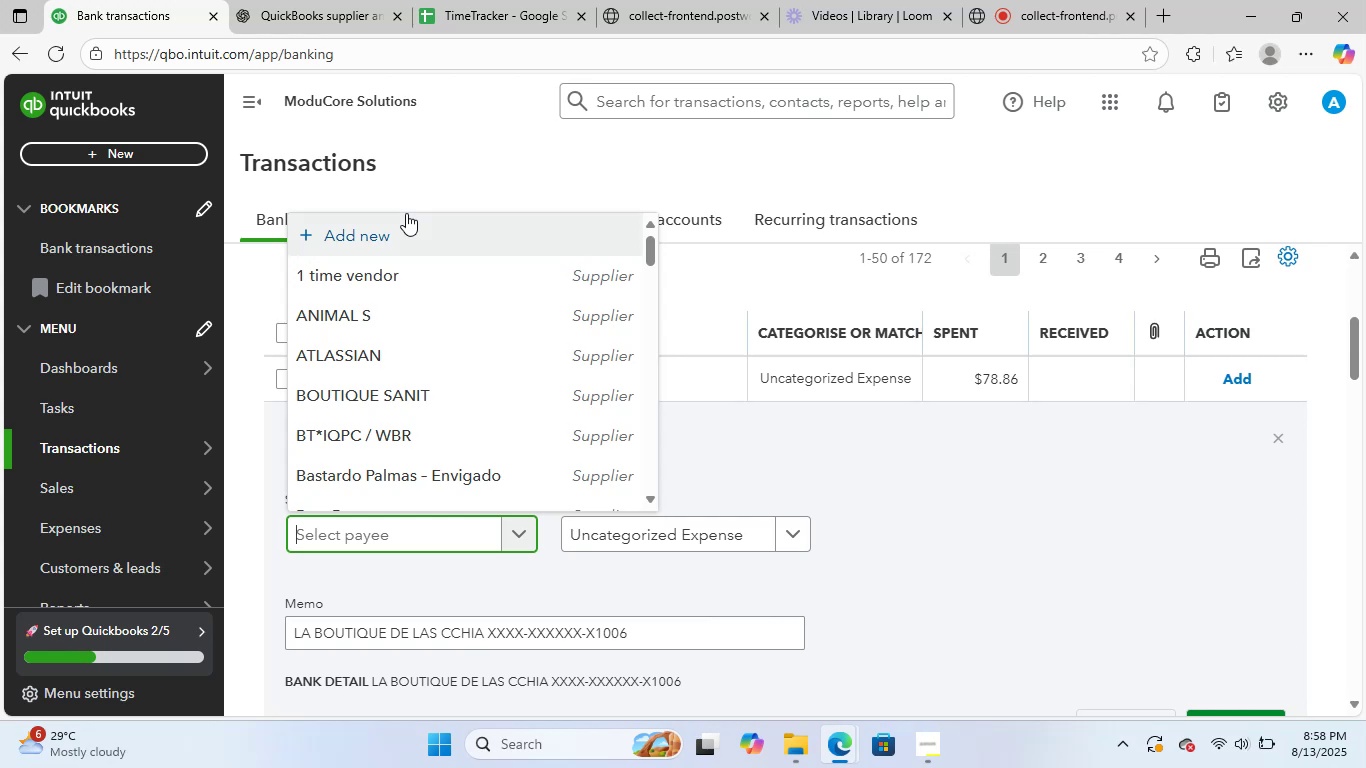 
left_click([403, 231])
 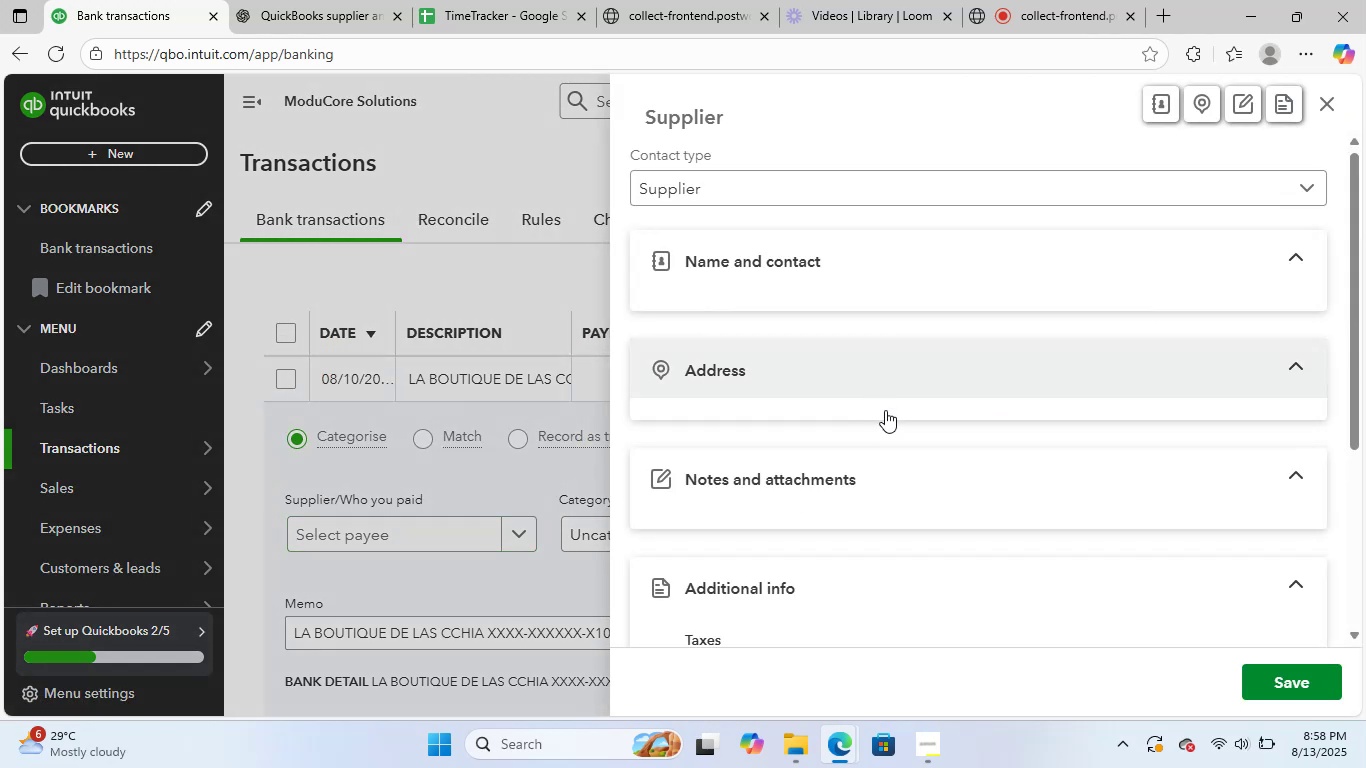 
key(Control+V)
 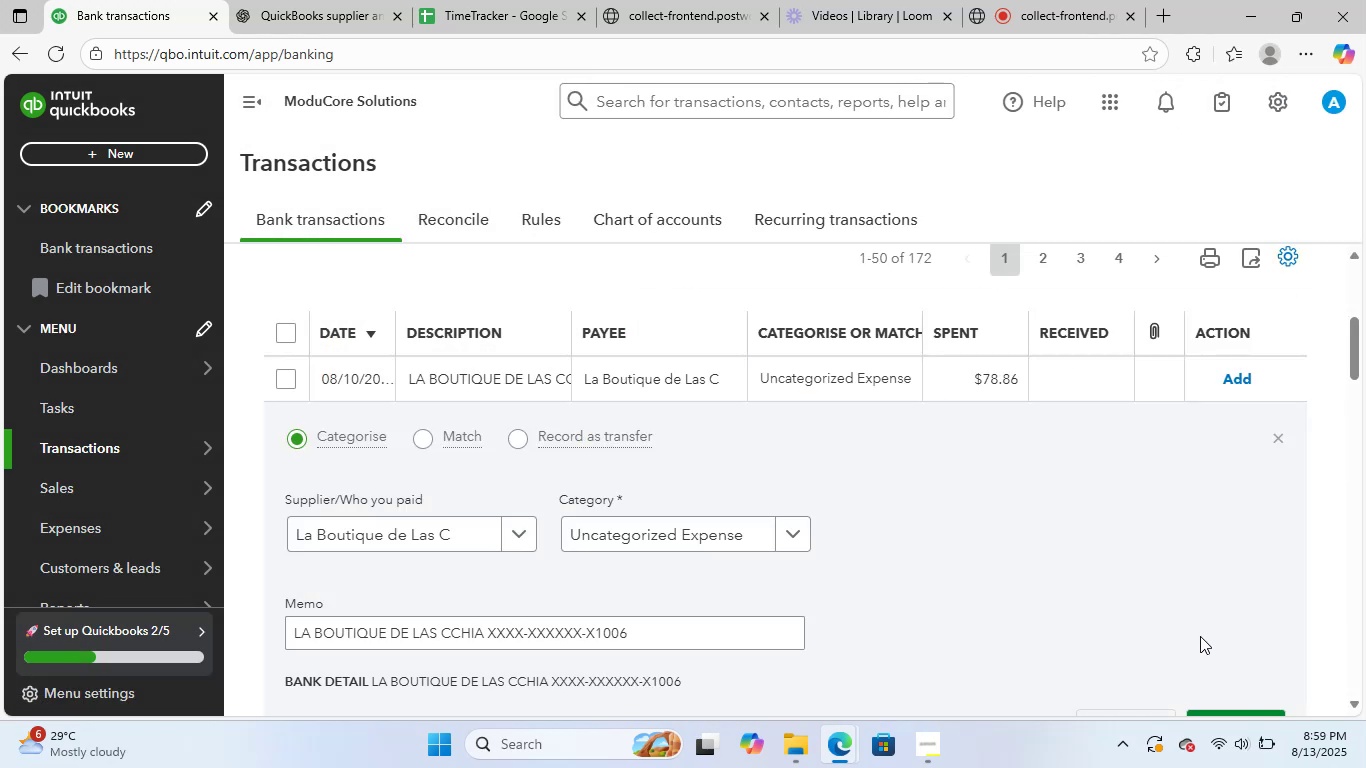 
left_click([713, 538])
 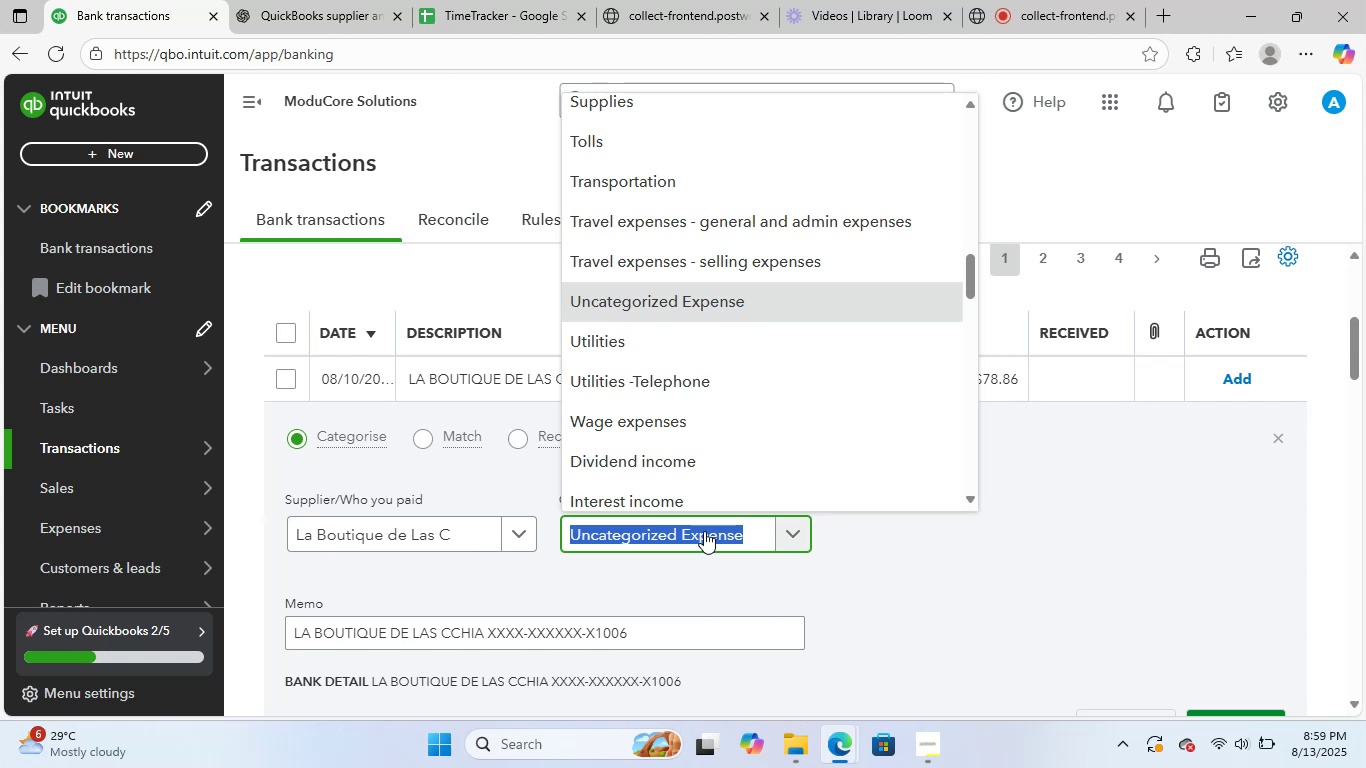 
type(offi)
 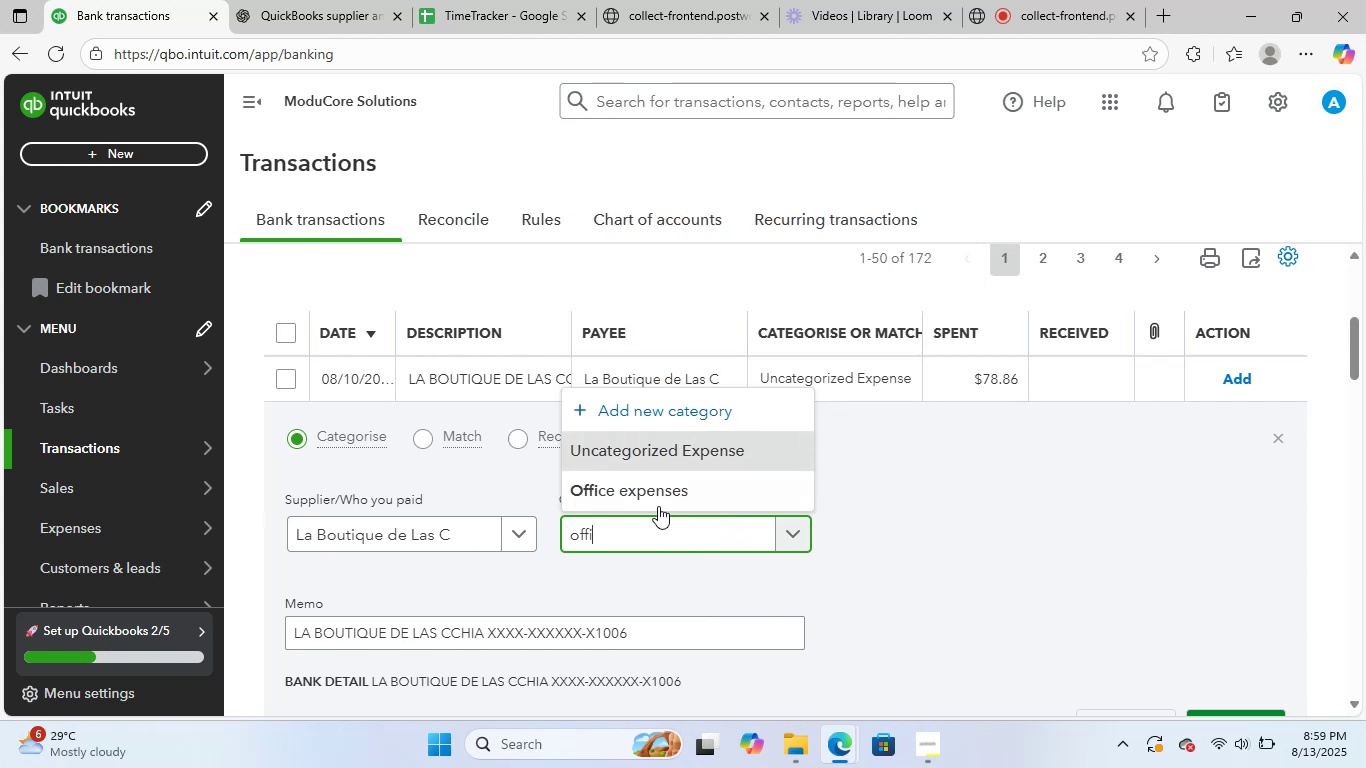 
left_click([691, 494])
 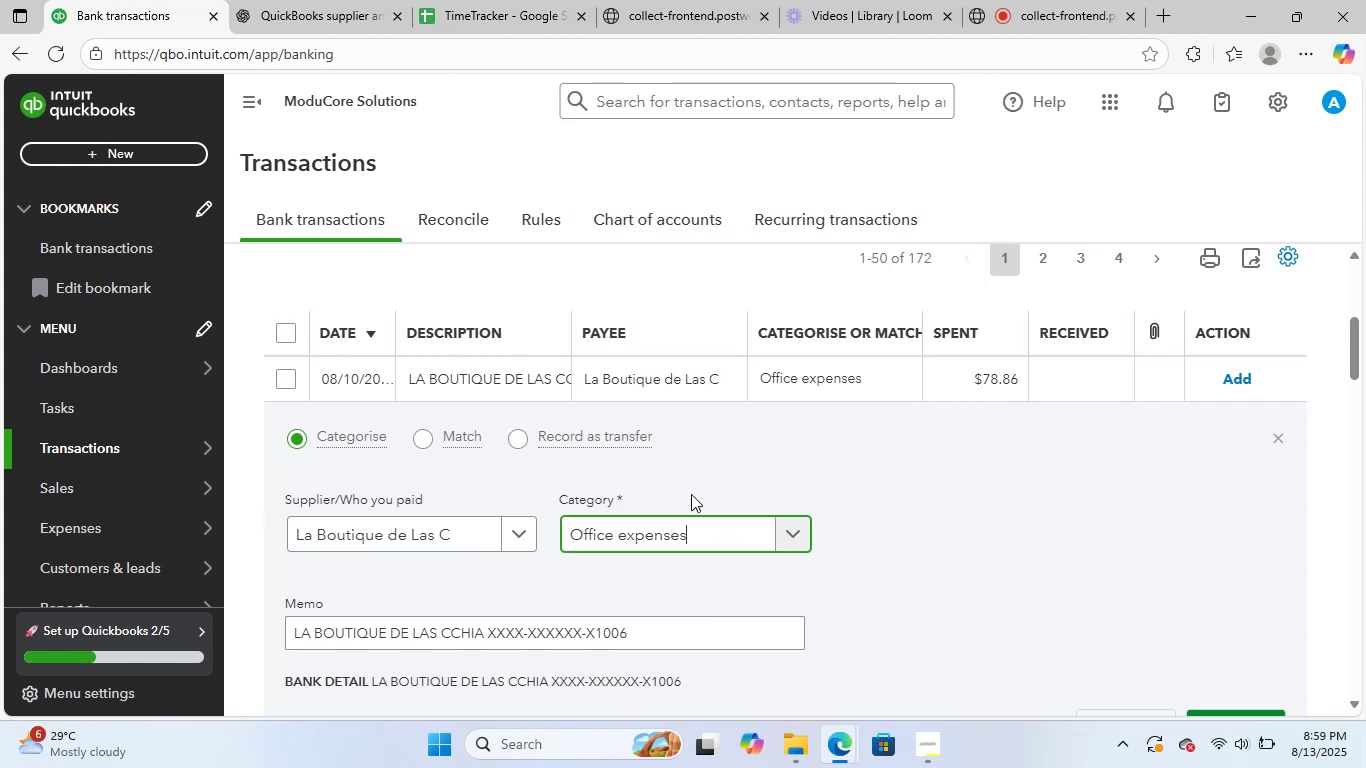 
scroll: coordinate [691, 494], scroll_direction: down, amount: 2.0
 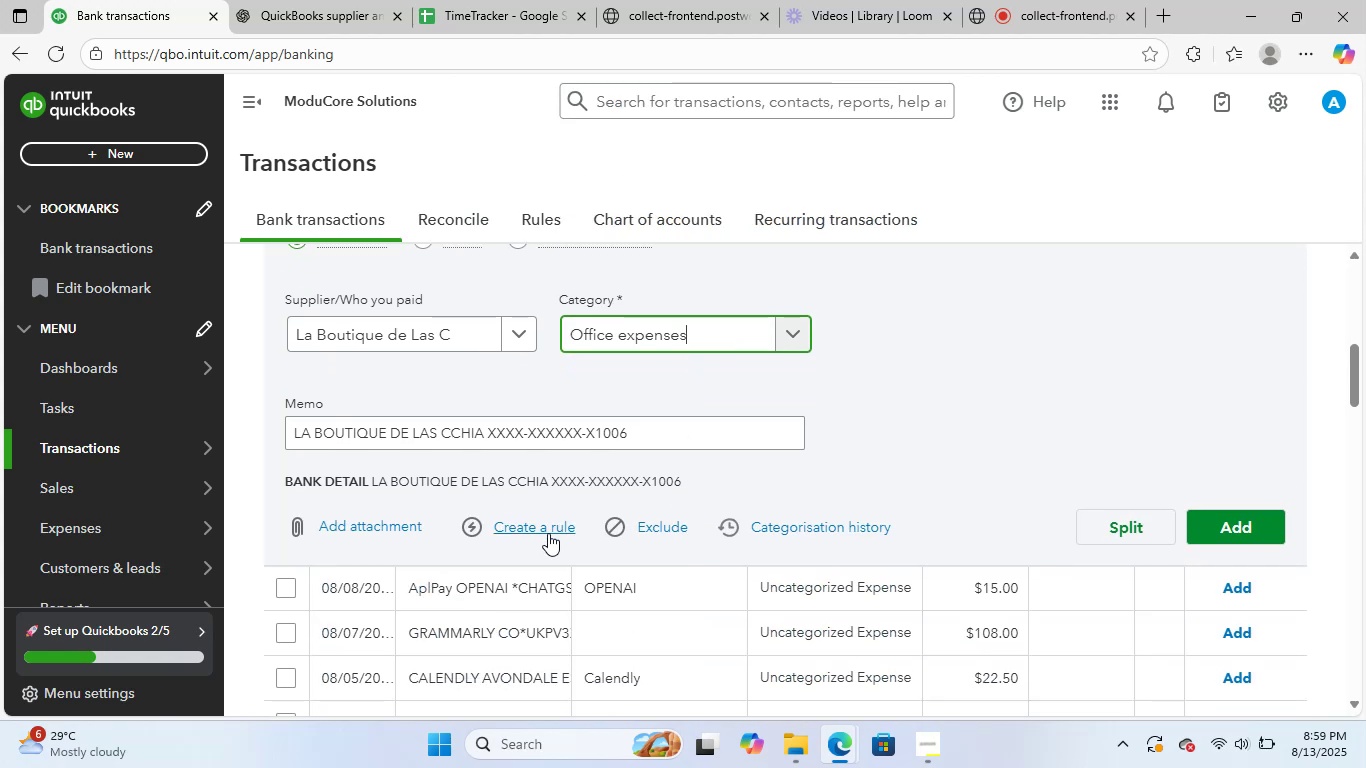 
left_click([548, 533])
 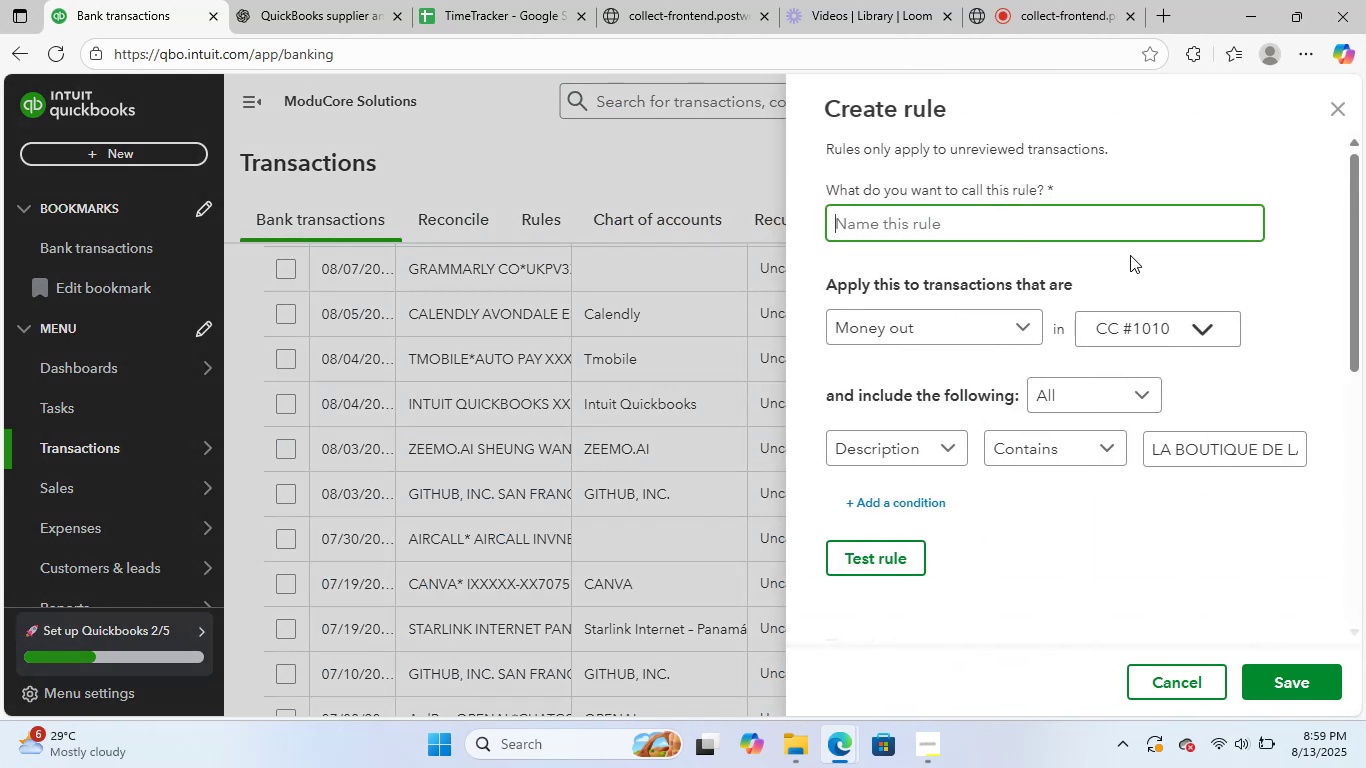 
key(Control+V)
 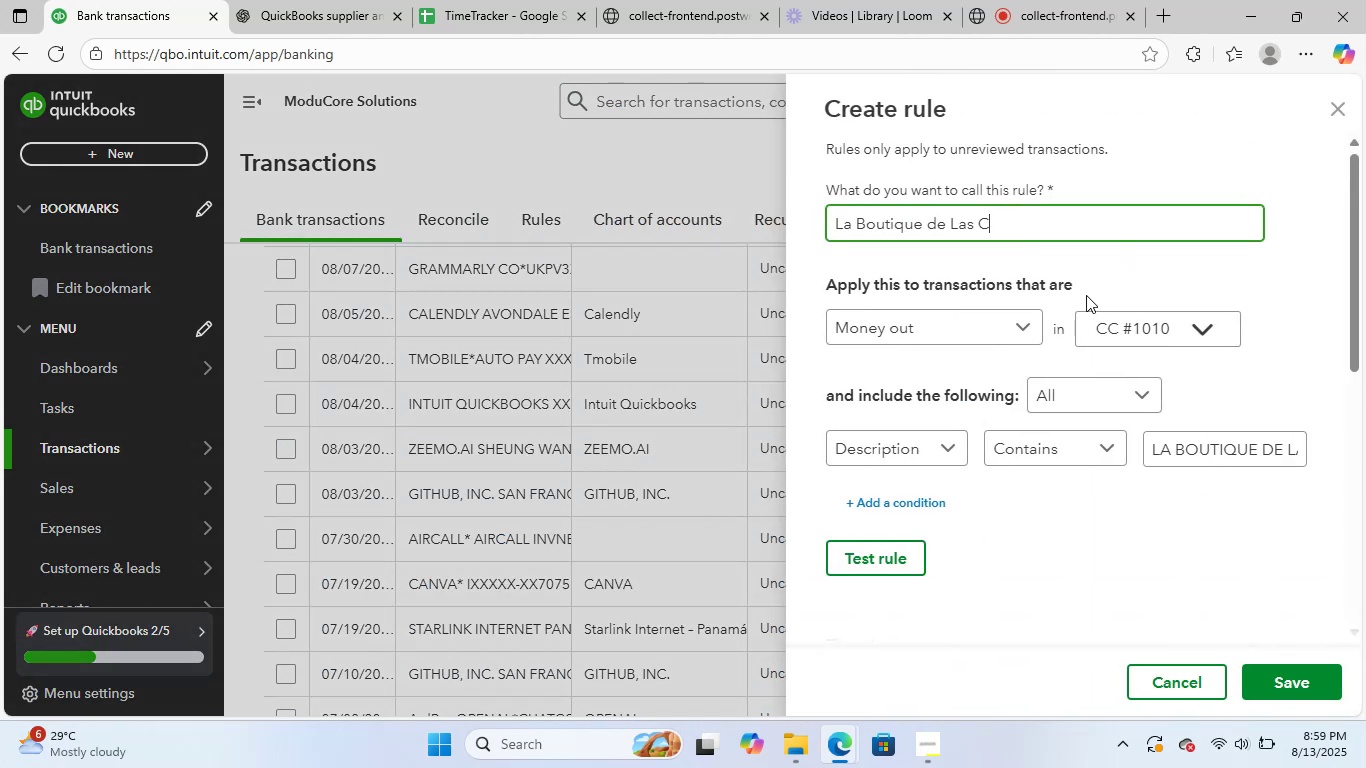 
scroll: coordinate [716, 423], scroll_direction: down, amount: 5.0
 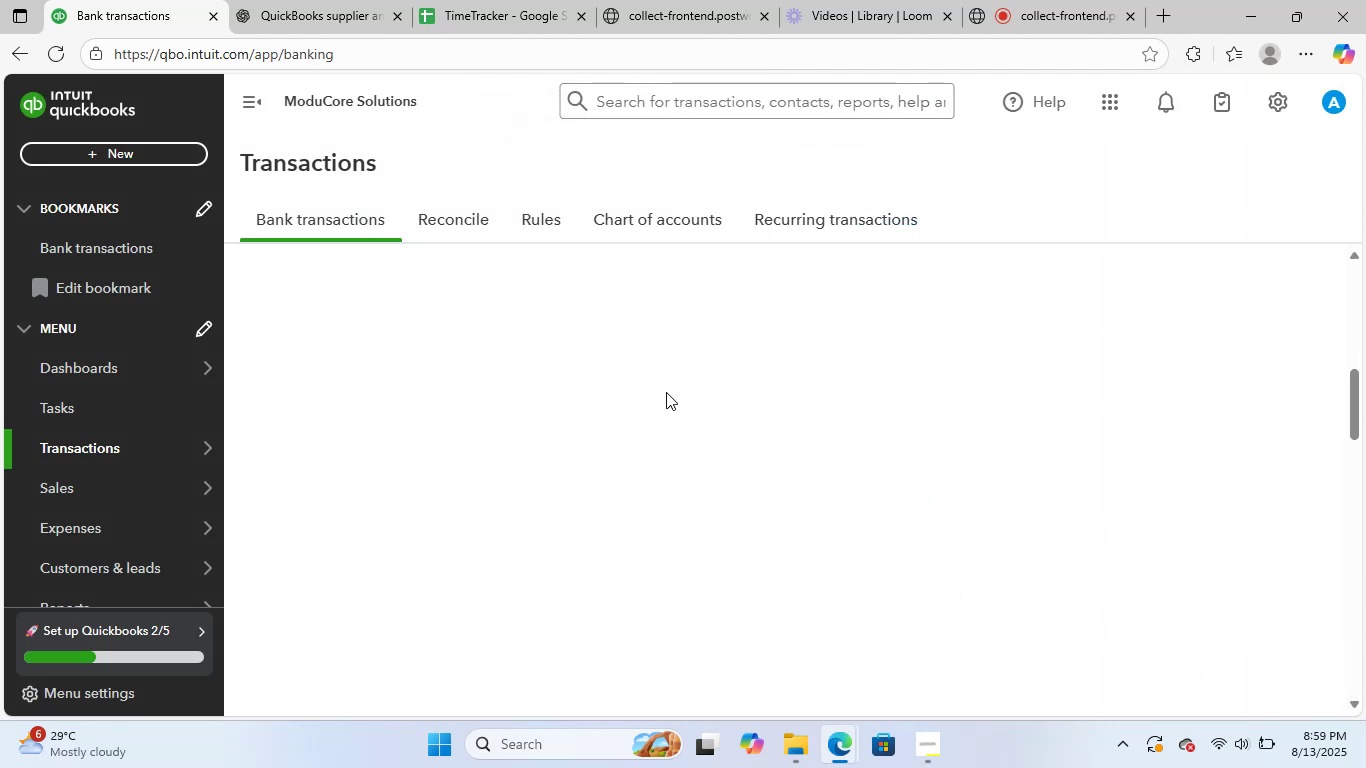 
wait(5.58)
 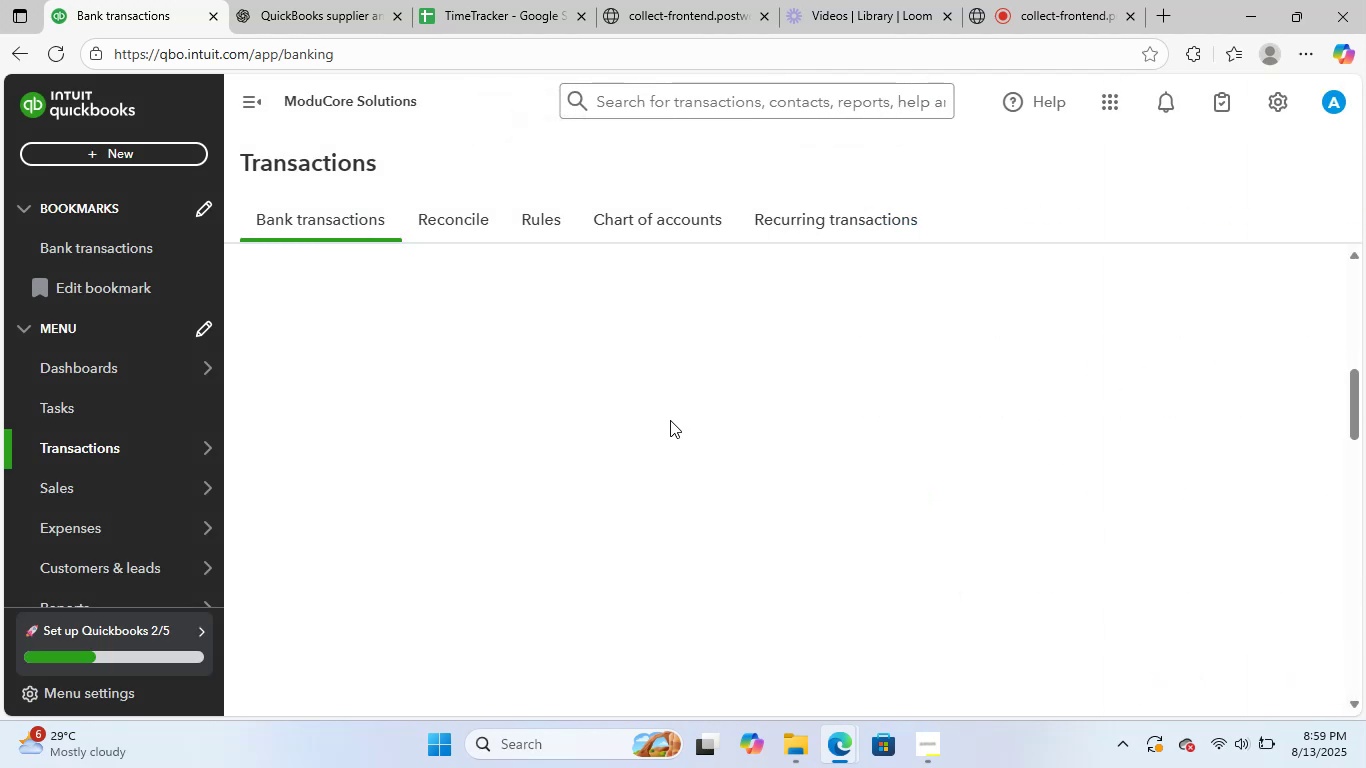 
scroll: coordinate [695, 437], scroll_direction: up, amount: 3.0
 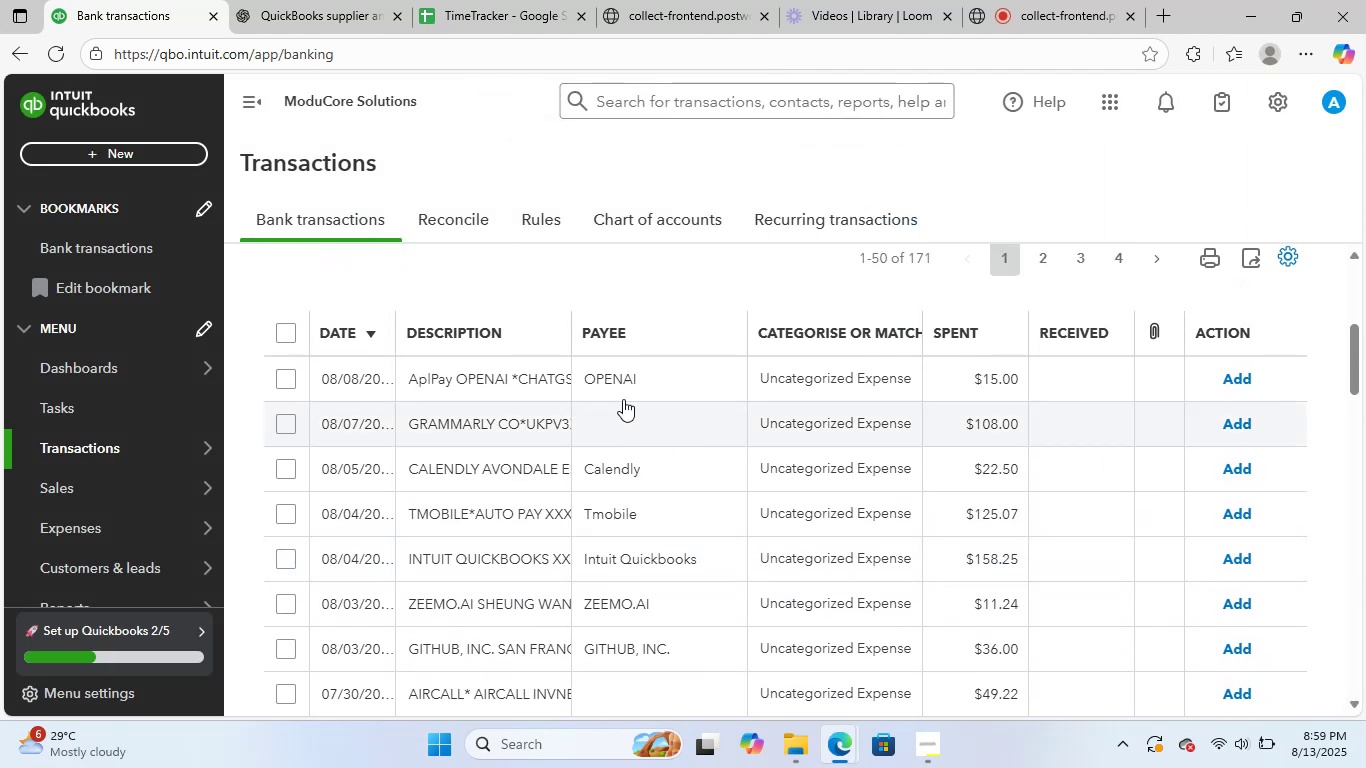 
left_click([633, 387])
 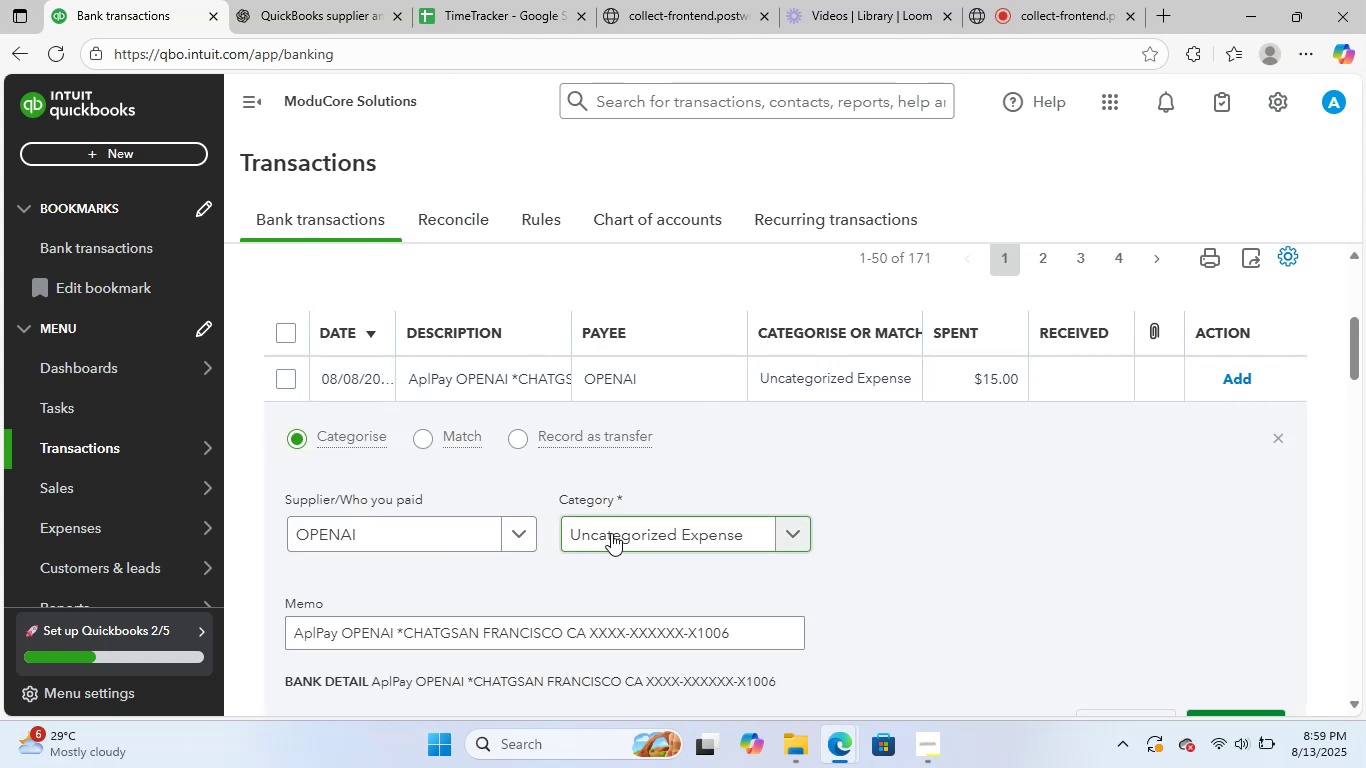 
wait(6.38)
 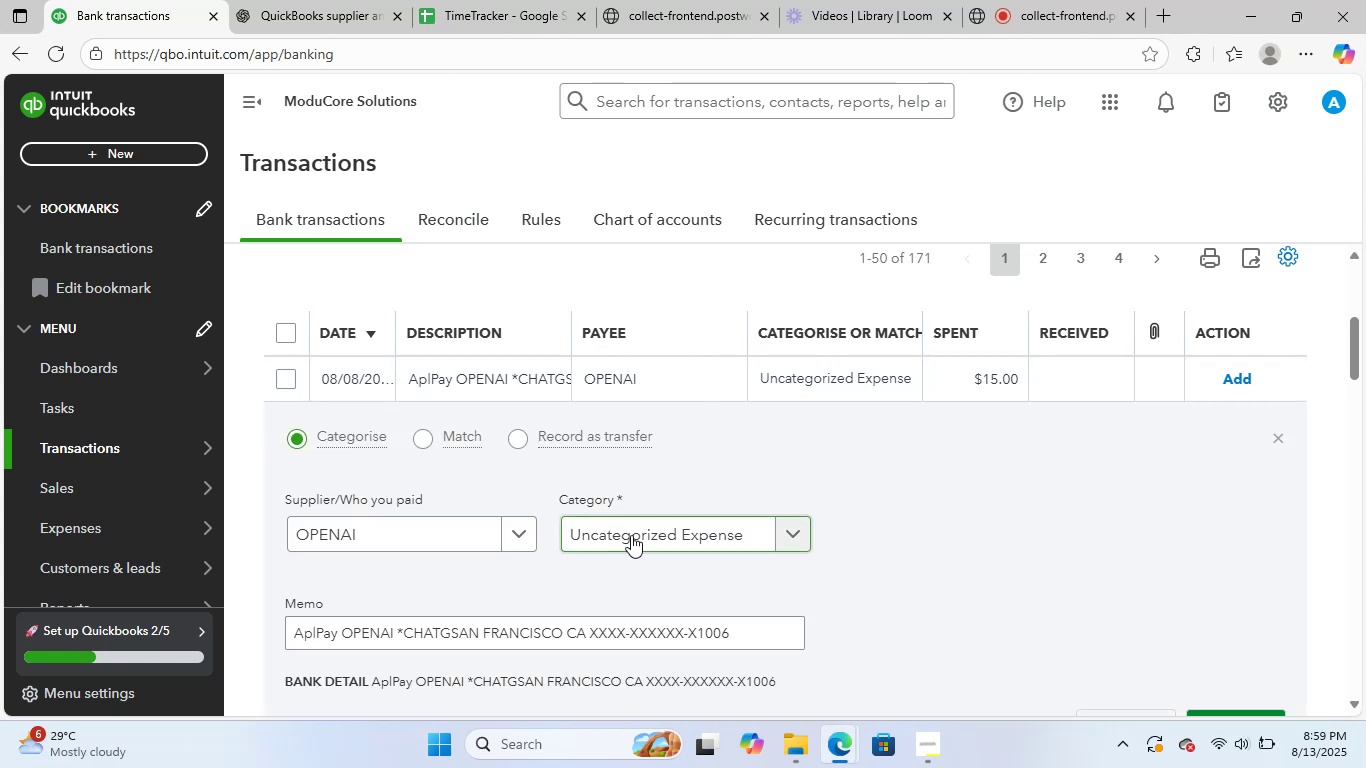 
left_click_drag(start_coordinate=[340, 0], to_coordinate=[341, 7])
 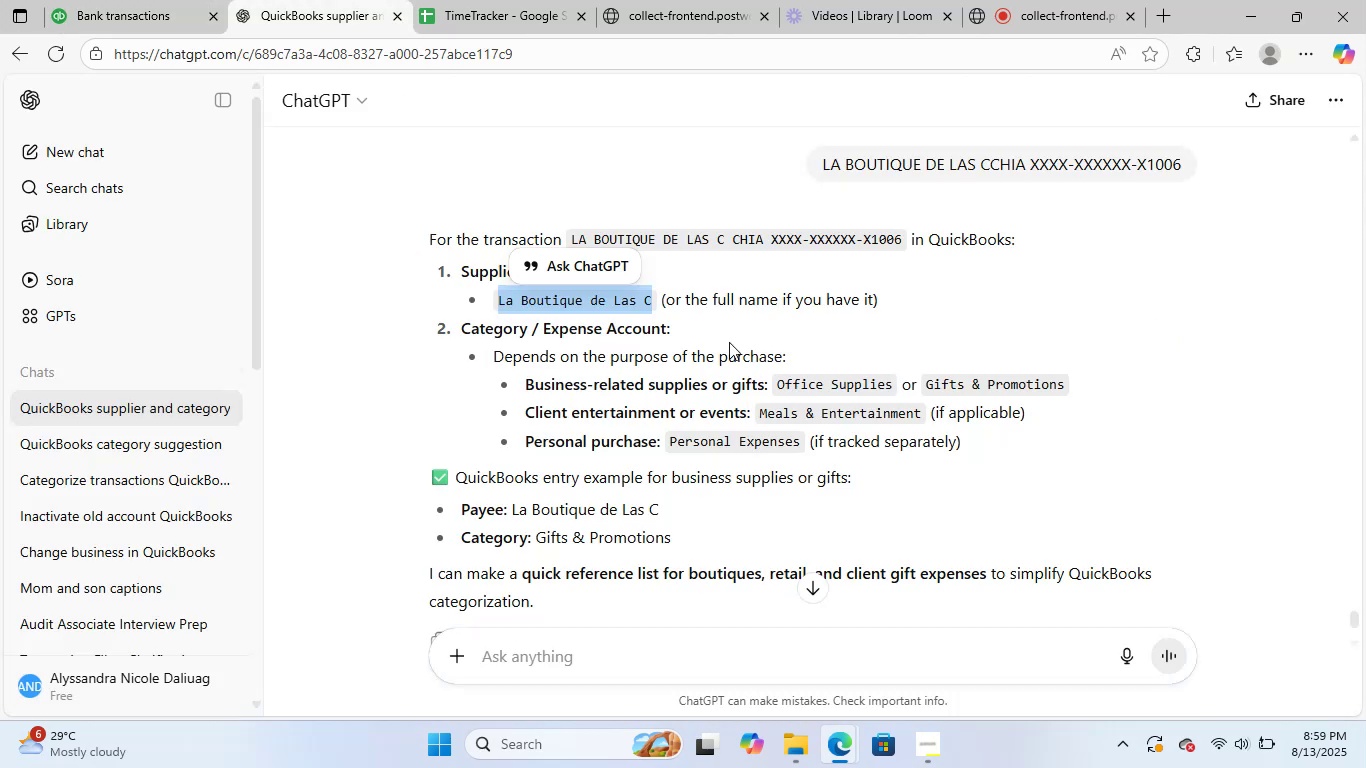 
scroll: coordinate [1042, 456], scroll_direction: up, amount: 3.0
 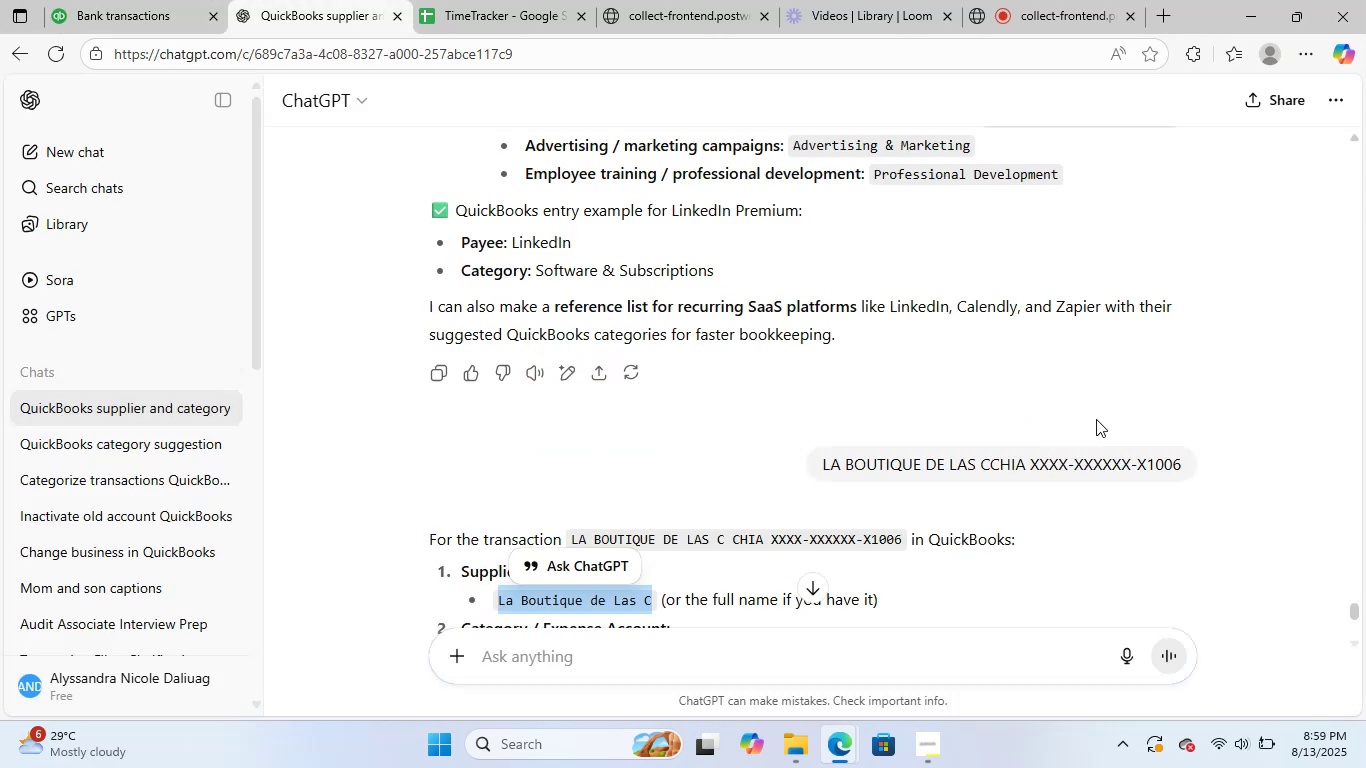 
left_click([1099, 416])
 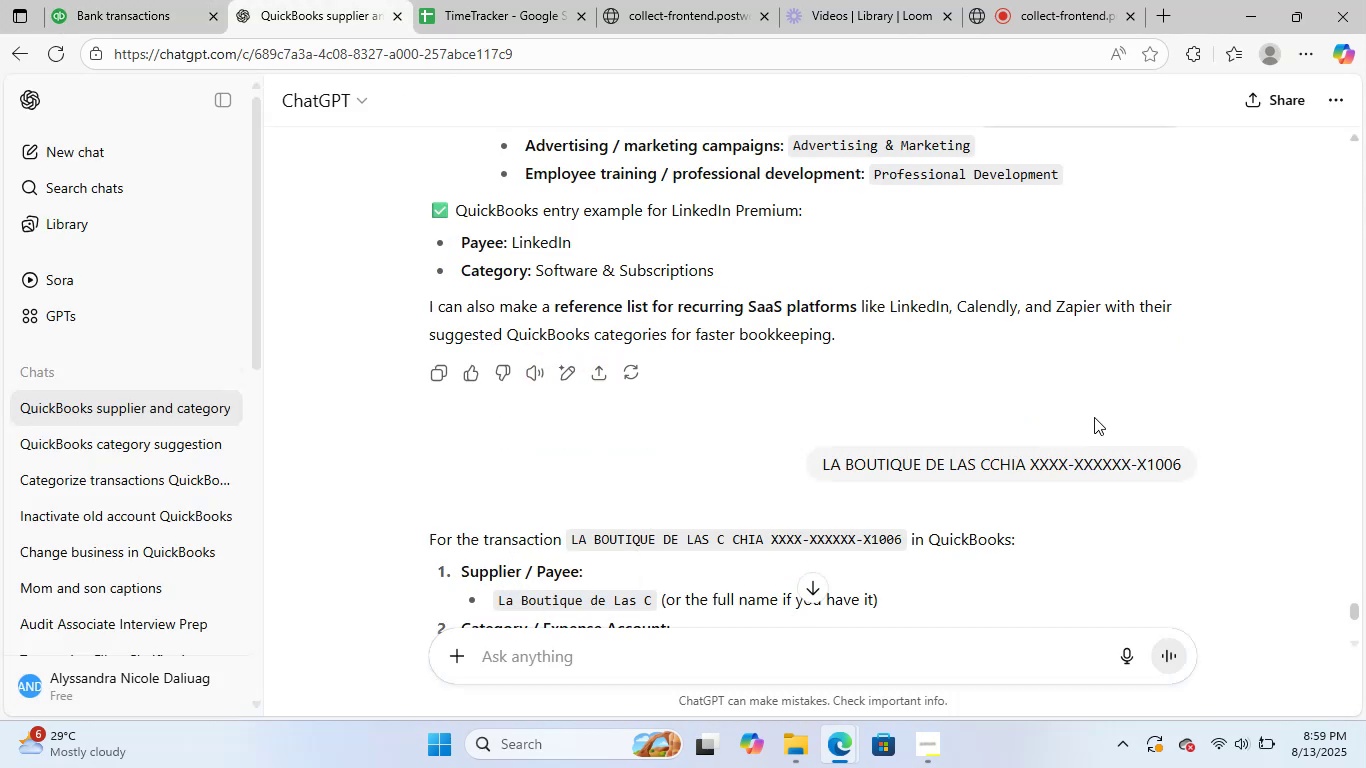 
scroll: coordinate [1098, 450], scroll_direction: up, amount: 26.0
 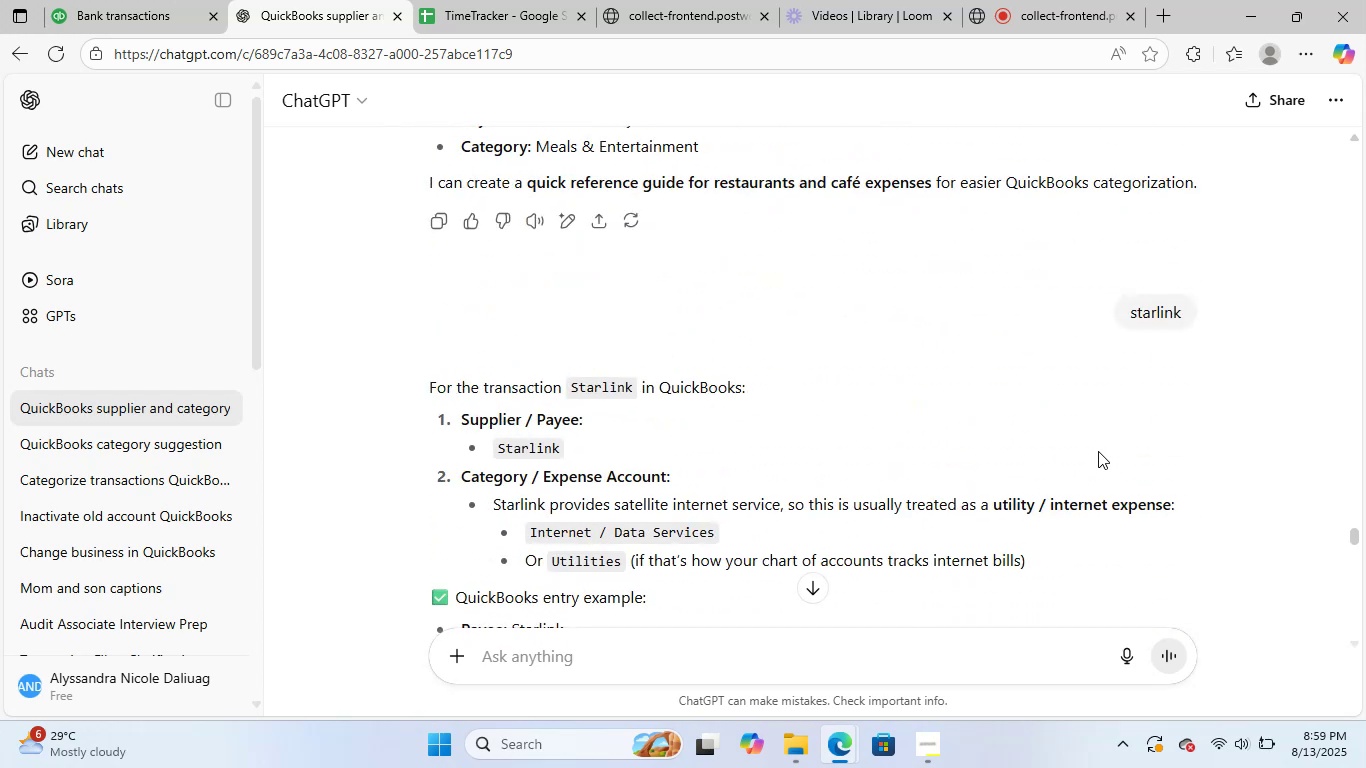 
scroll: coordinate [1098, 454], scroll_direction: none, amount: 0.0
 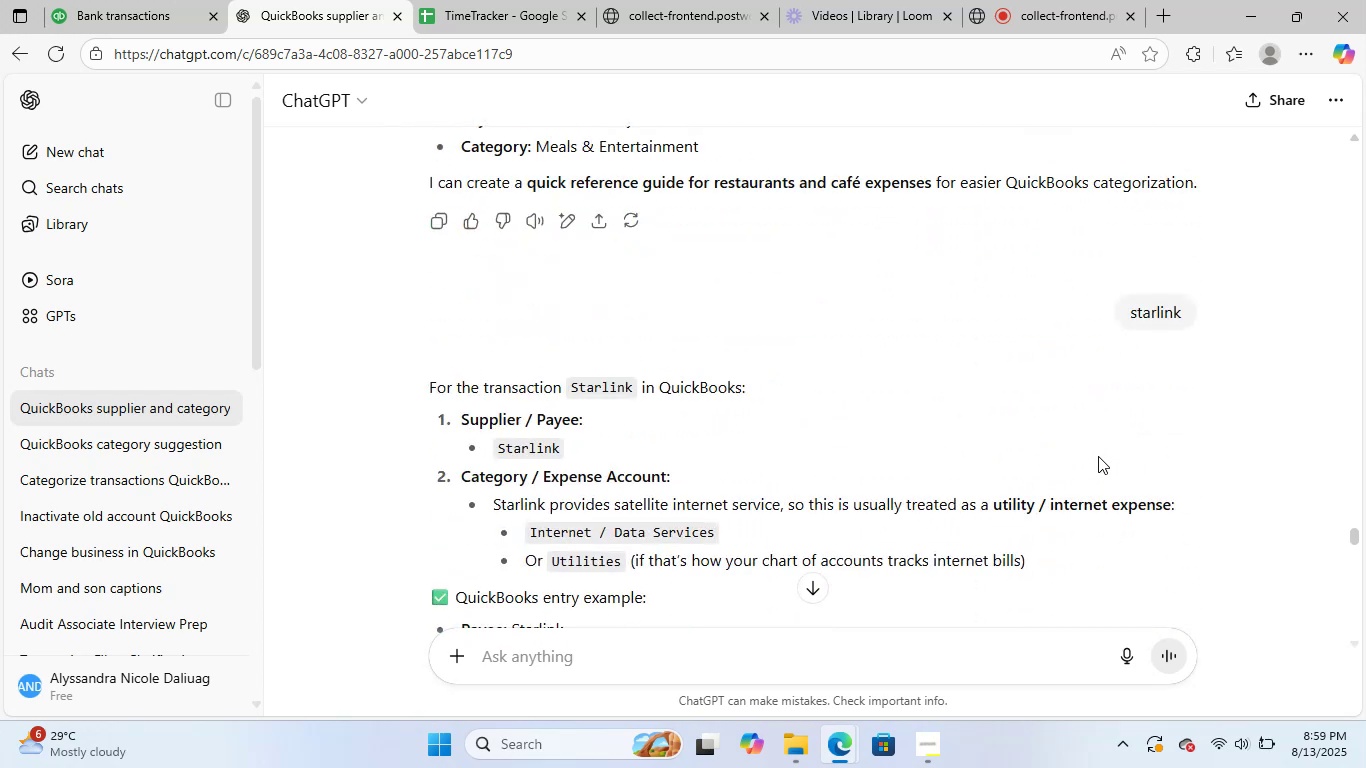 
scroll: coordinate [1098, 456], scroll_direction: up, amount: 3.0
 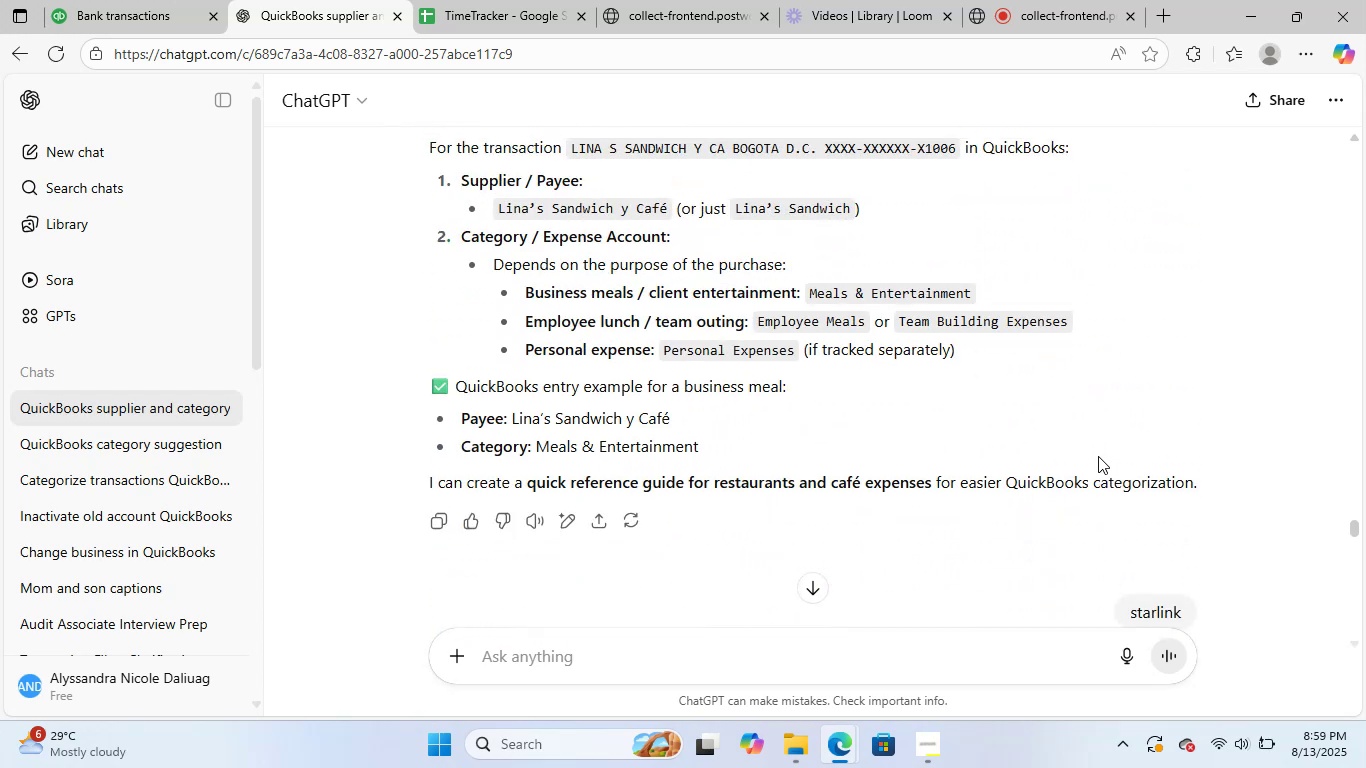 
scroll: coordinate [1098, 456], scroll_direction: down, amount: 4.0
 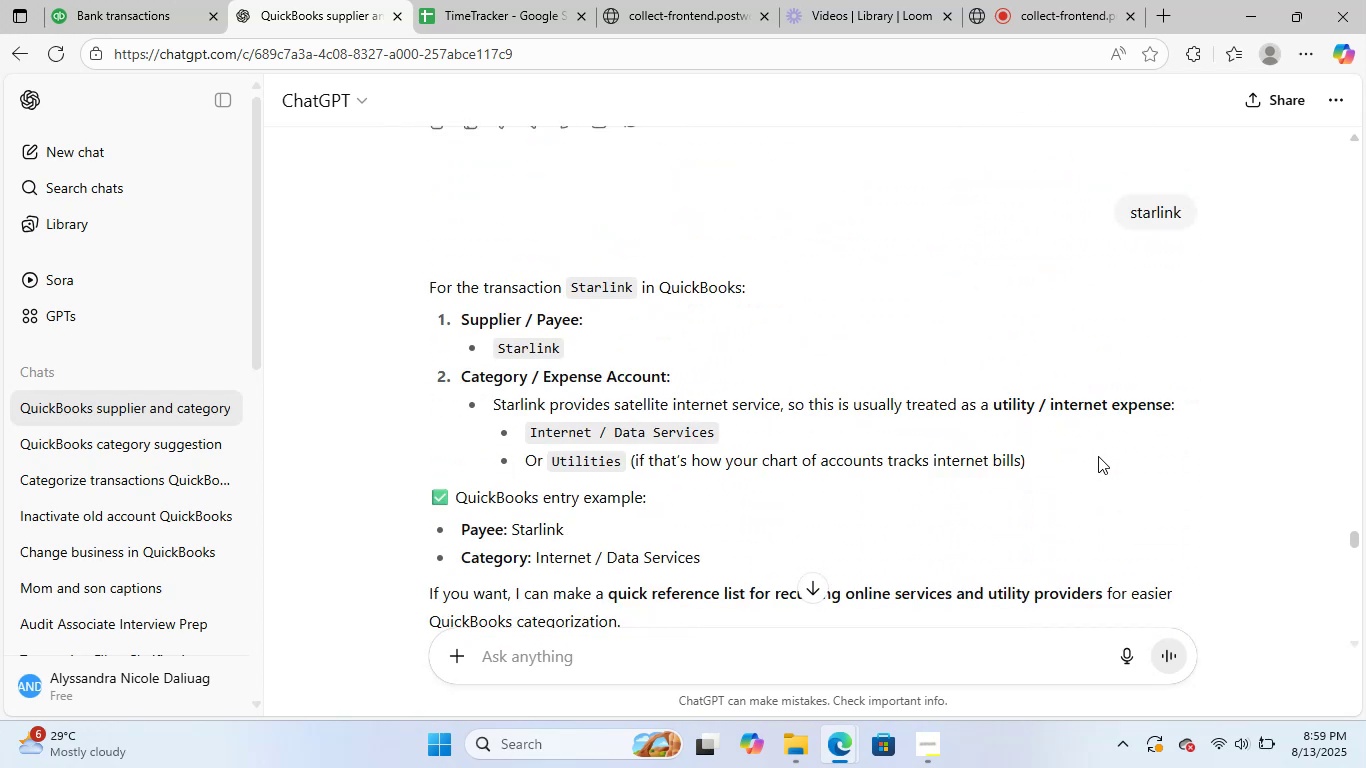 
scroll: coordinate [1111, 485], scroll_direction: up, amount: 27.0
 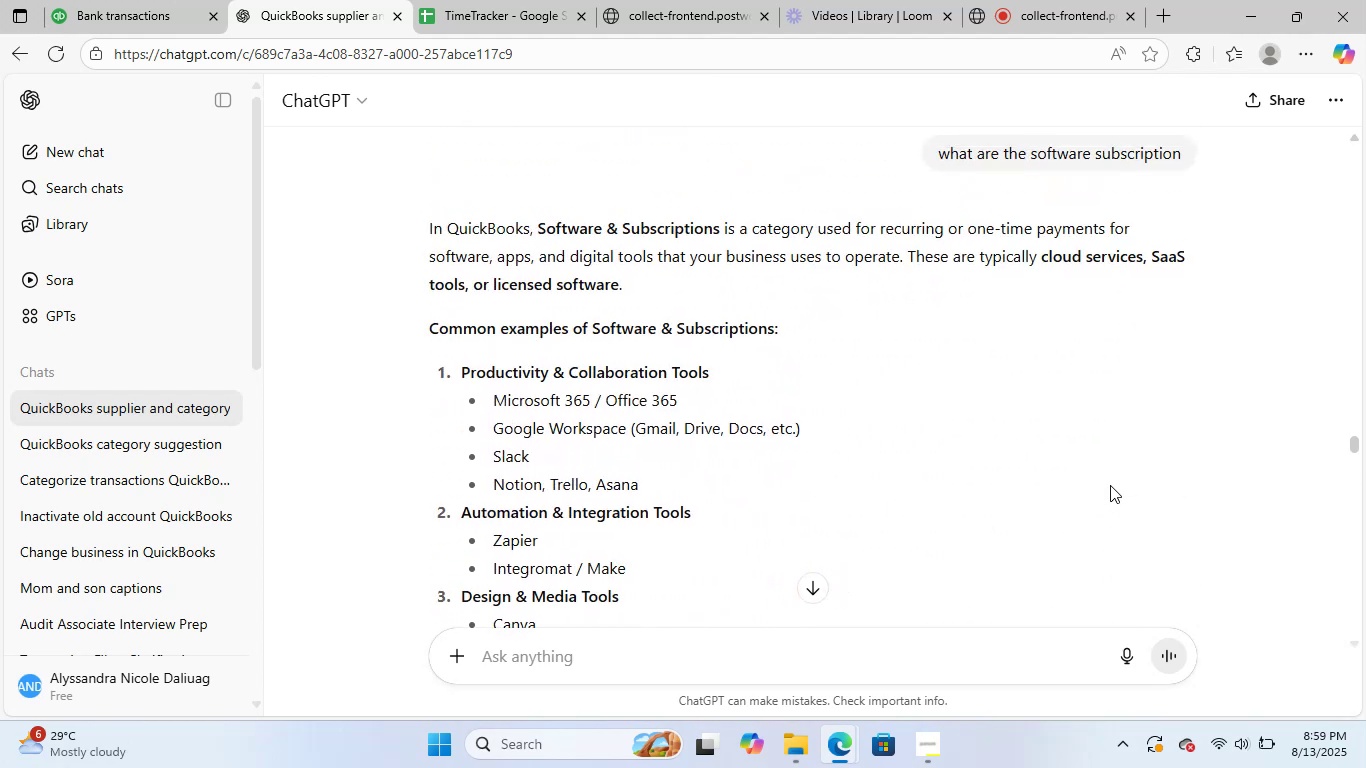 
scroll: coordinate [1109, 482], scroll_direction: down, amount: 1.0
 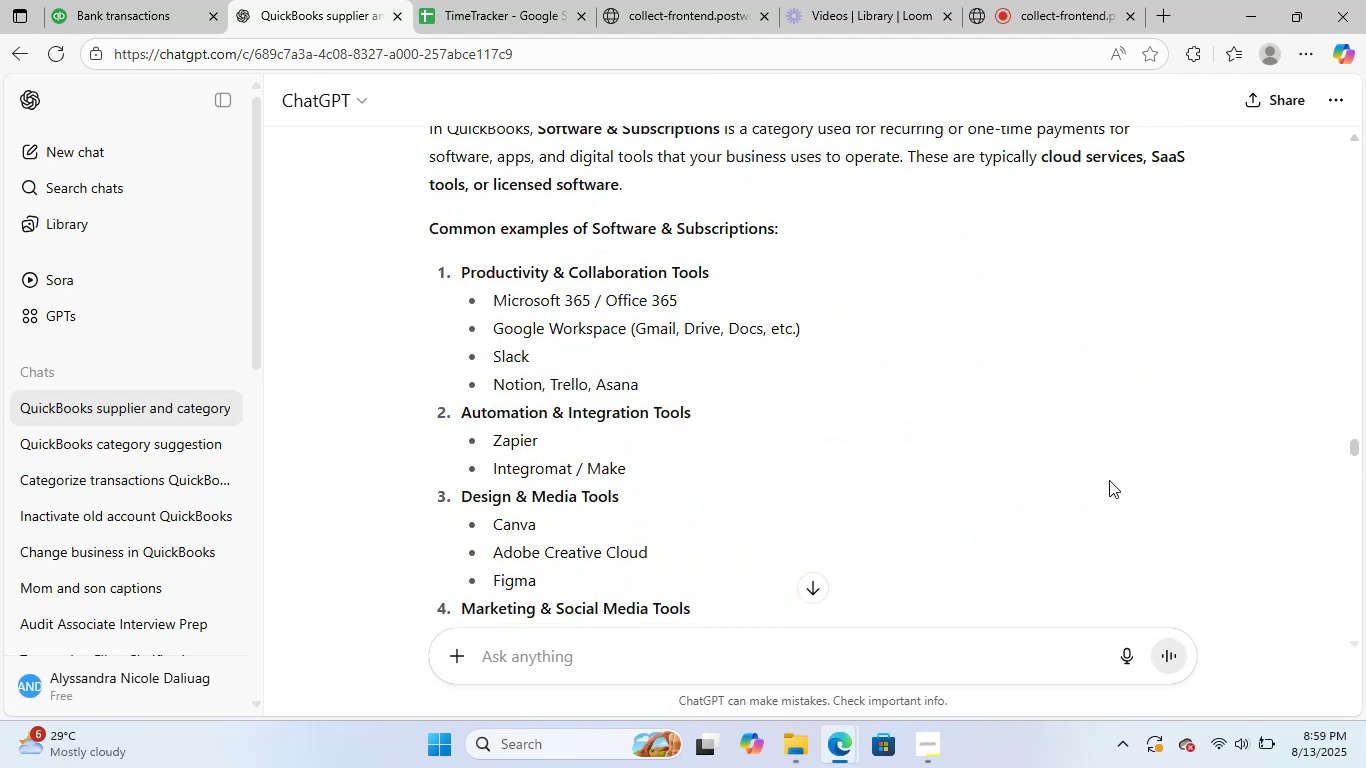 
scroll: coordinate [1099, 465], scroll_direction: up, amount: 21.0
 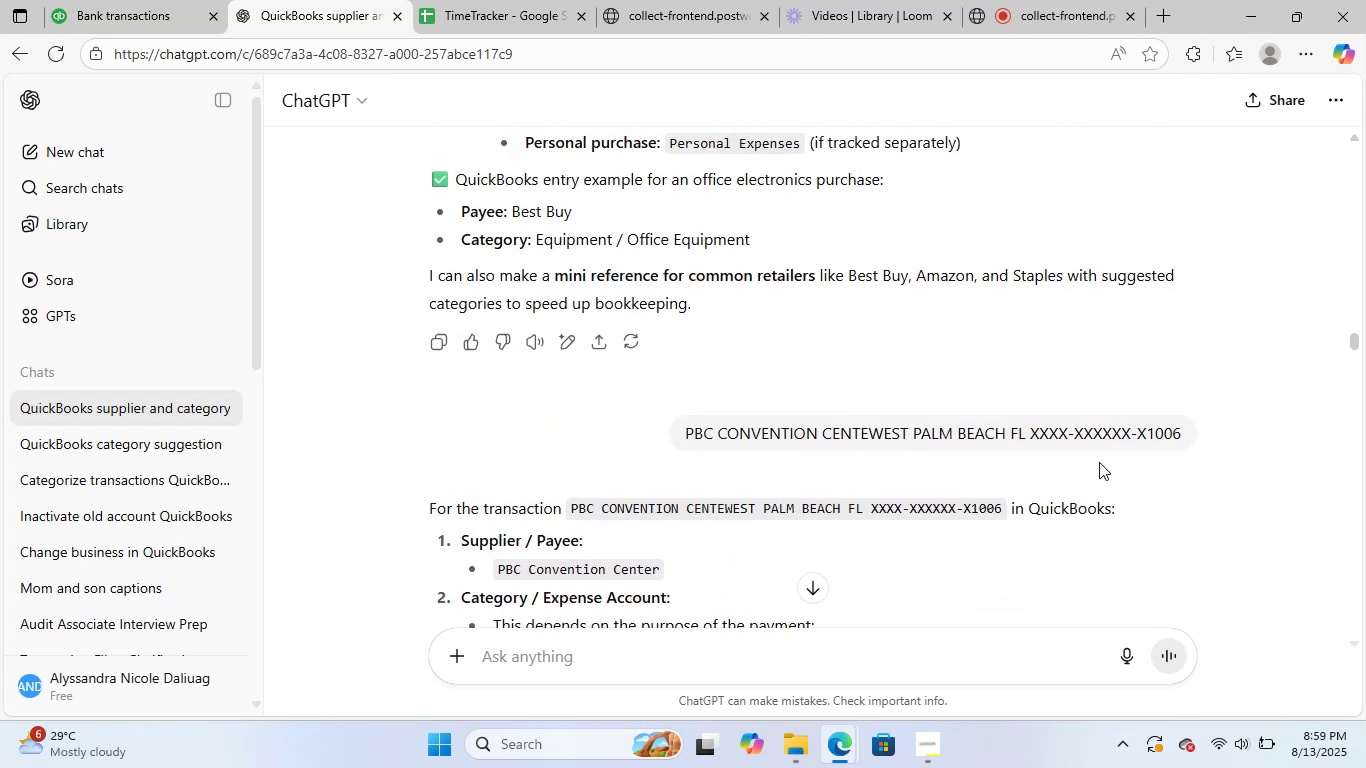 
scroll: coordinate [457, 361], scroll_direction: none, amount: 0.0
 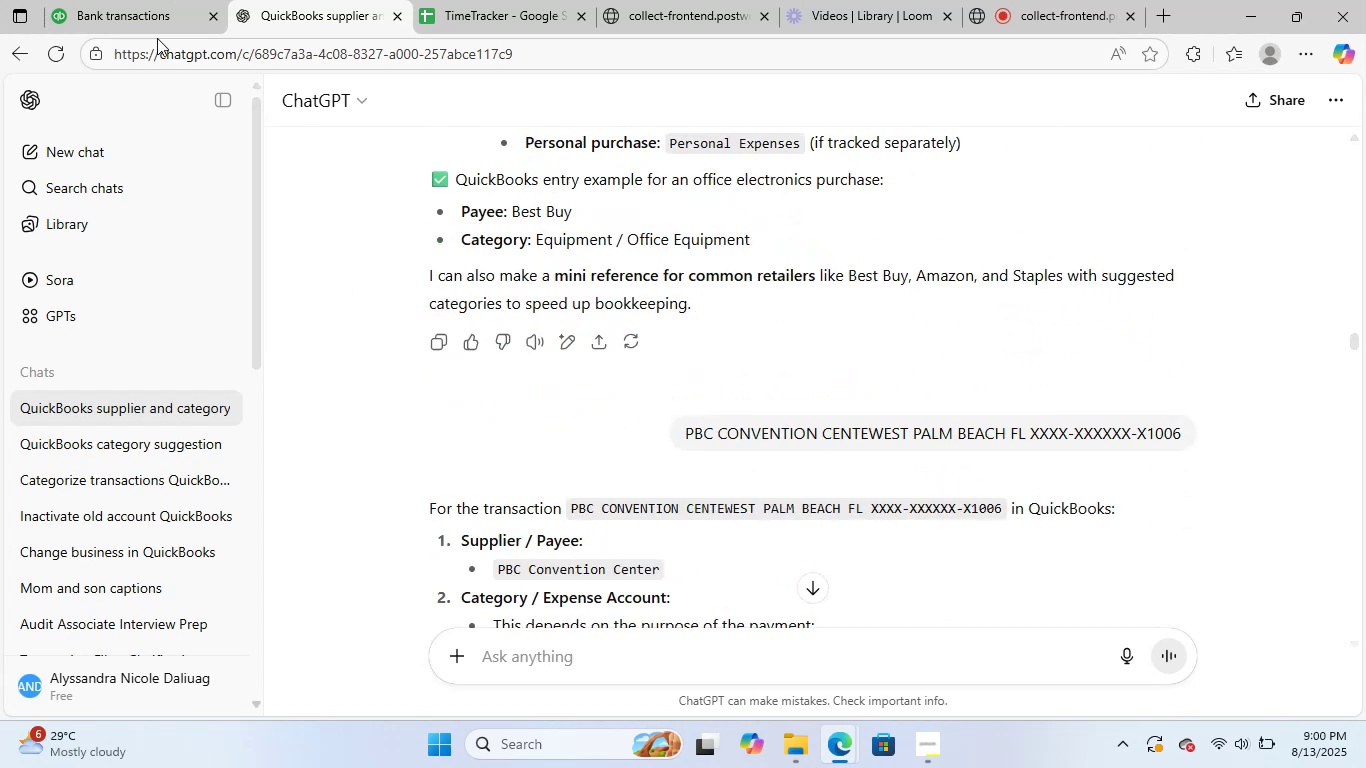 
left_click([154, 0])
 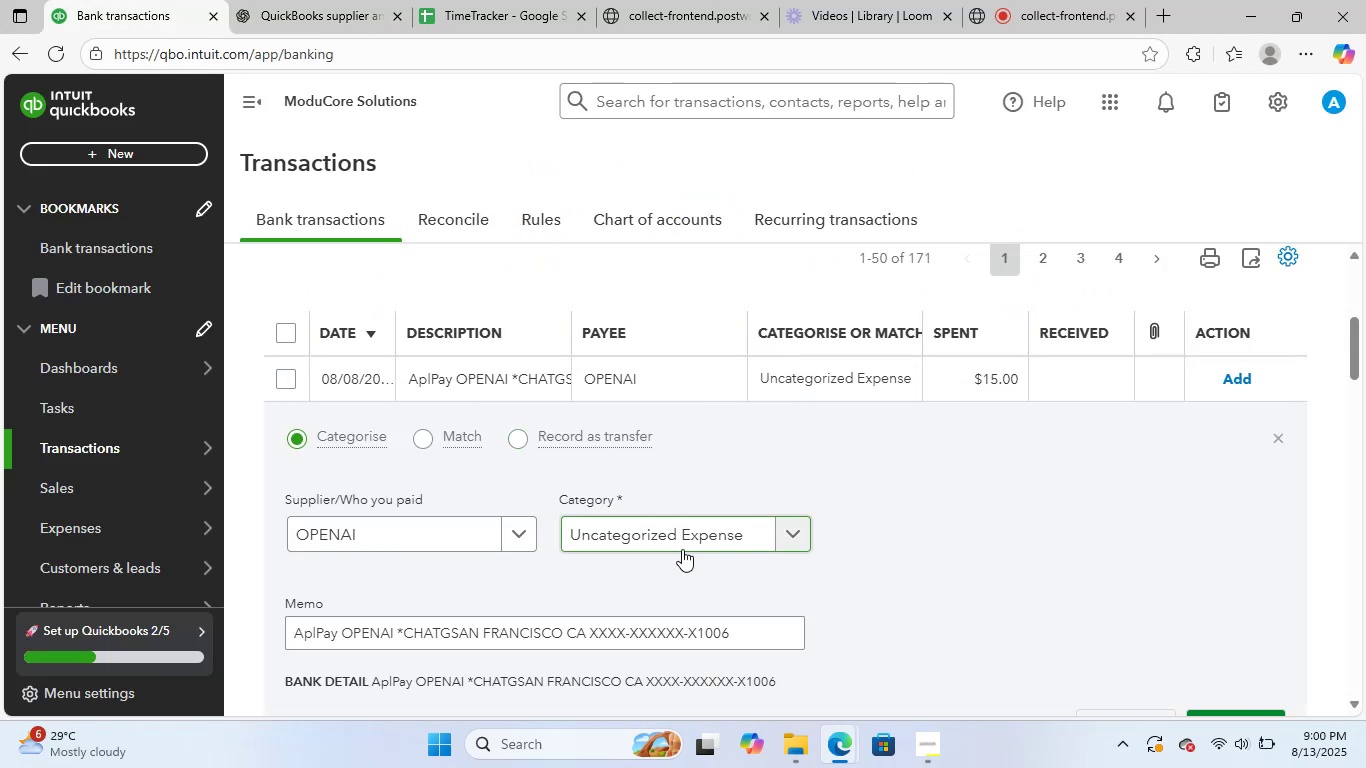 
left_click([318, 0])
 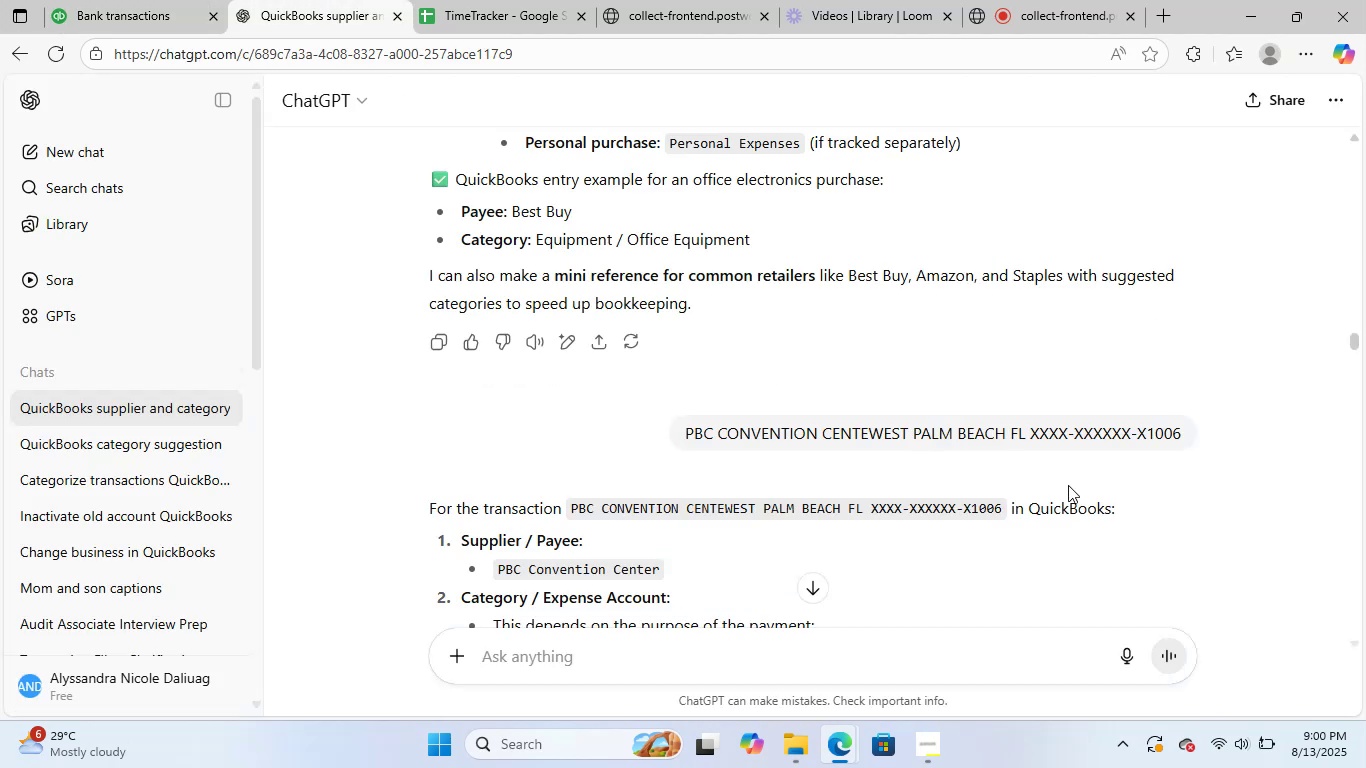 
scroll: coordinate [1161, 523], scroll_direction: down, amount: 45.0
 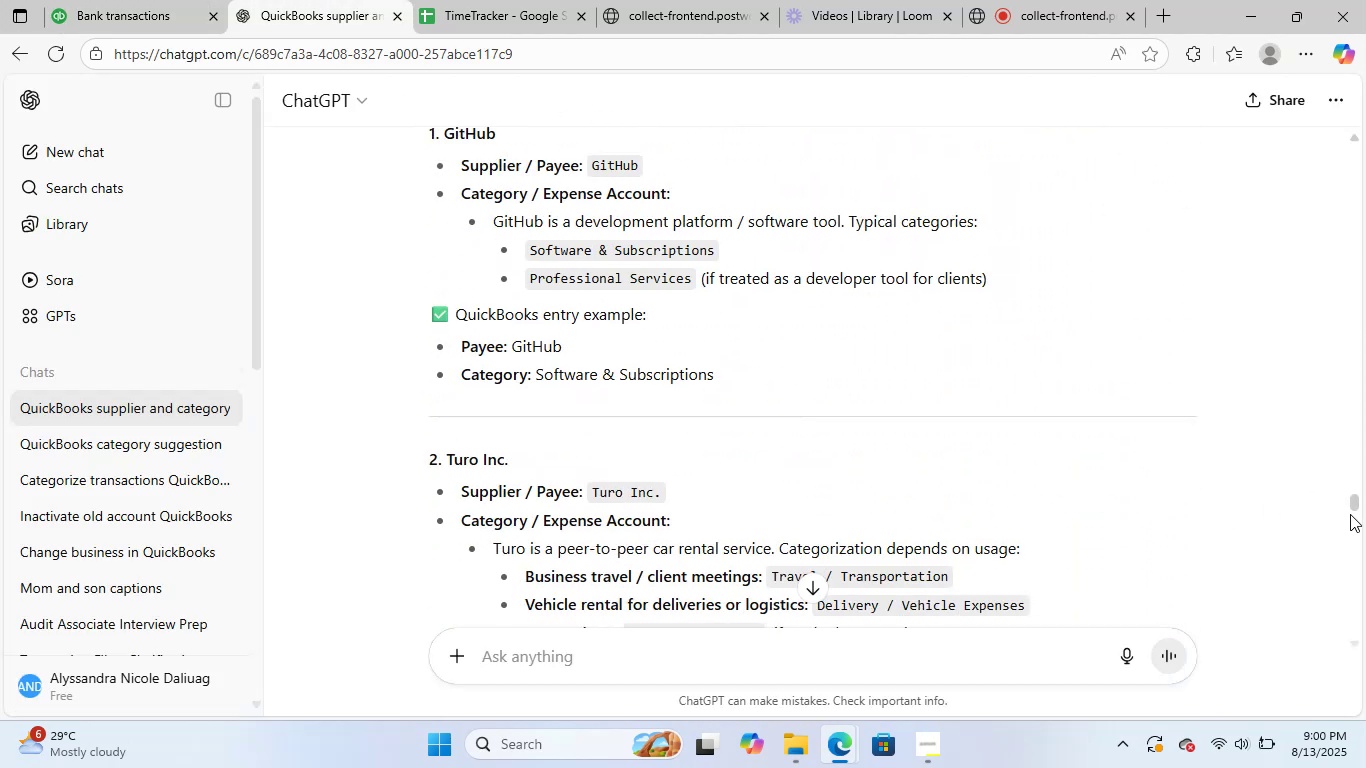 
left_click_drag(start_coordinate=[1357, 502], to_coordinate=[1338, 114])
 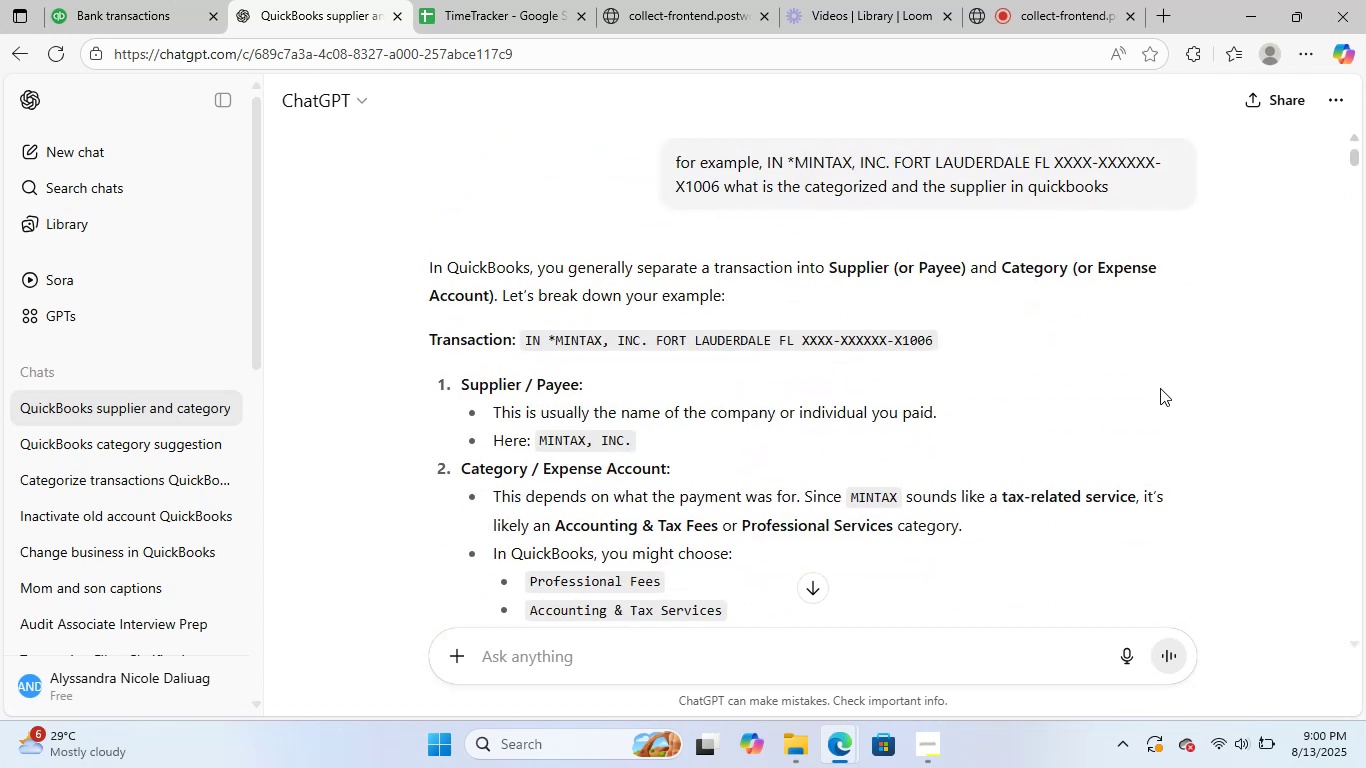 
scroll: coordinate [1167, 420], scroll_direction: down, amount: 33.0
 